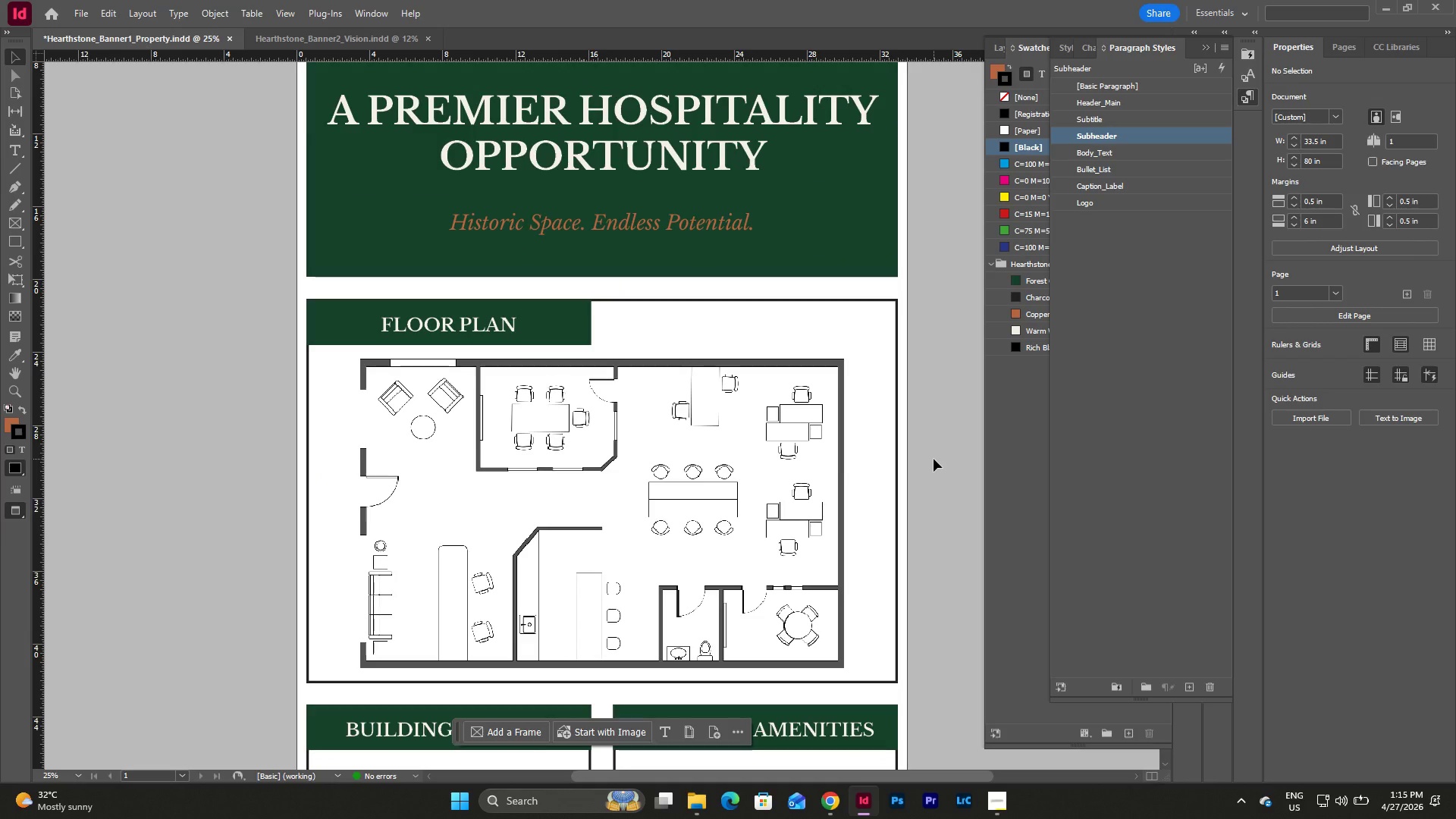 
scroll: coordinate [934, 459], scroll_direction: down, amount: 6.0
 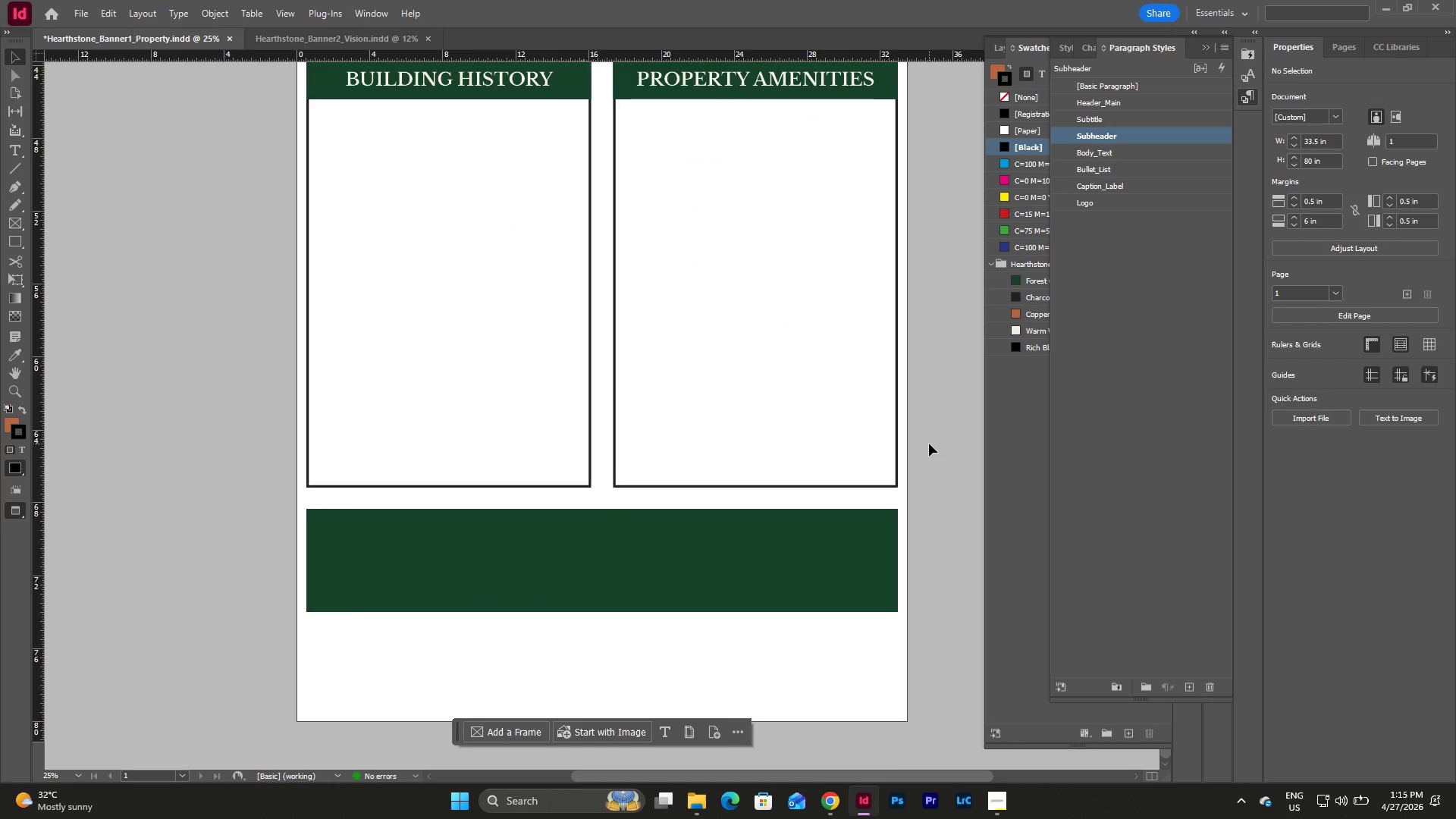 
key(W)
 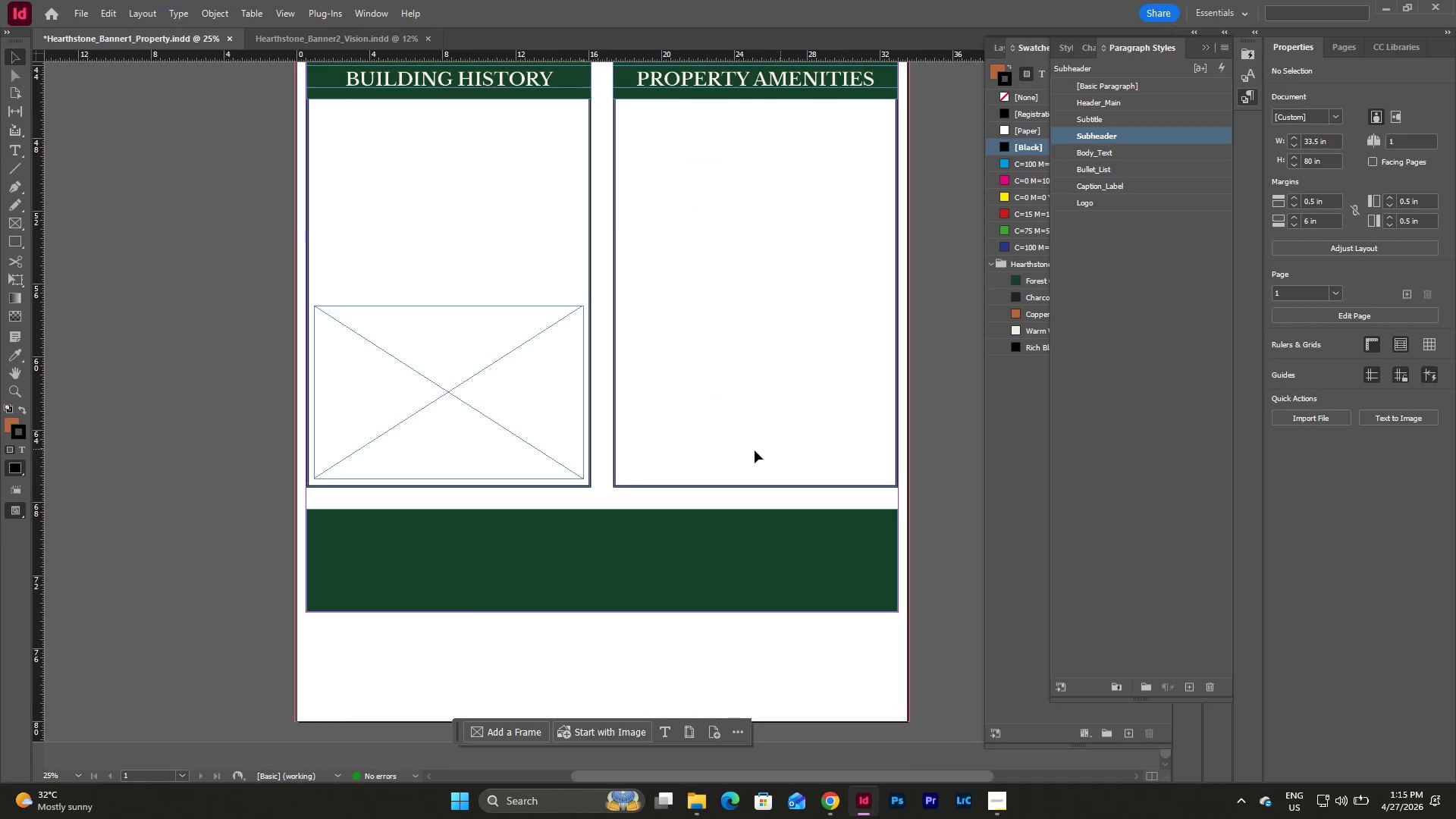 
scroll: coordinate [747, 453], scroll_direction: up, amount: 4.0
 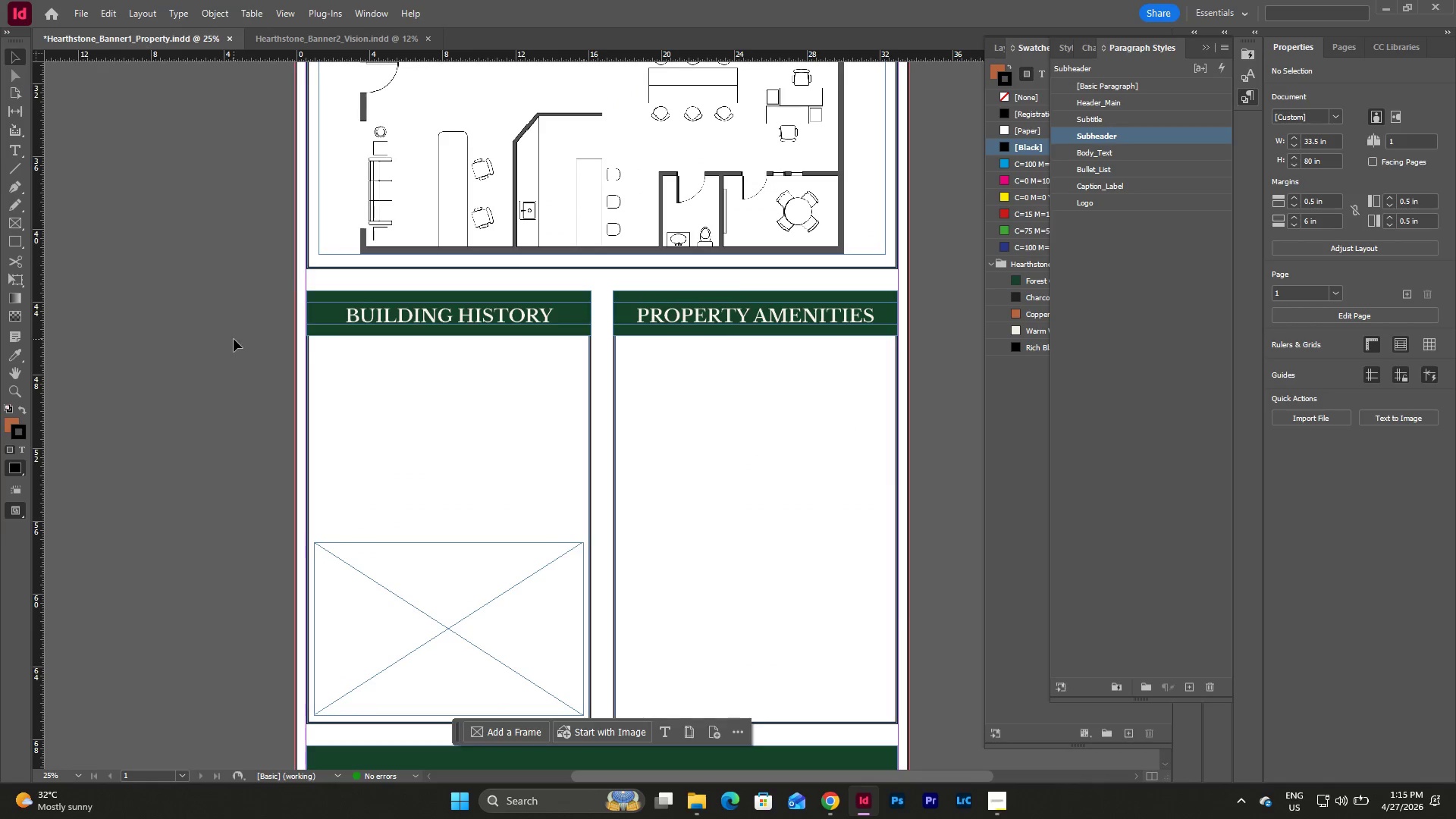 
scroll: coordinate [515, 402], scroll_direction: none, amount: 0.0
 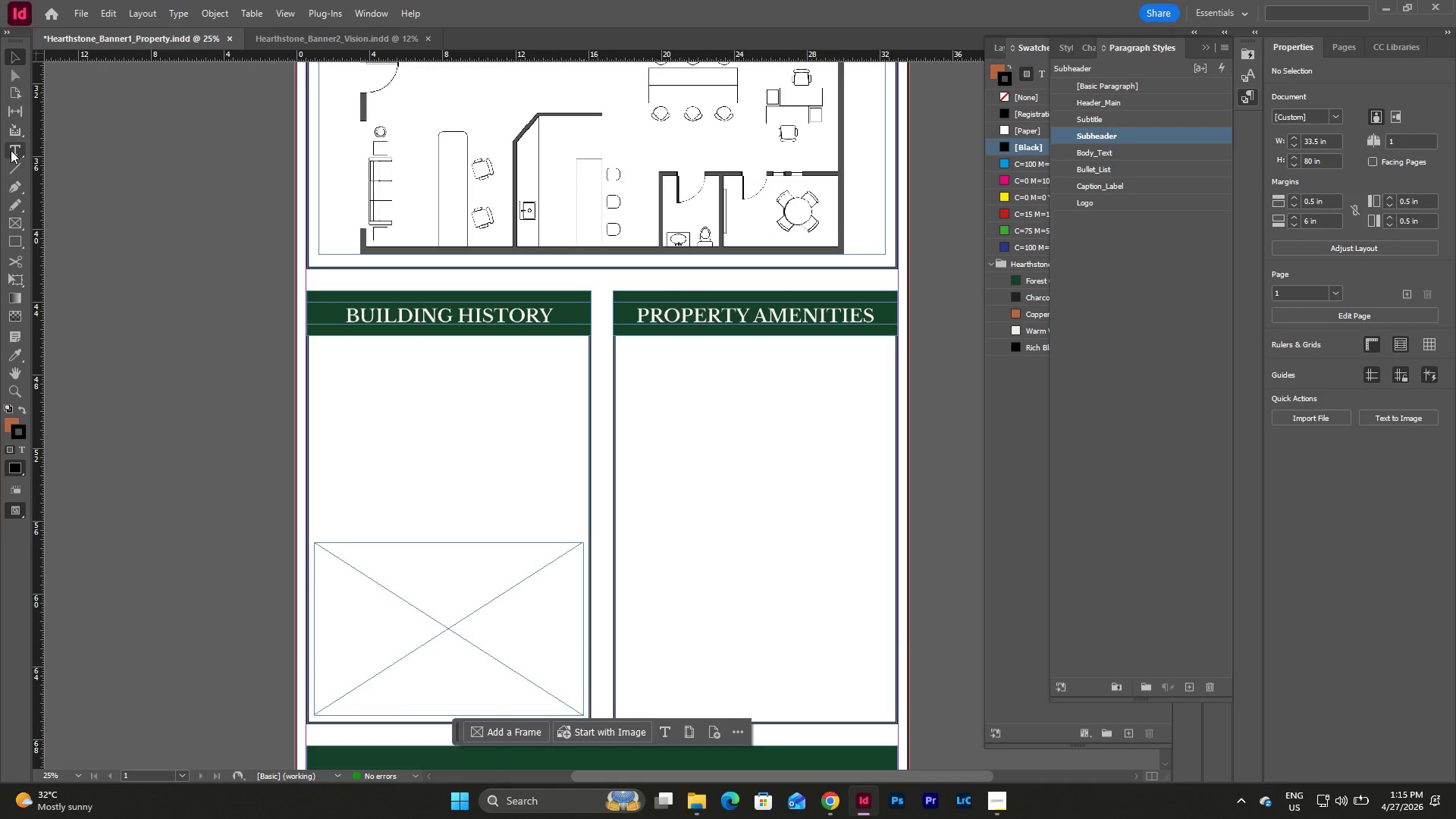 
left_click([11, 150])
 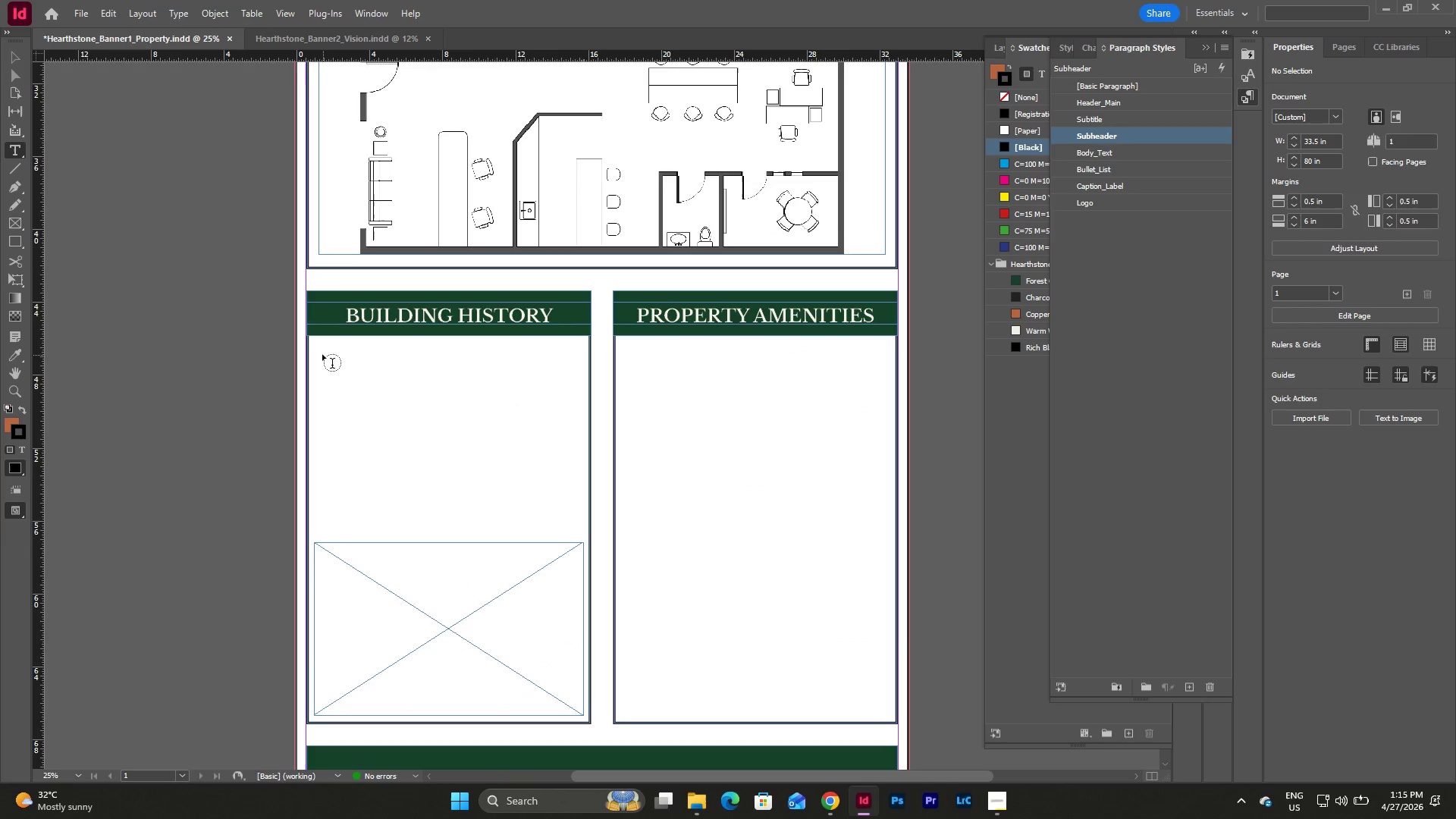 
left_click_drag(start_coordinate=[319, 350], to_coordinate=[542, 504])
 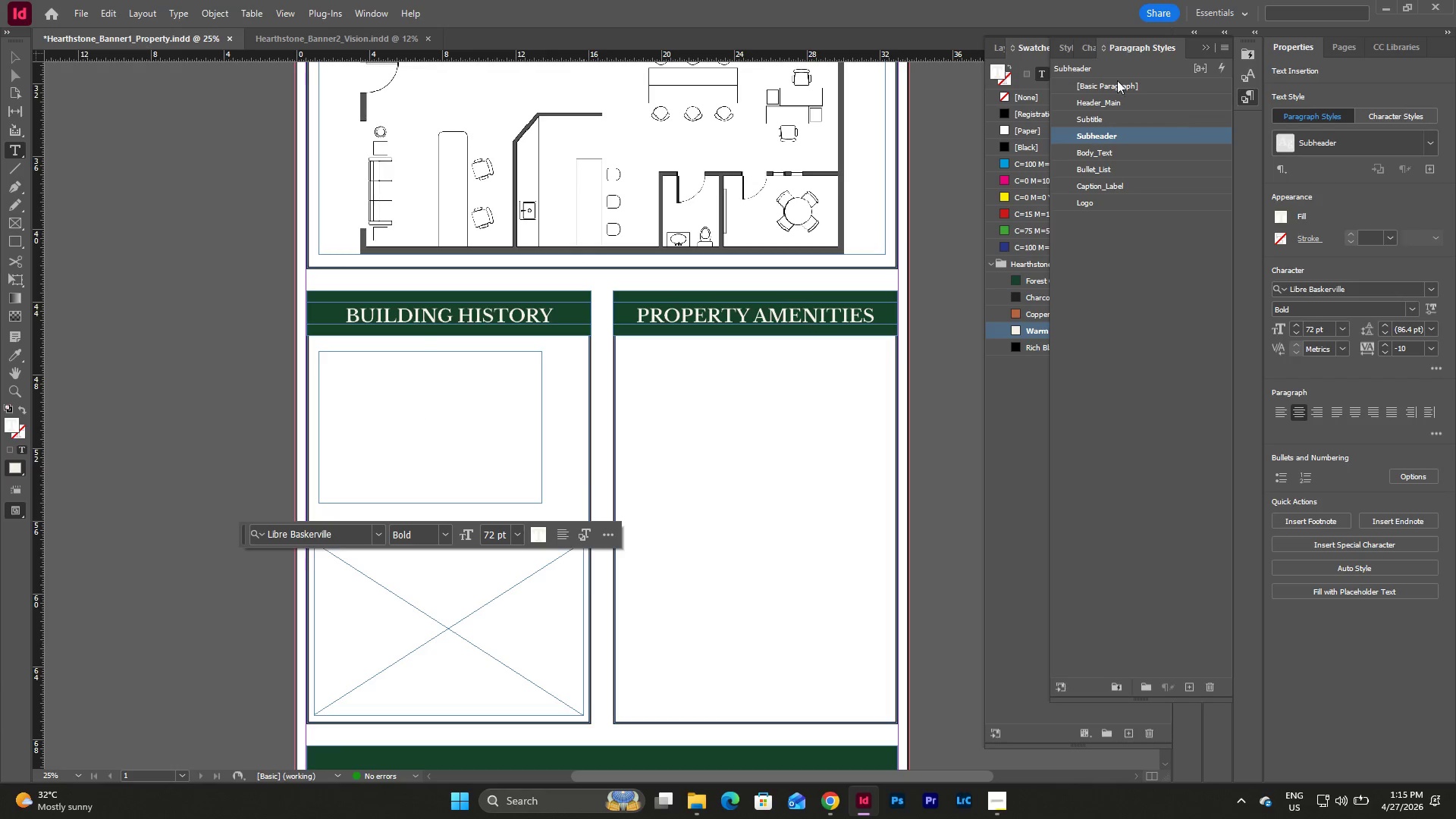 
wait(5.78)
 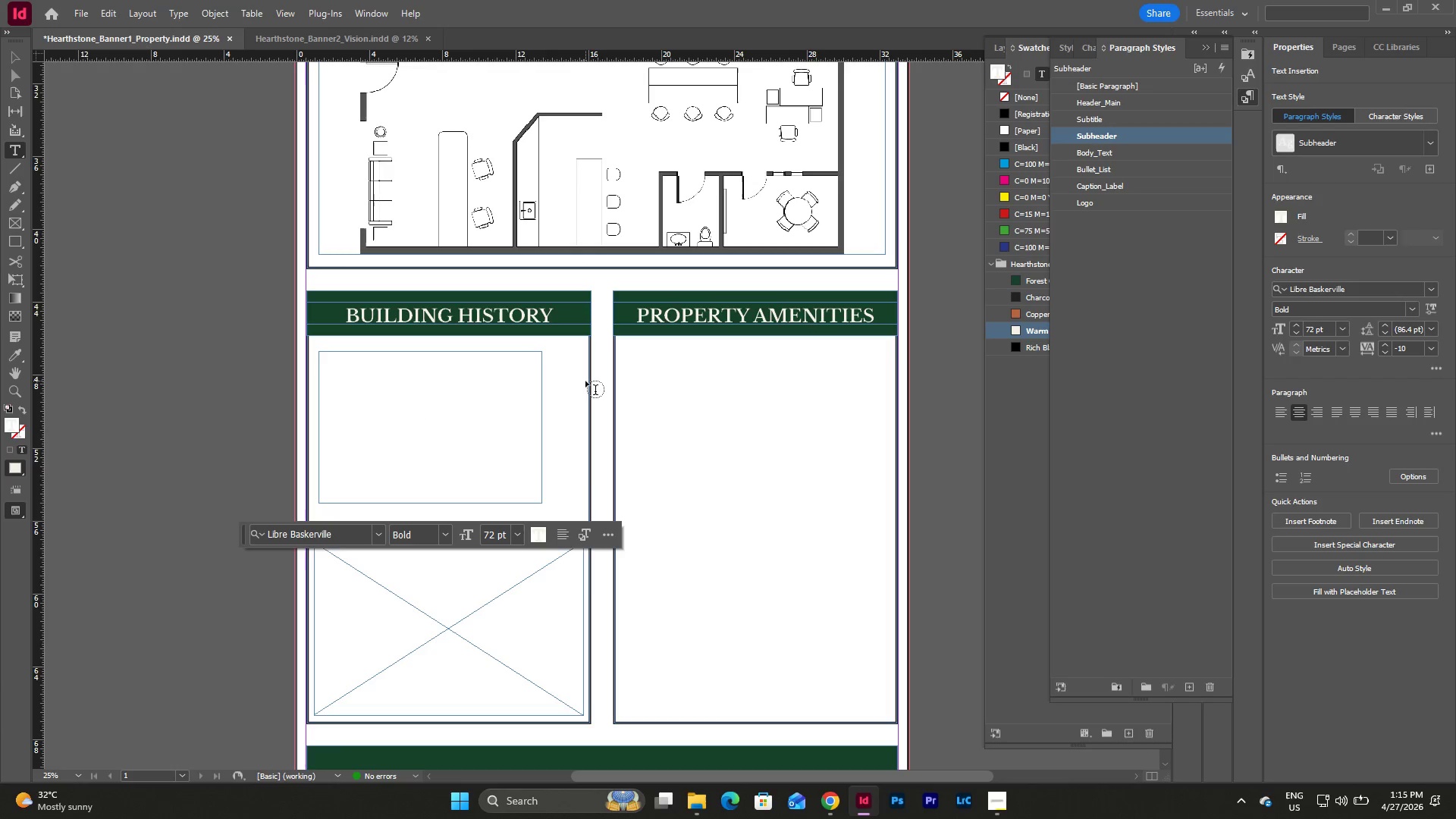 
left_click([1103, 155])
 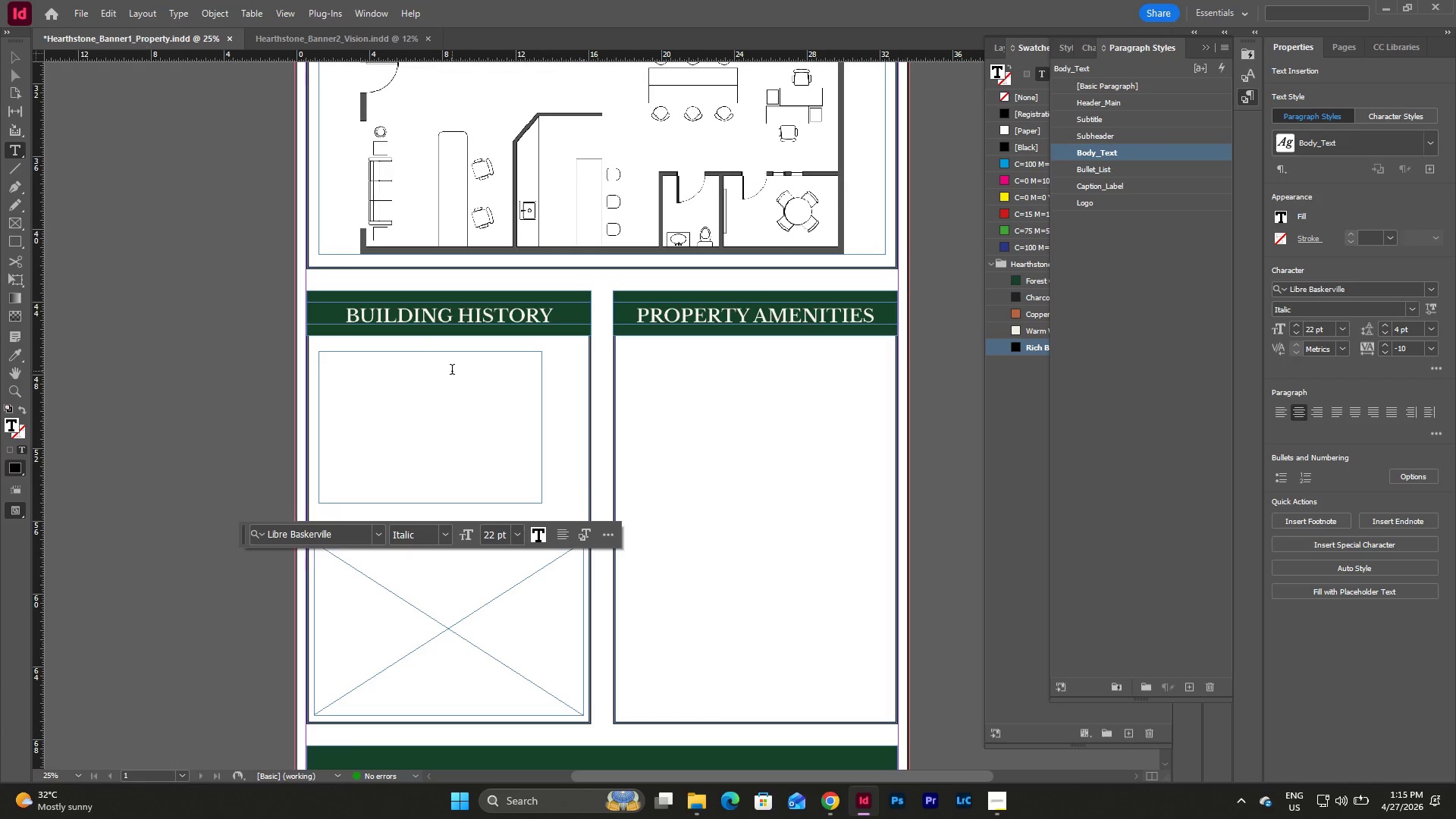 
type(Cons)
 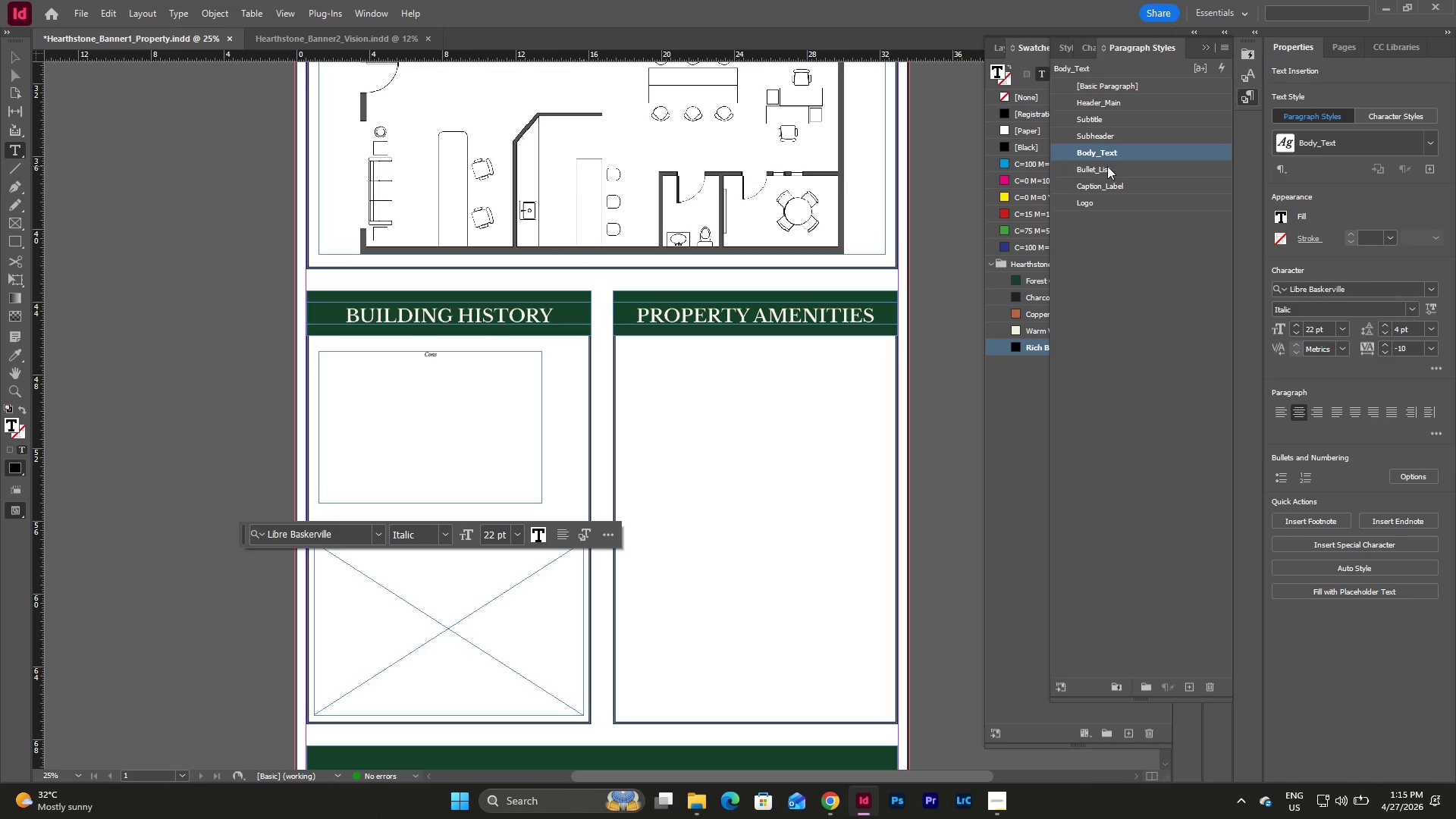 
double_click([1124, 155])
 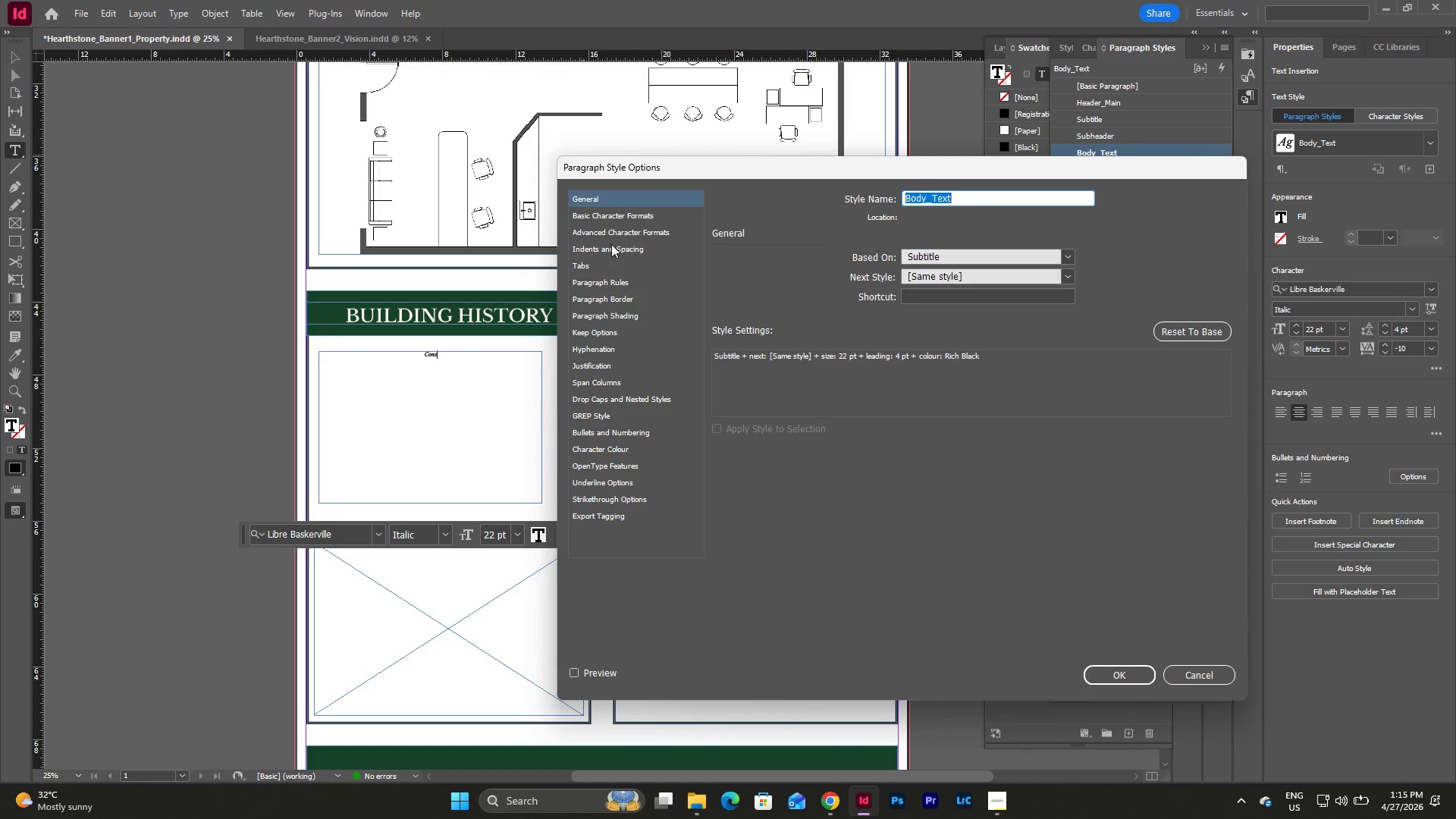 
left_click([611, 216])
 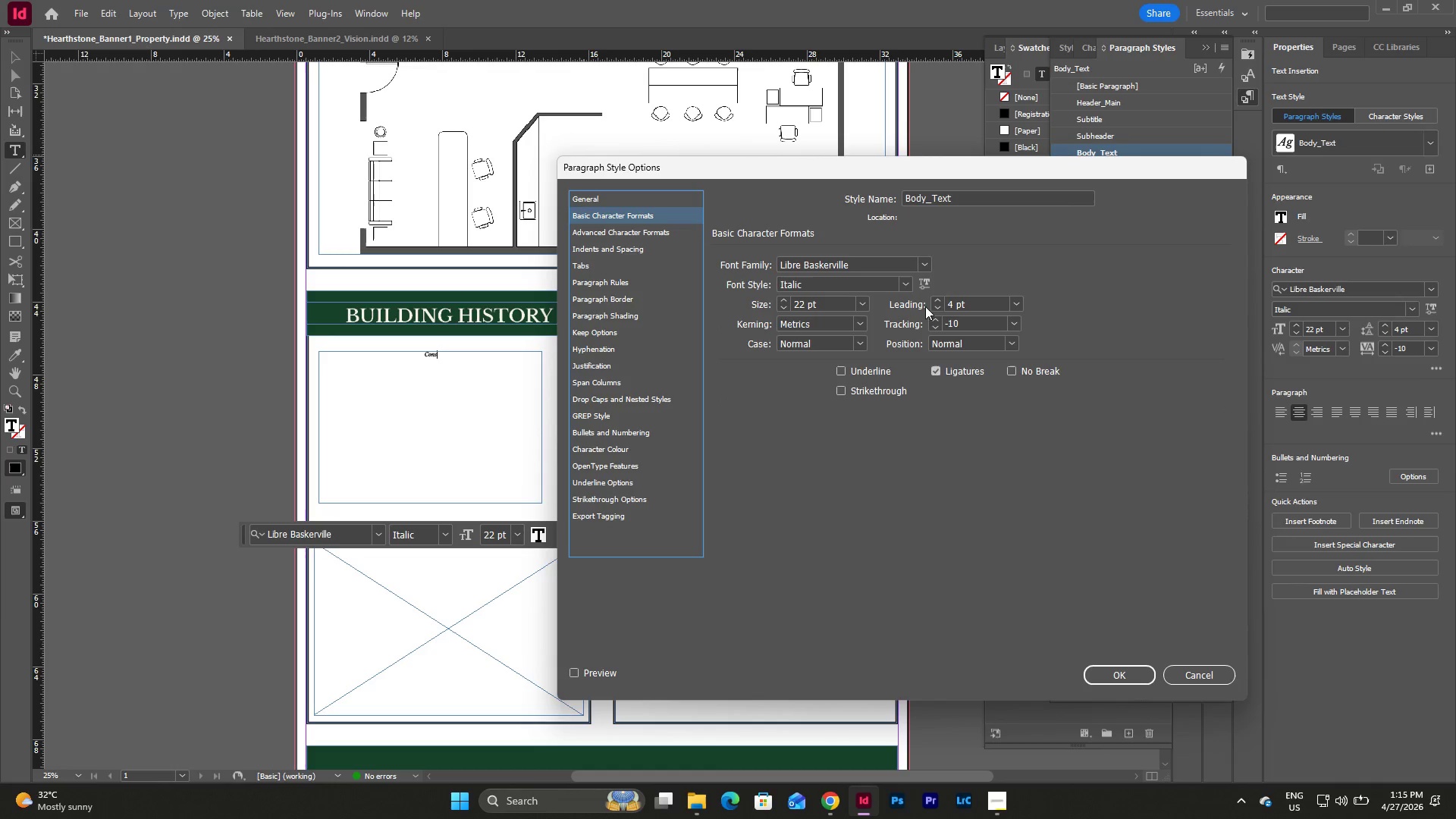 
left_click([902, 280])
 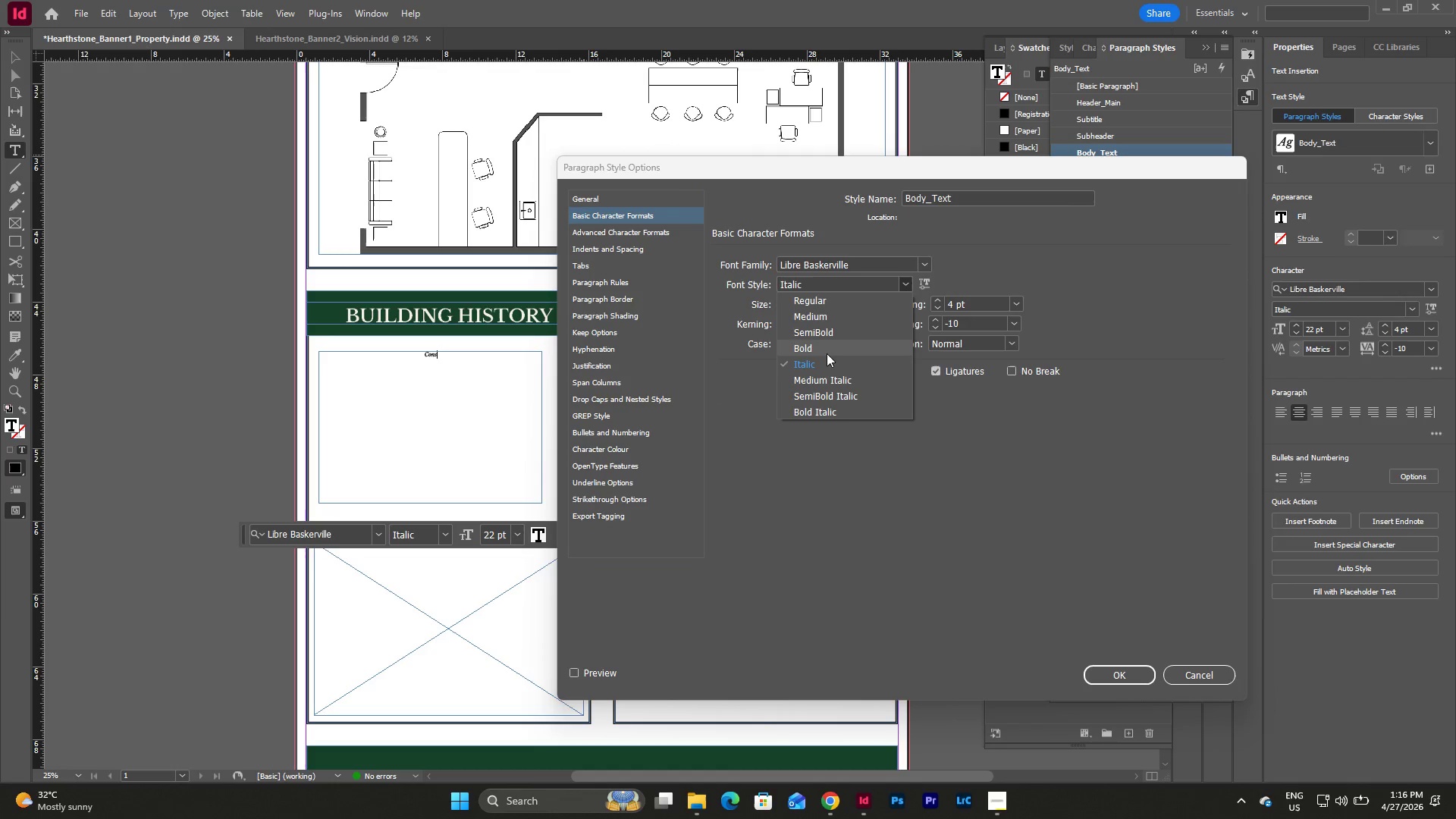 
left_click([835, 300])
 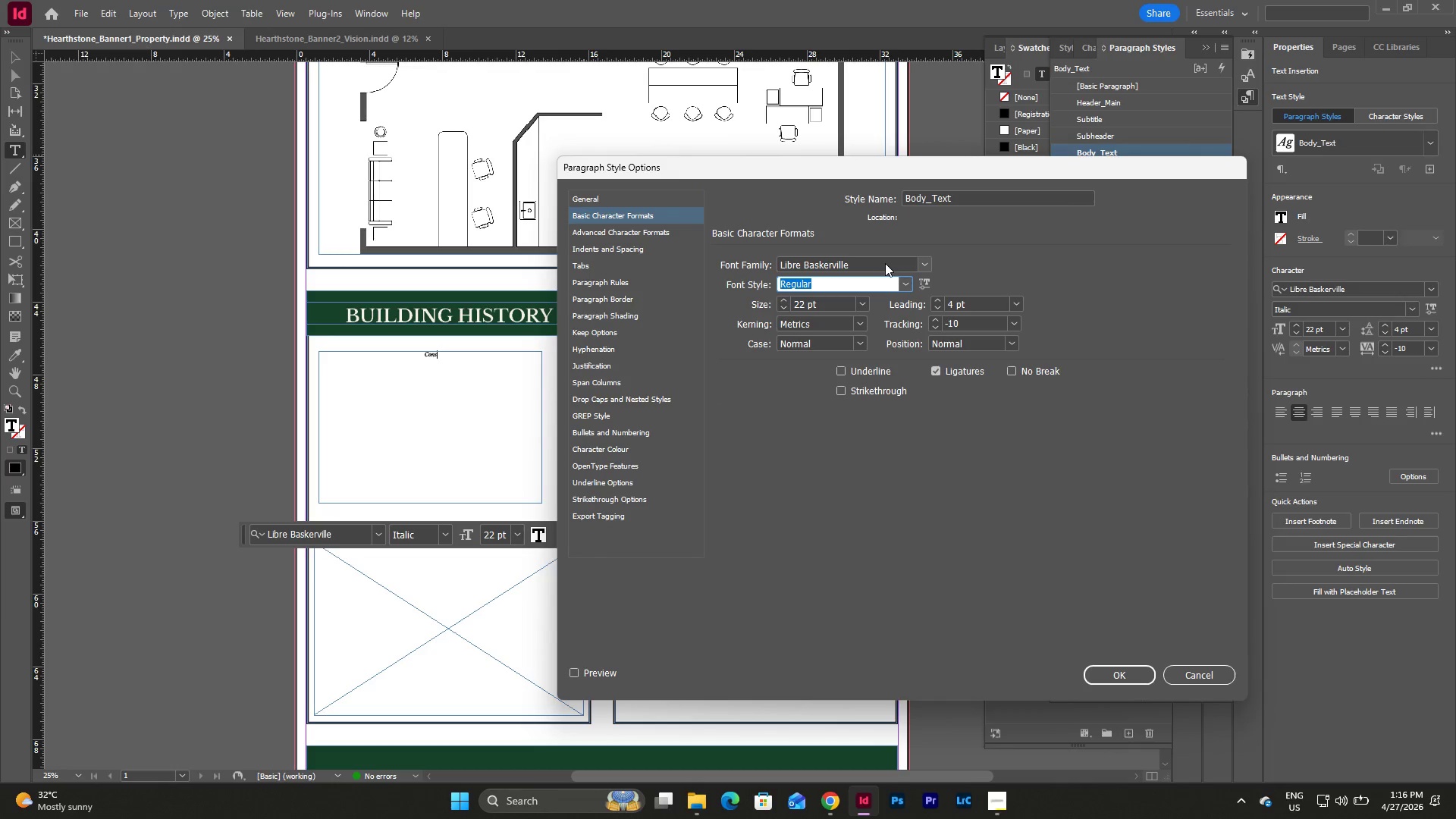 
double_click([856, 262])
 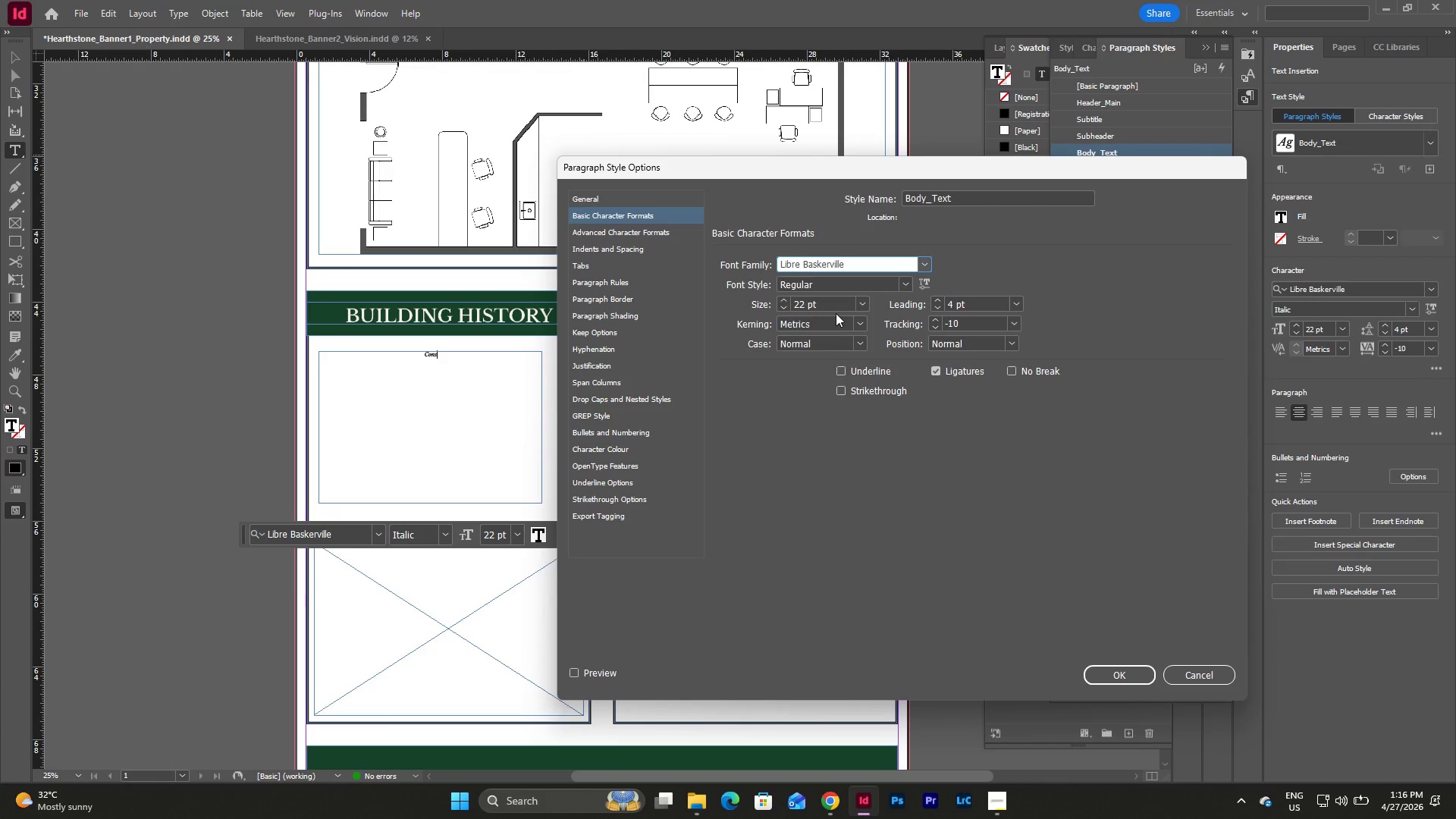 
double_click([834, 307])
 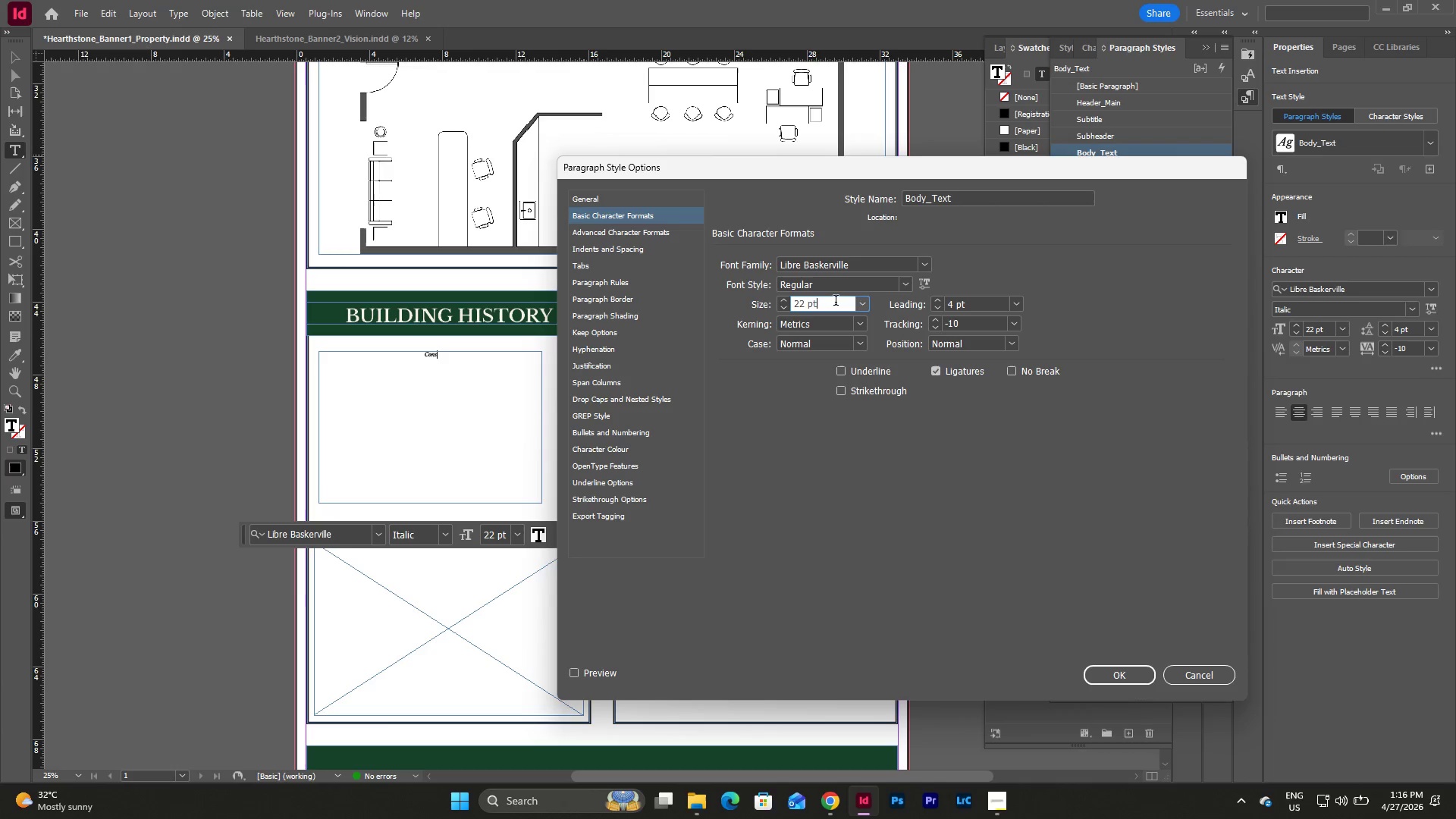 
left_click_drag(start_coordinate=[836, 301], to_coordinate=[777, 311])
 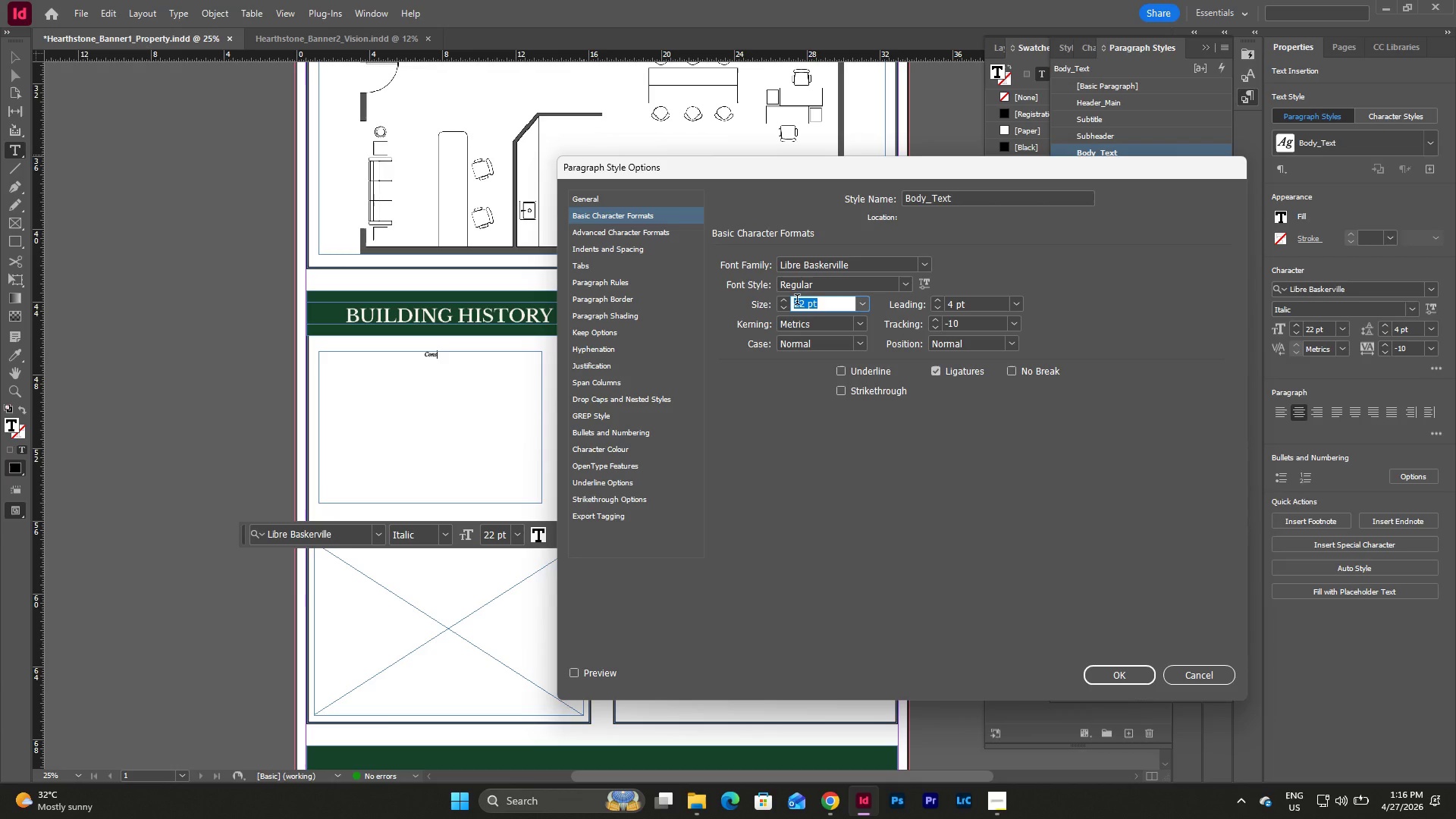 
wait(6.61)
 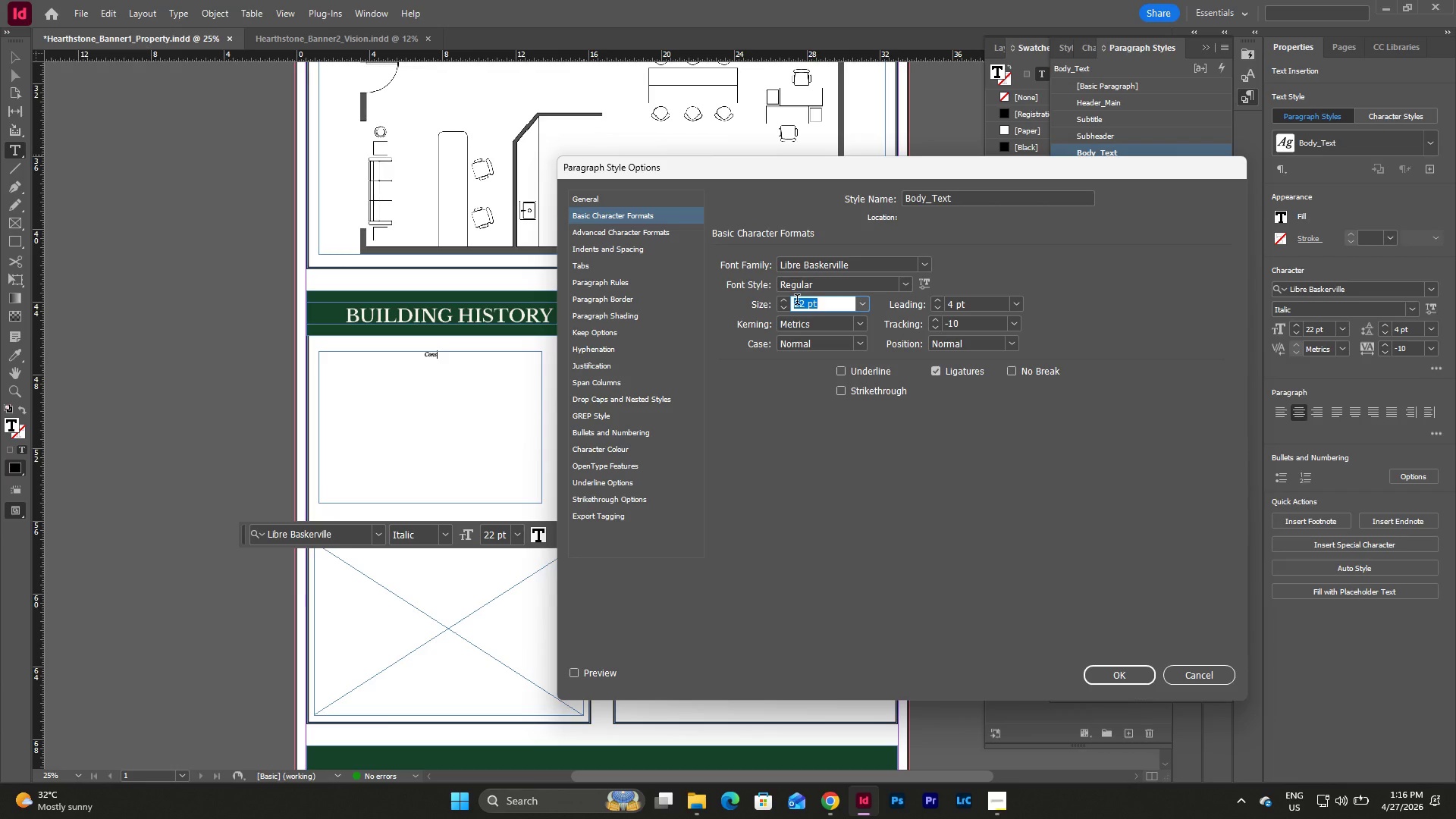 
key(Numpad5)
 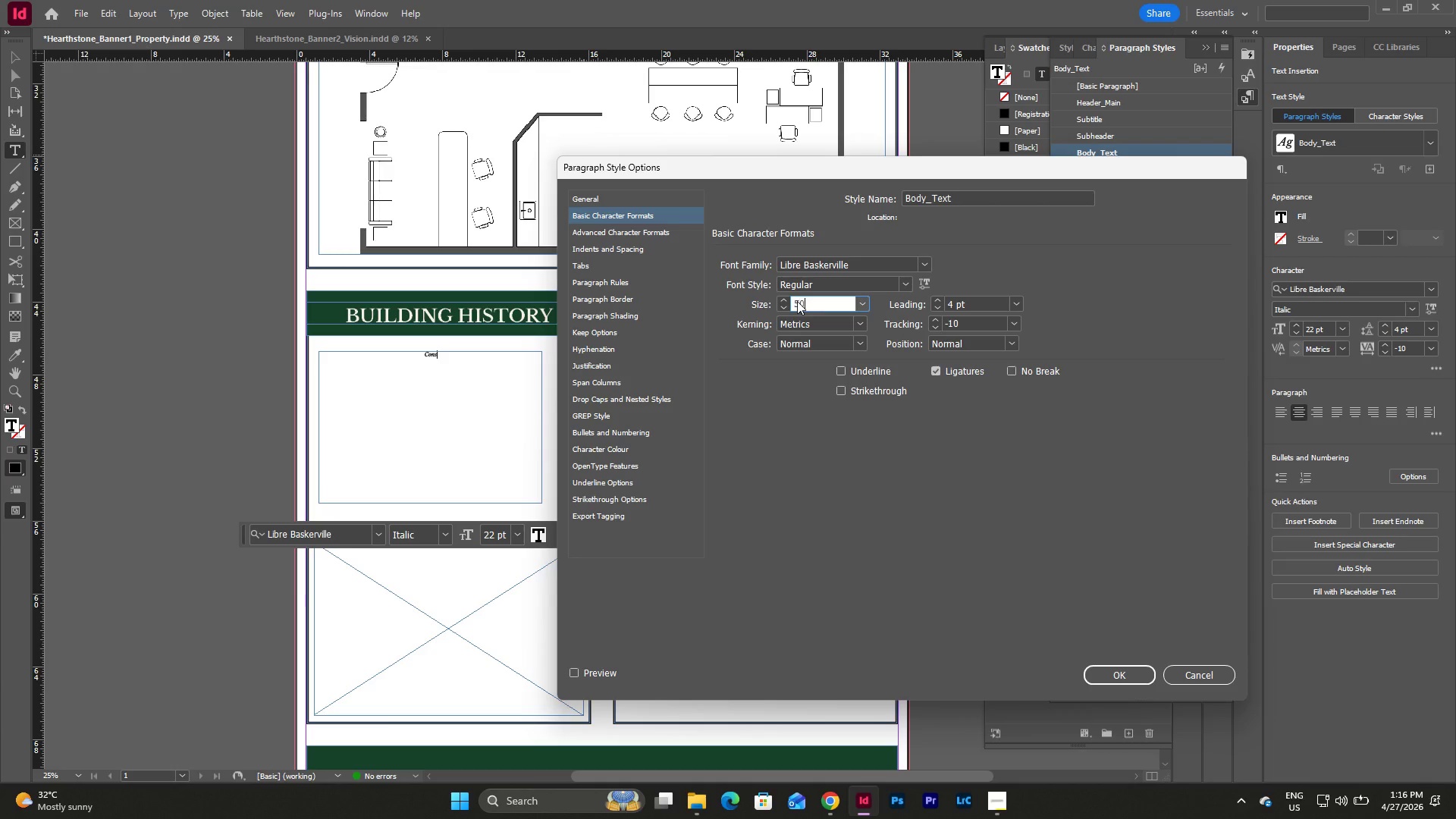 
key(Numpad0)
 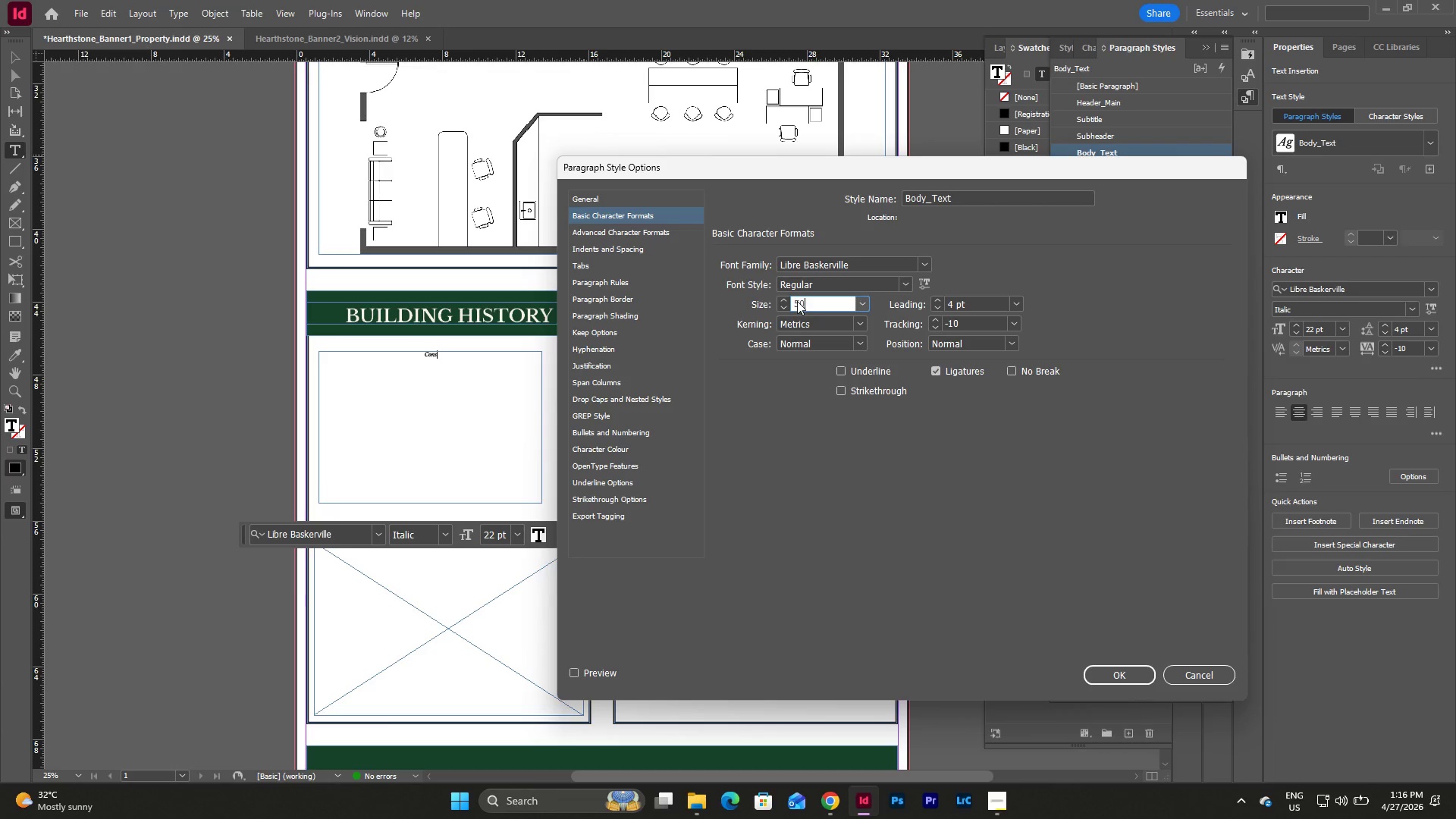 
key(NumpadEnter)
 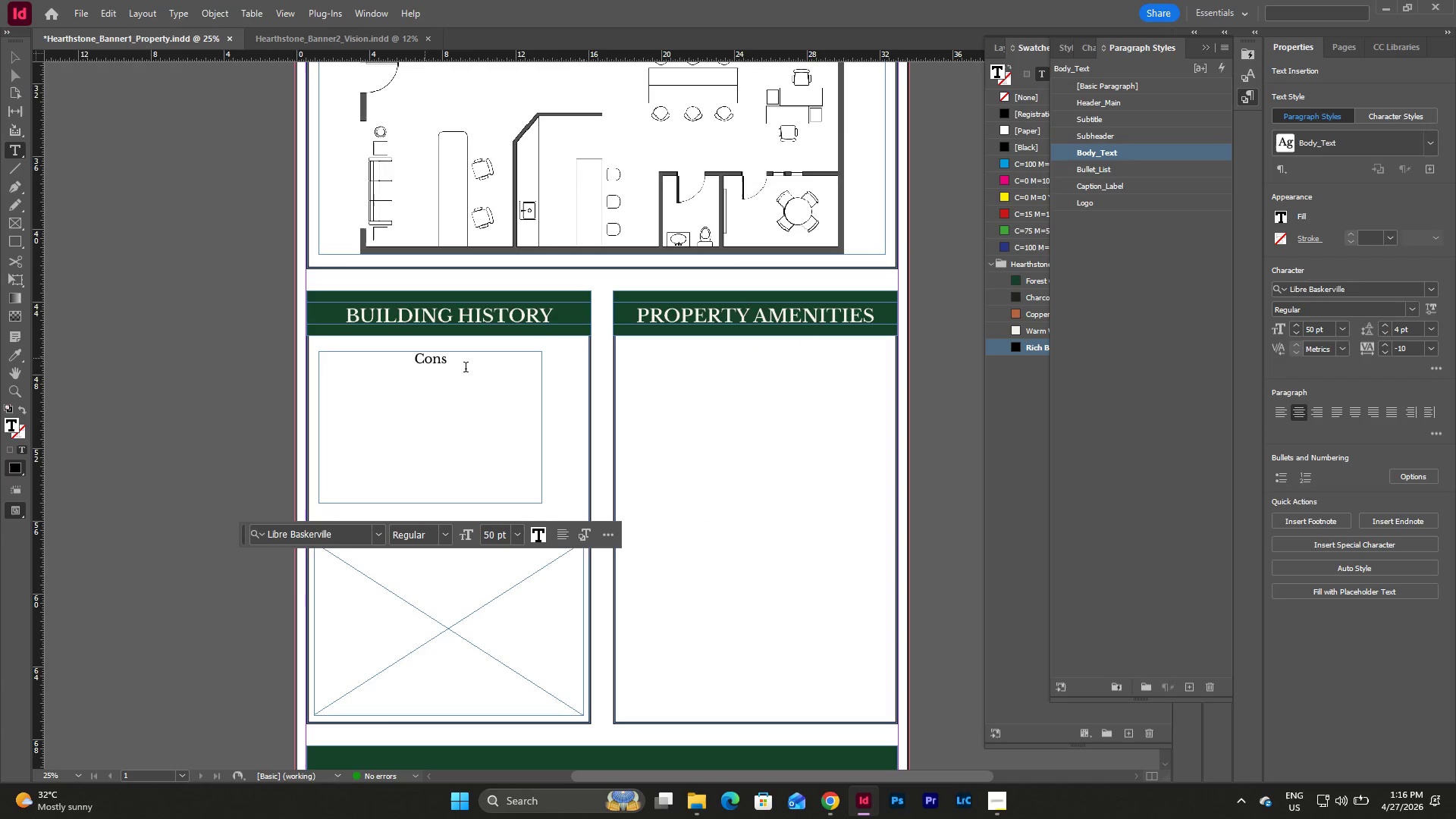 
left_click([466, 359])
 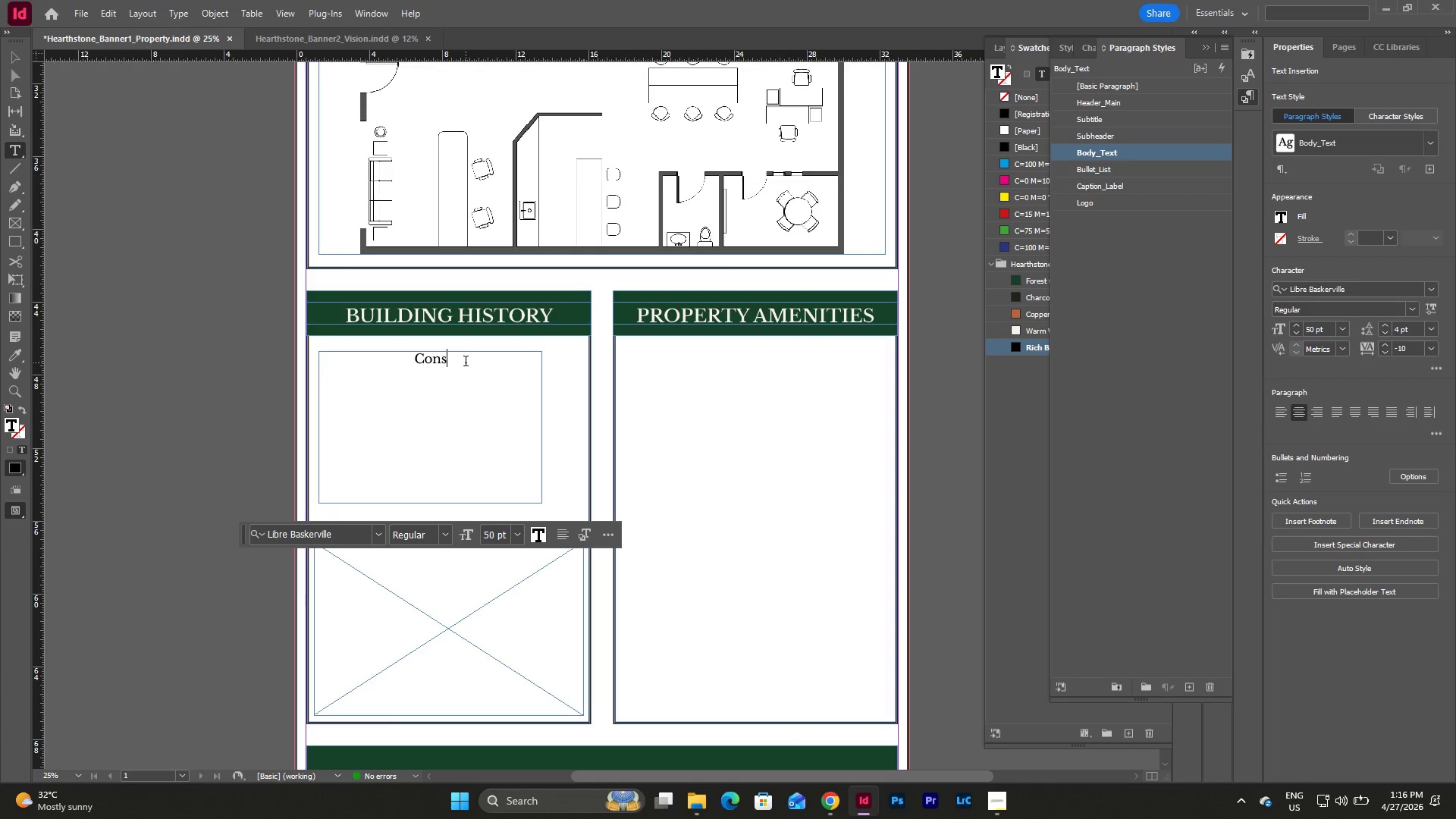 
left_click_drag(start_coordinate=[465, 362], to_coordinate=[380, 365])
 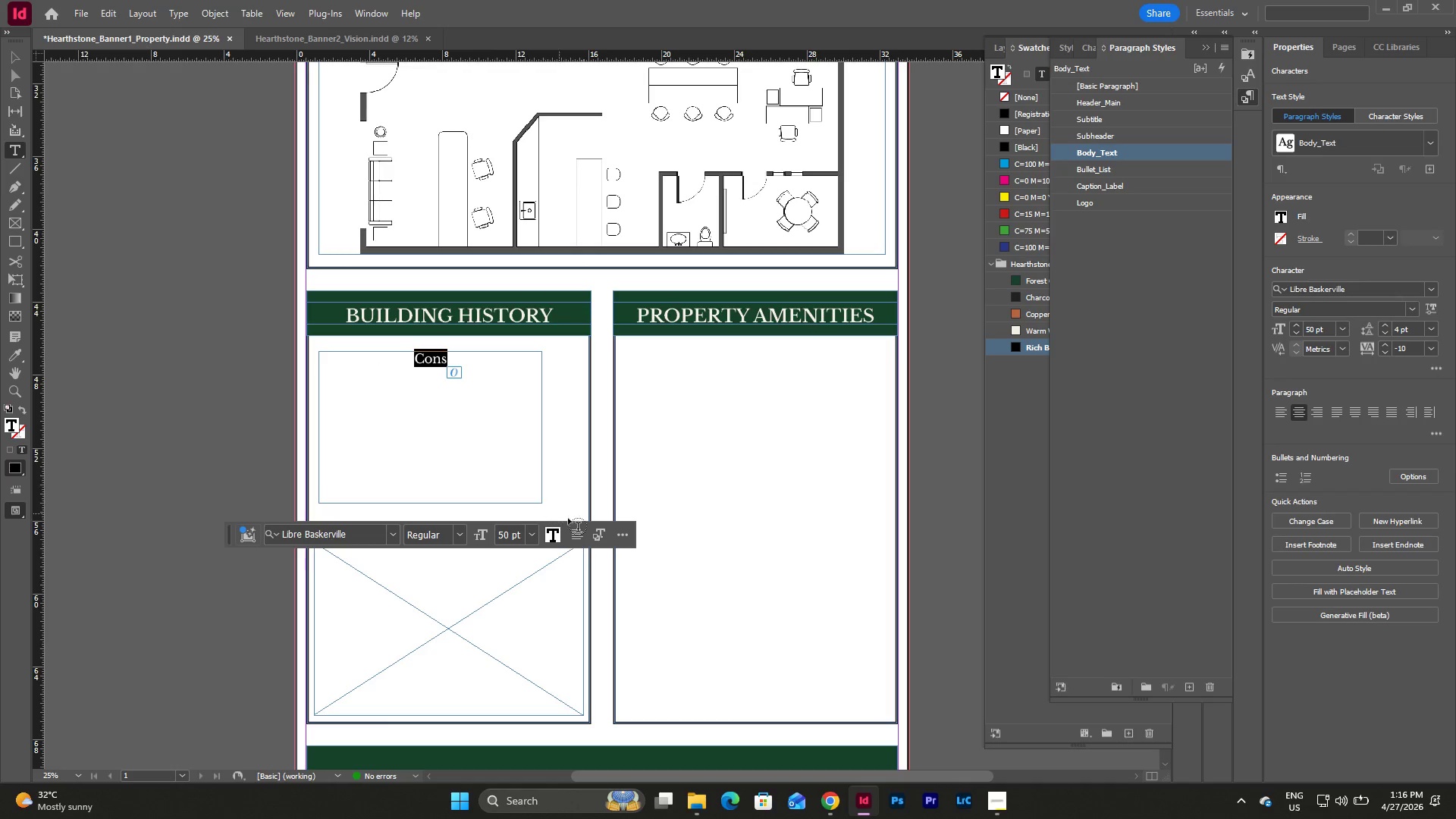 
left_click([578, 532])
 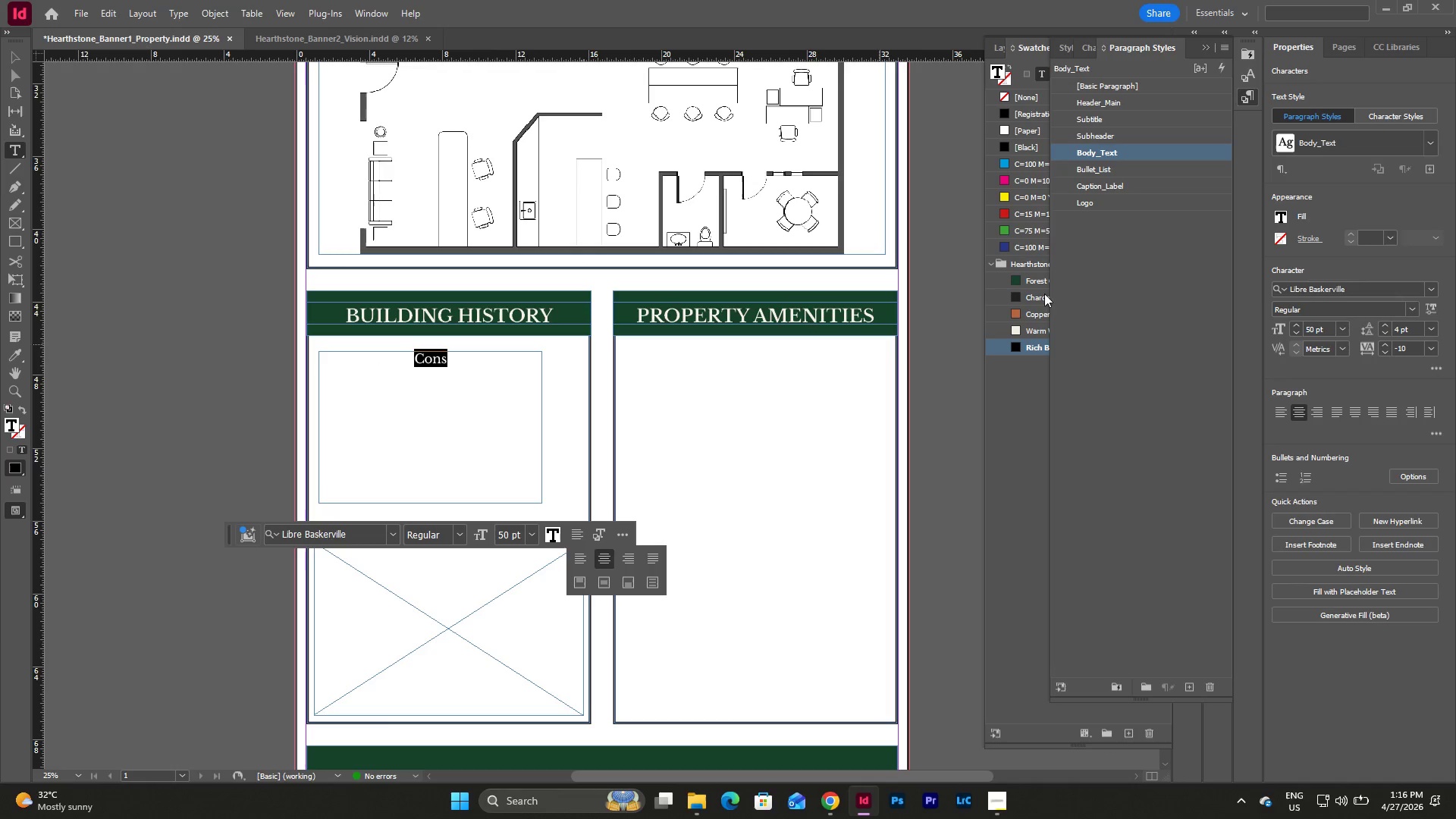 
key(Escape)
 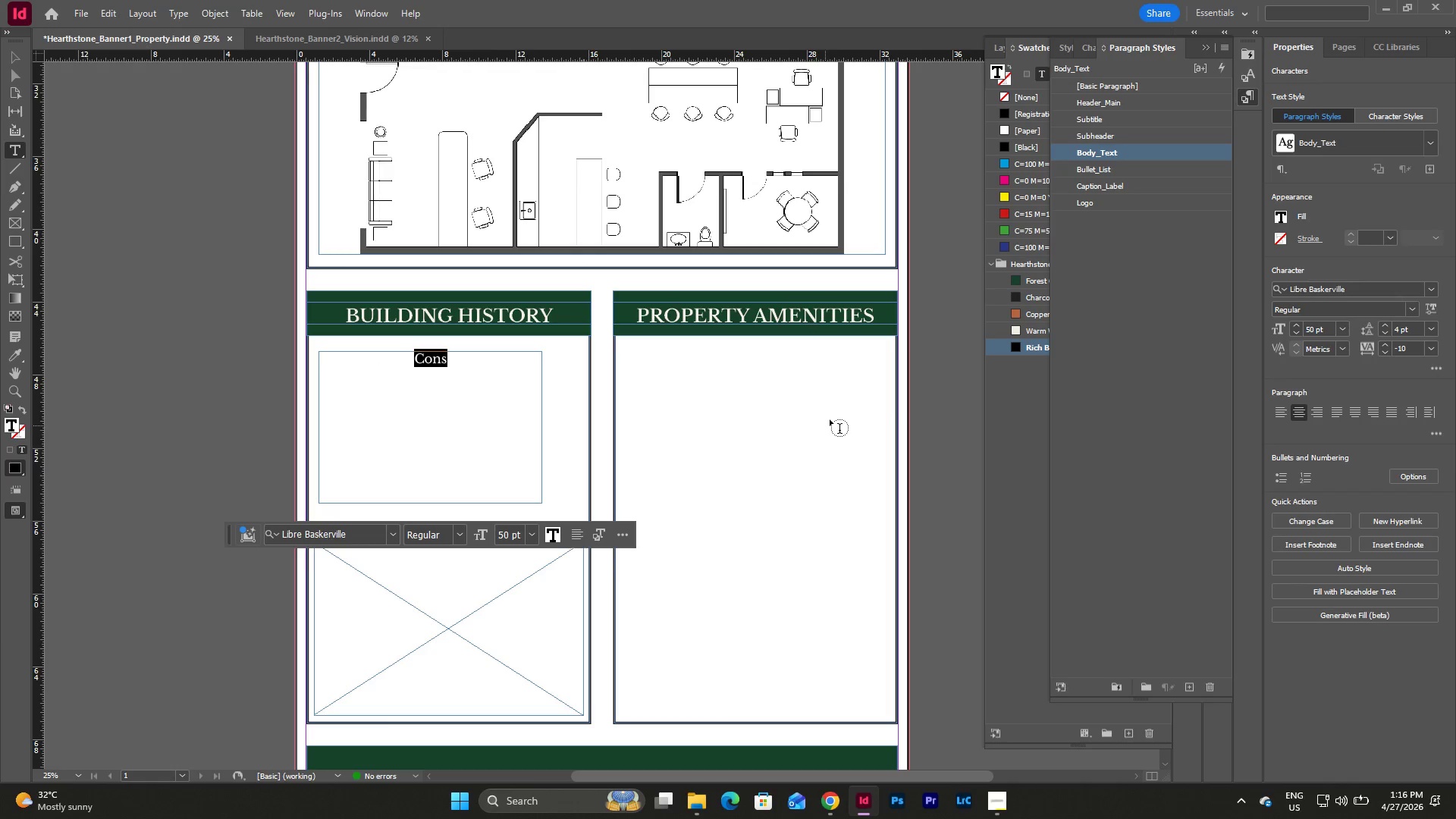 
key(Escape)
 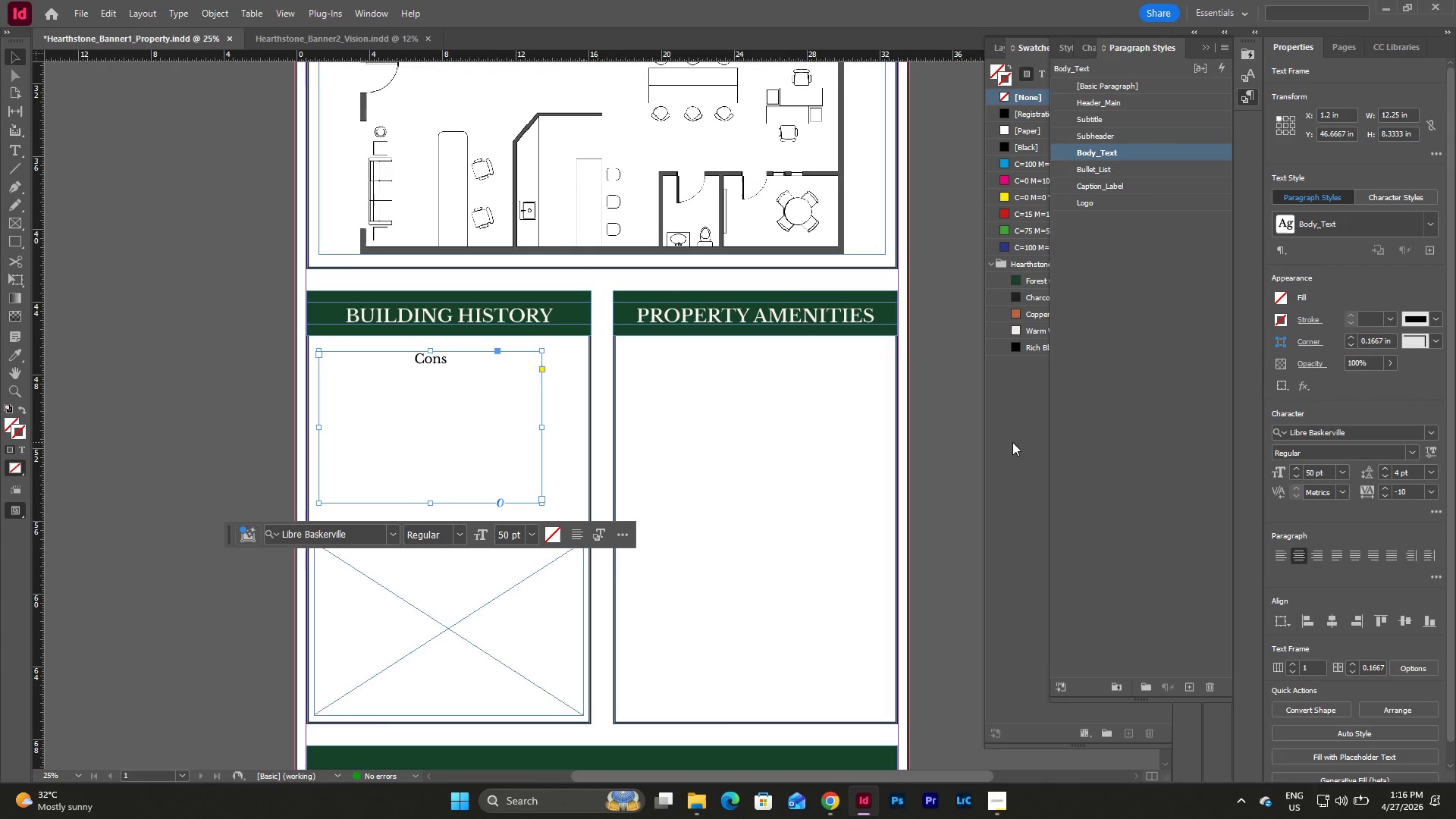 
left_click([1012, 442])
 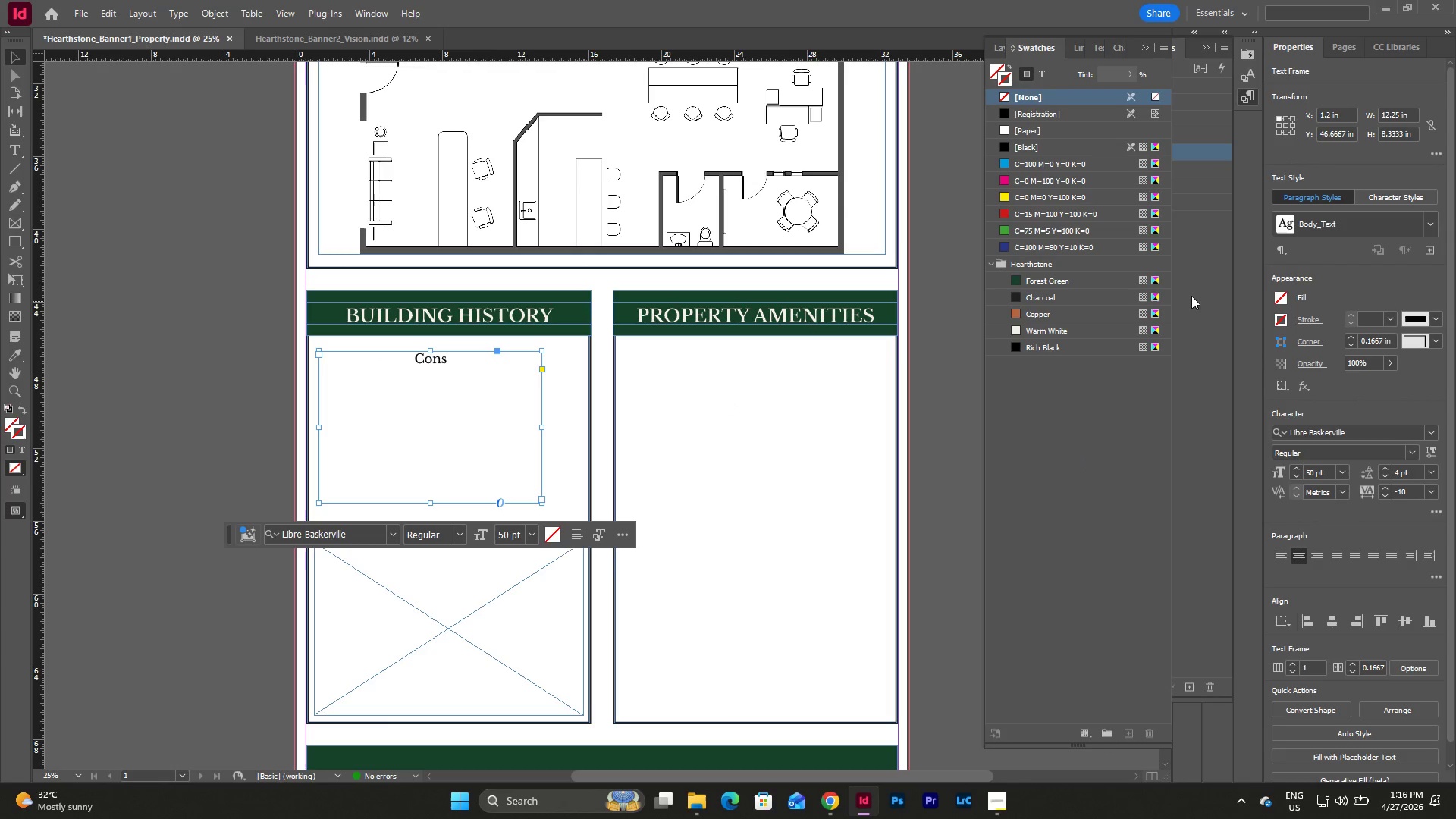 
left_click([1191, 292])
 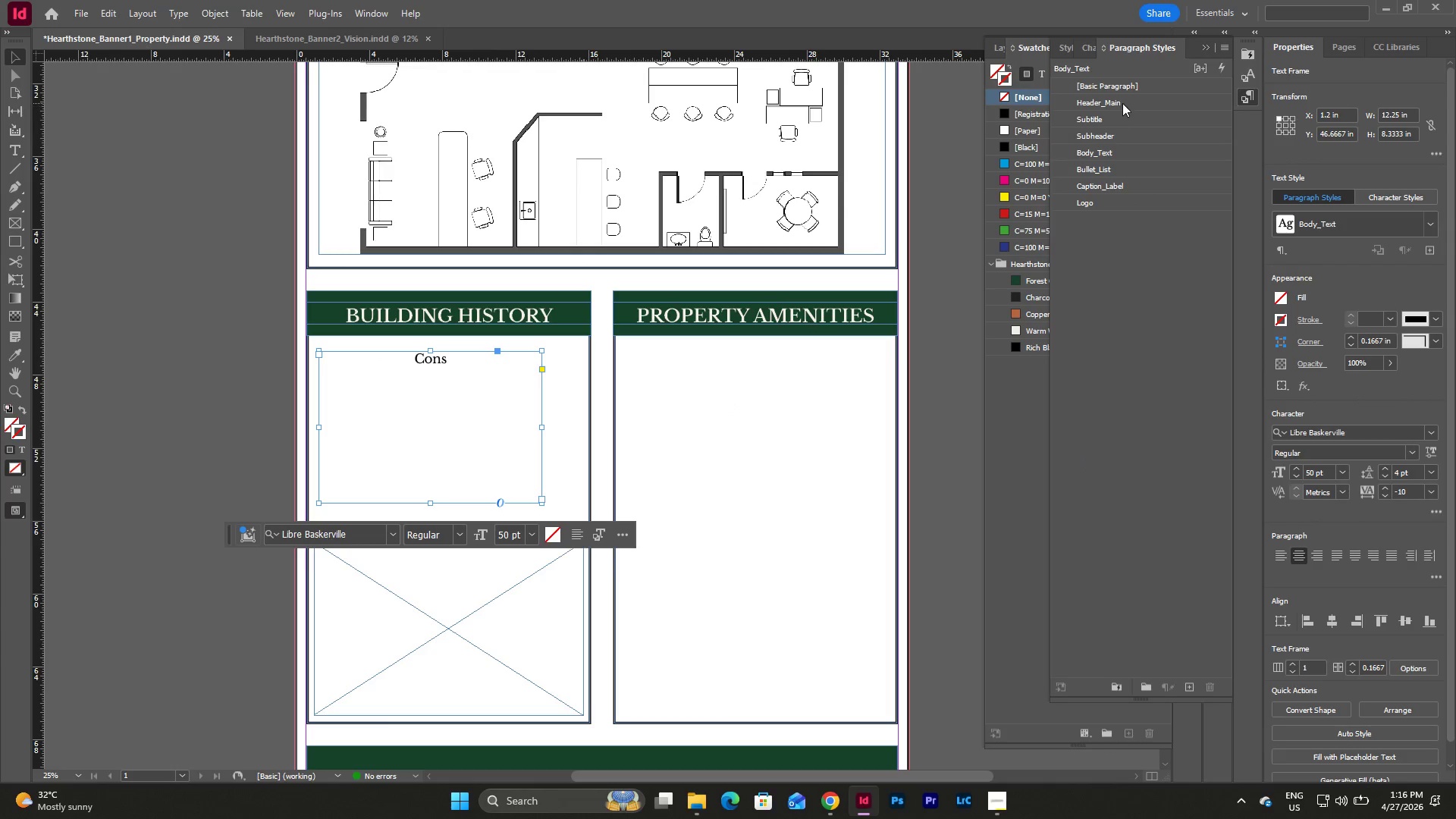 
double_click([1122, 103])
 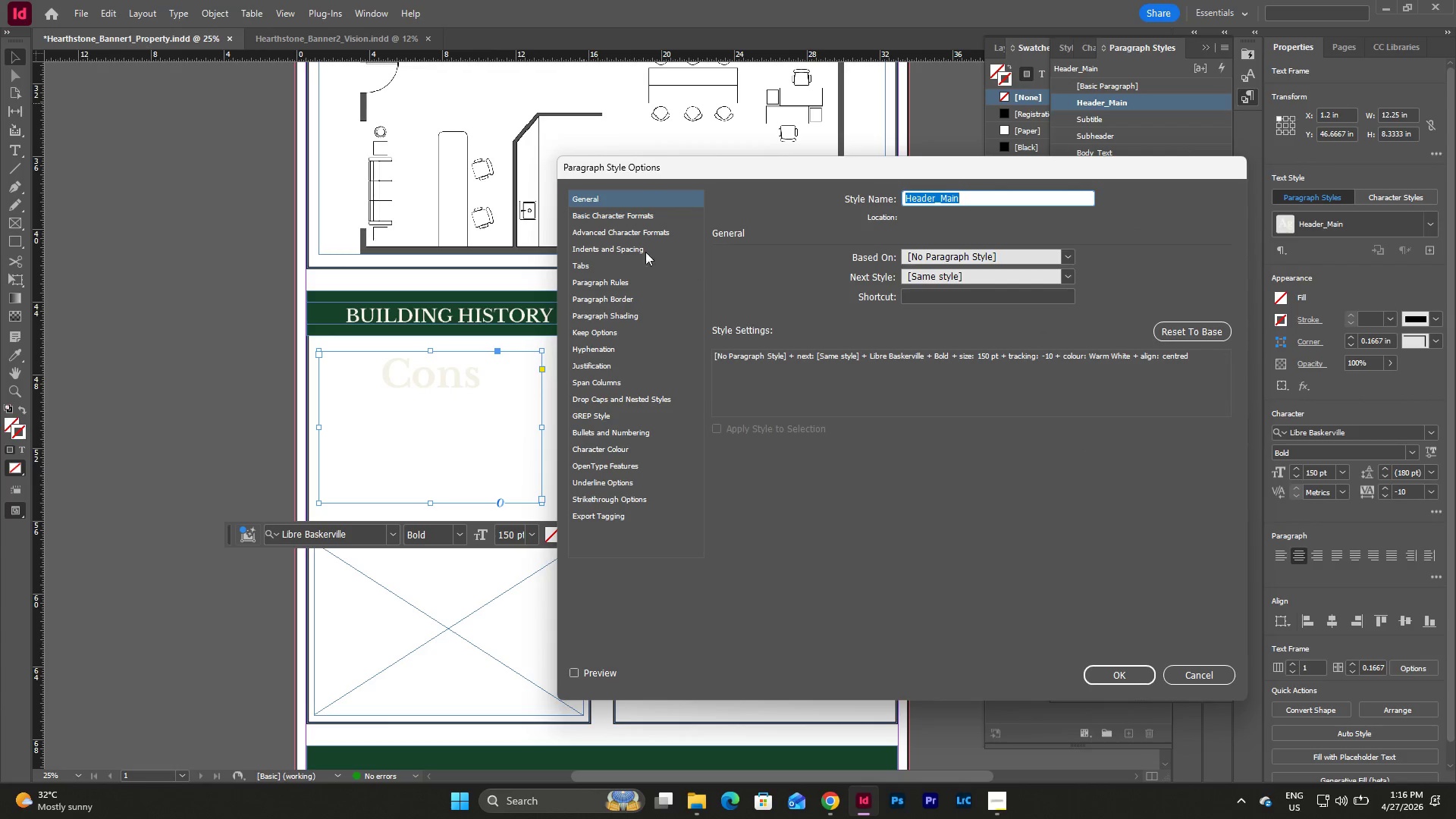 
left_click([628, 213])
 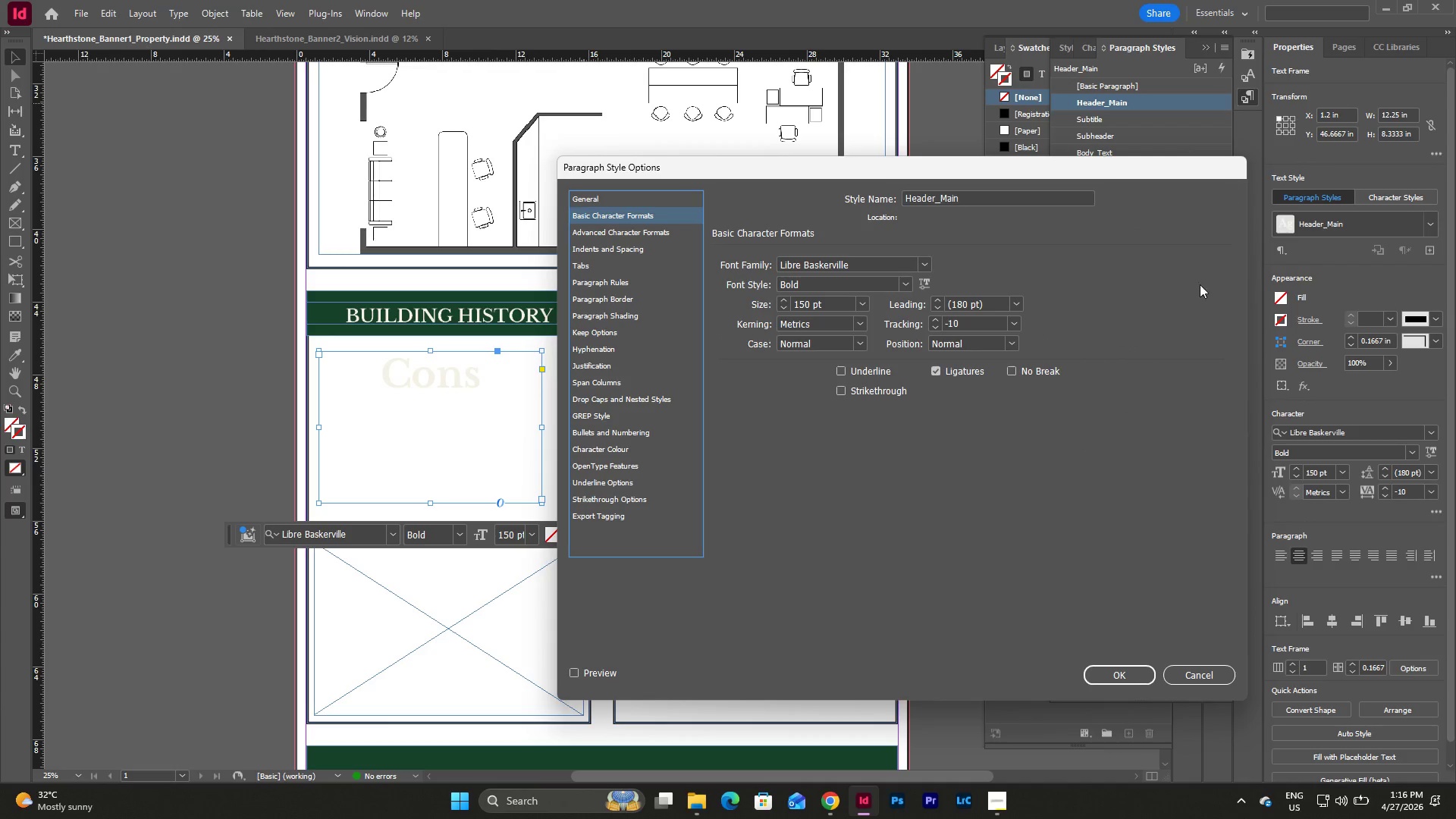 
left_click([1200, 670])
 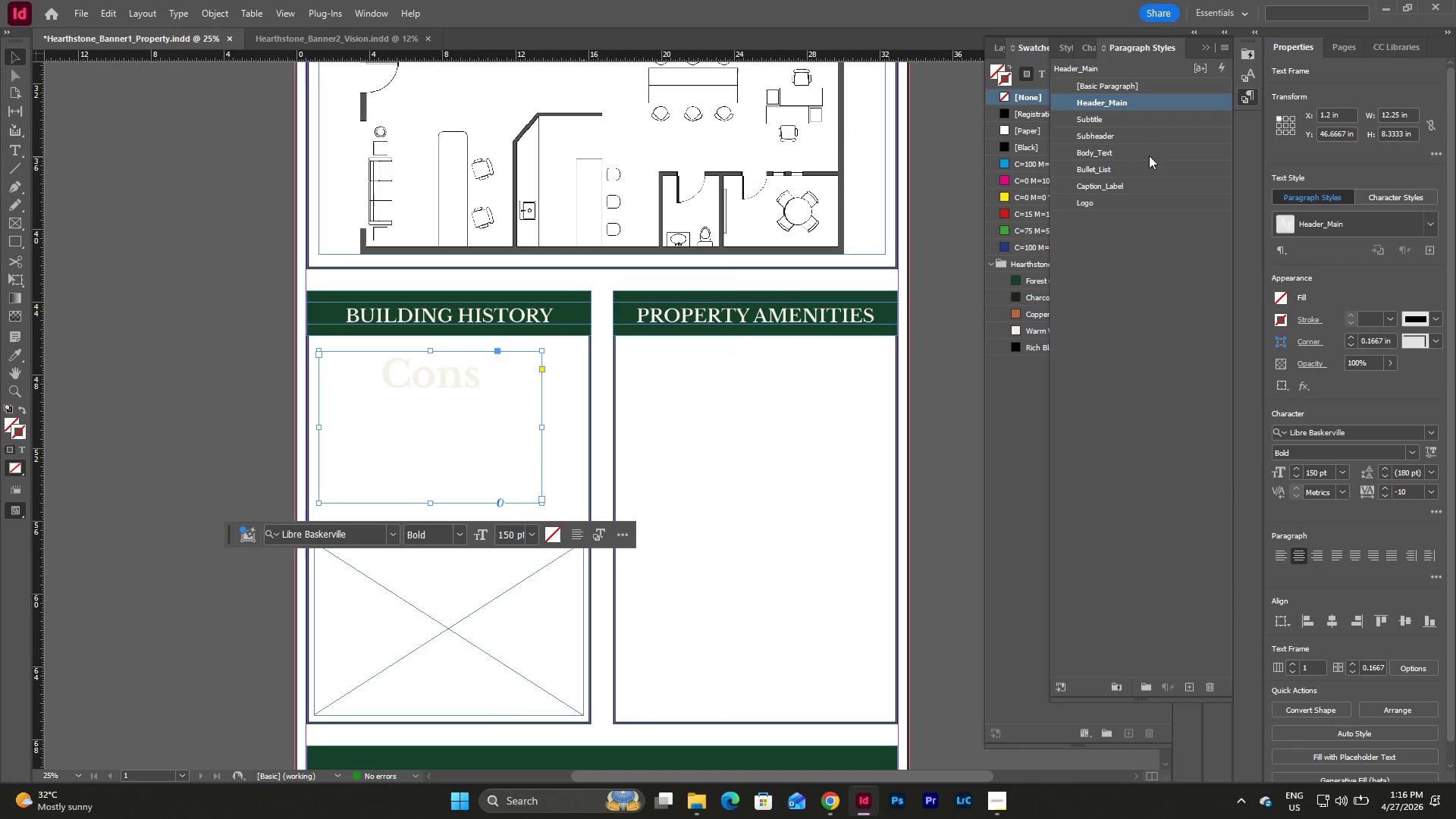 
left_click([1134, 127])
 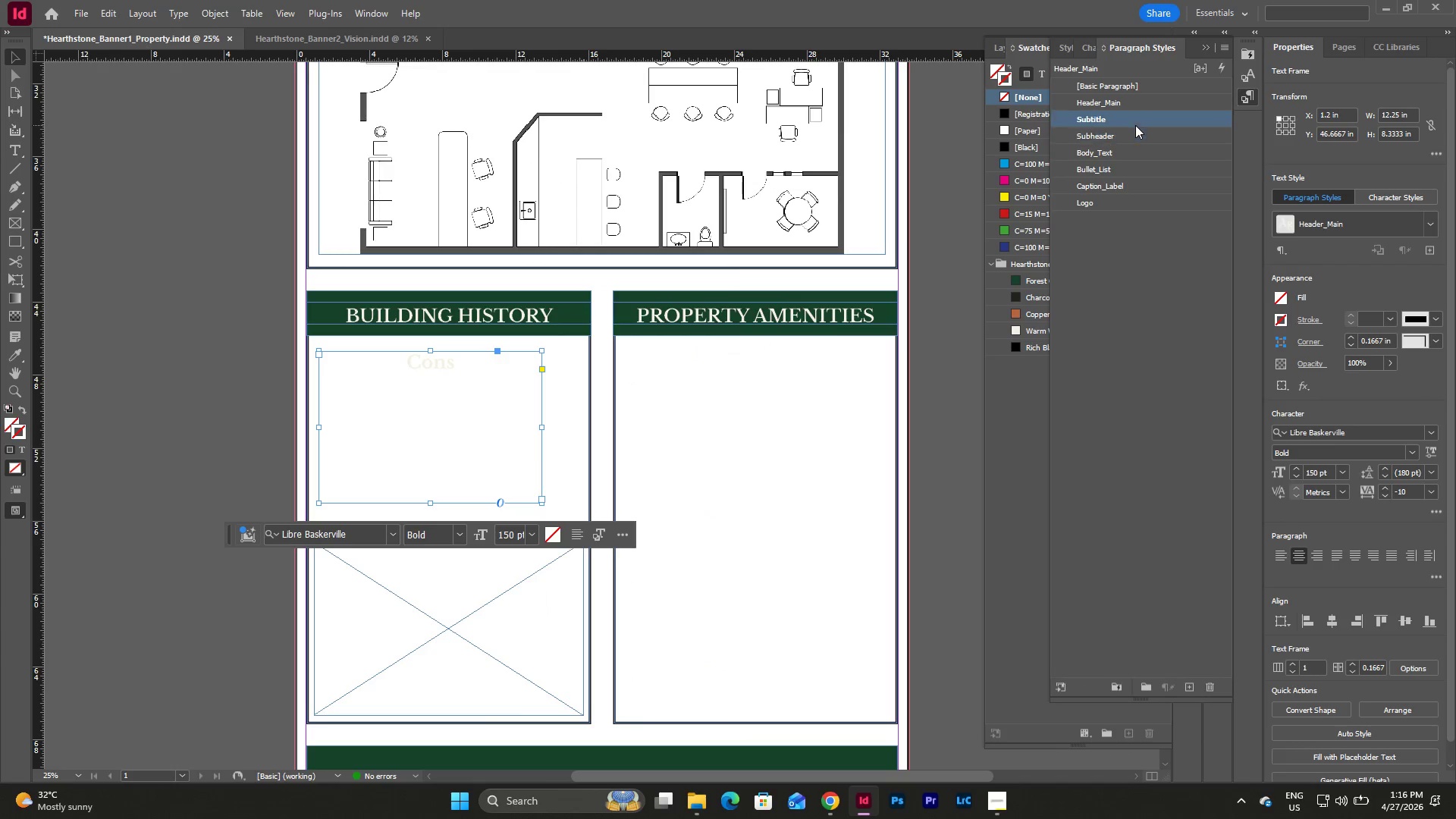 
double_click([1135, 125])
 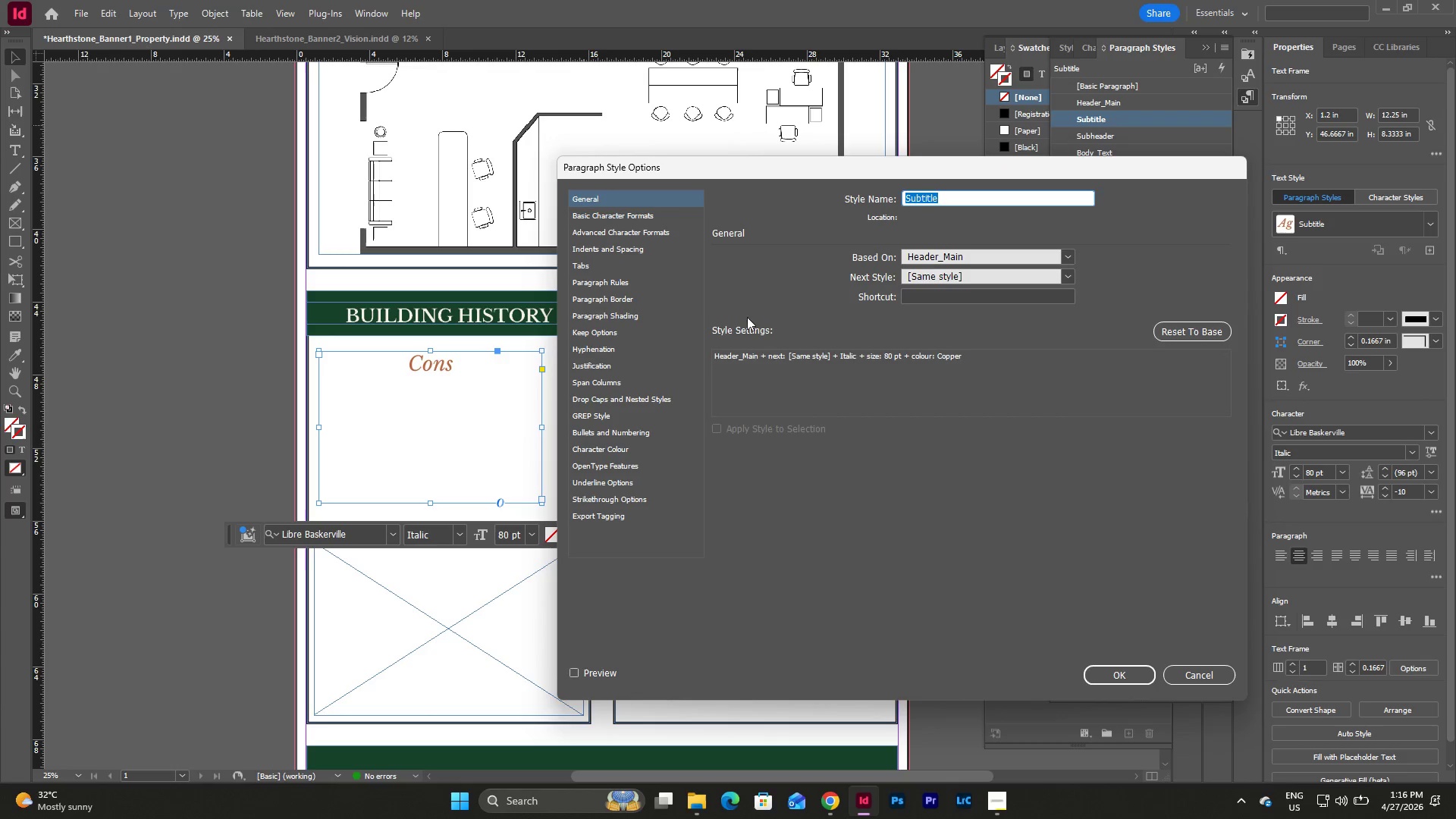 
left_click([635, 218])
 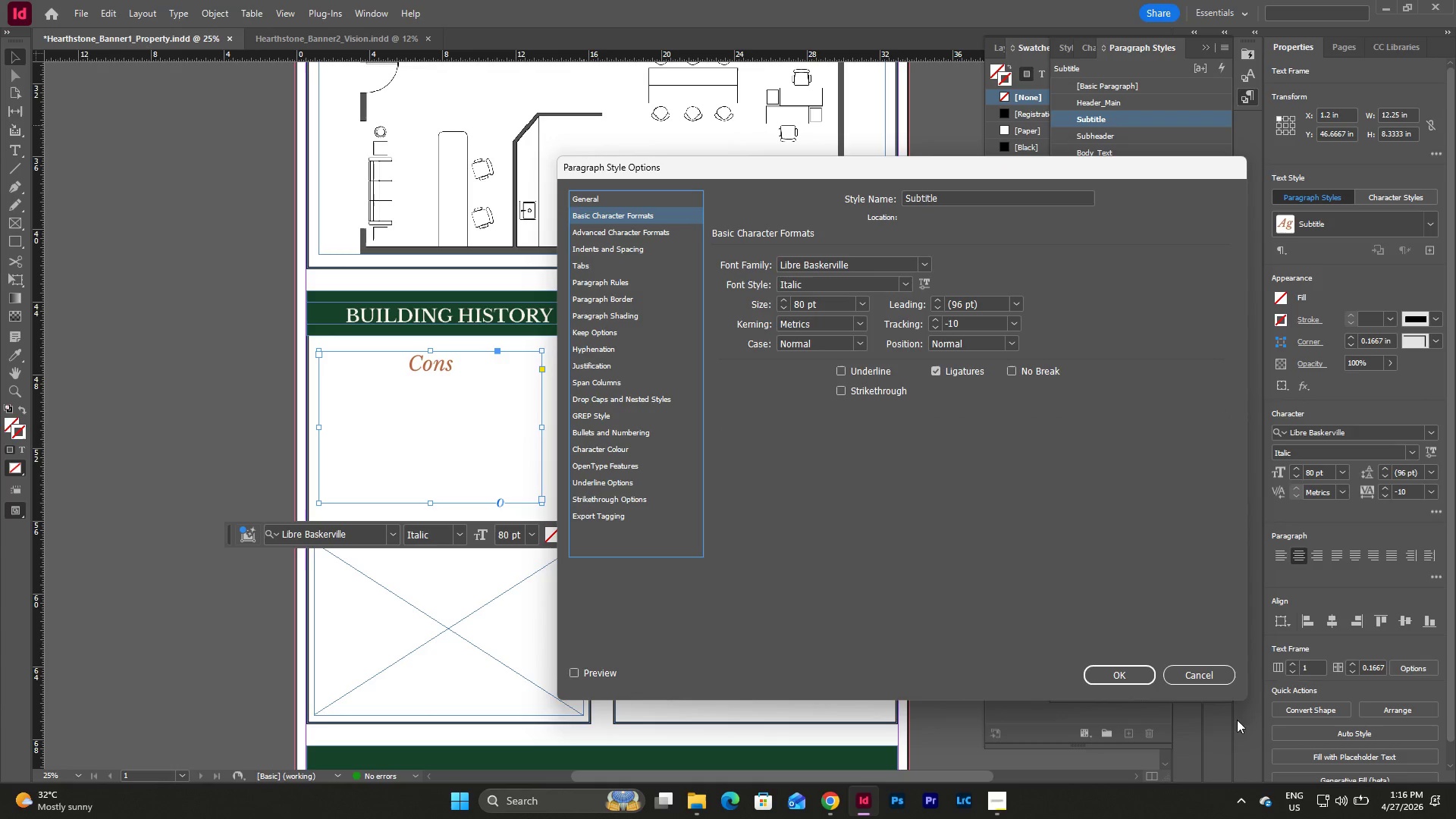 
left_click([1210, 669])
 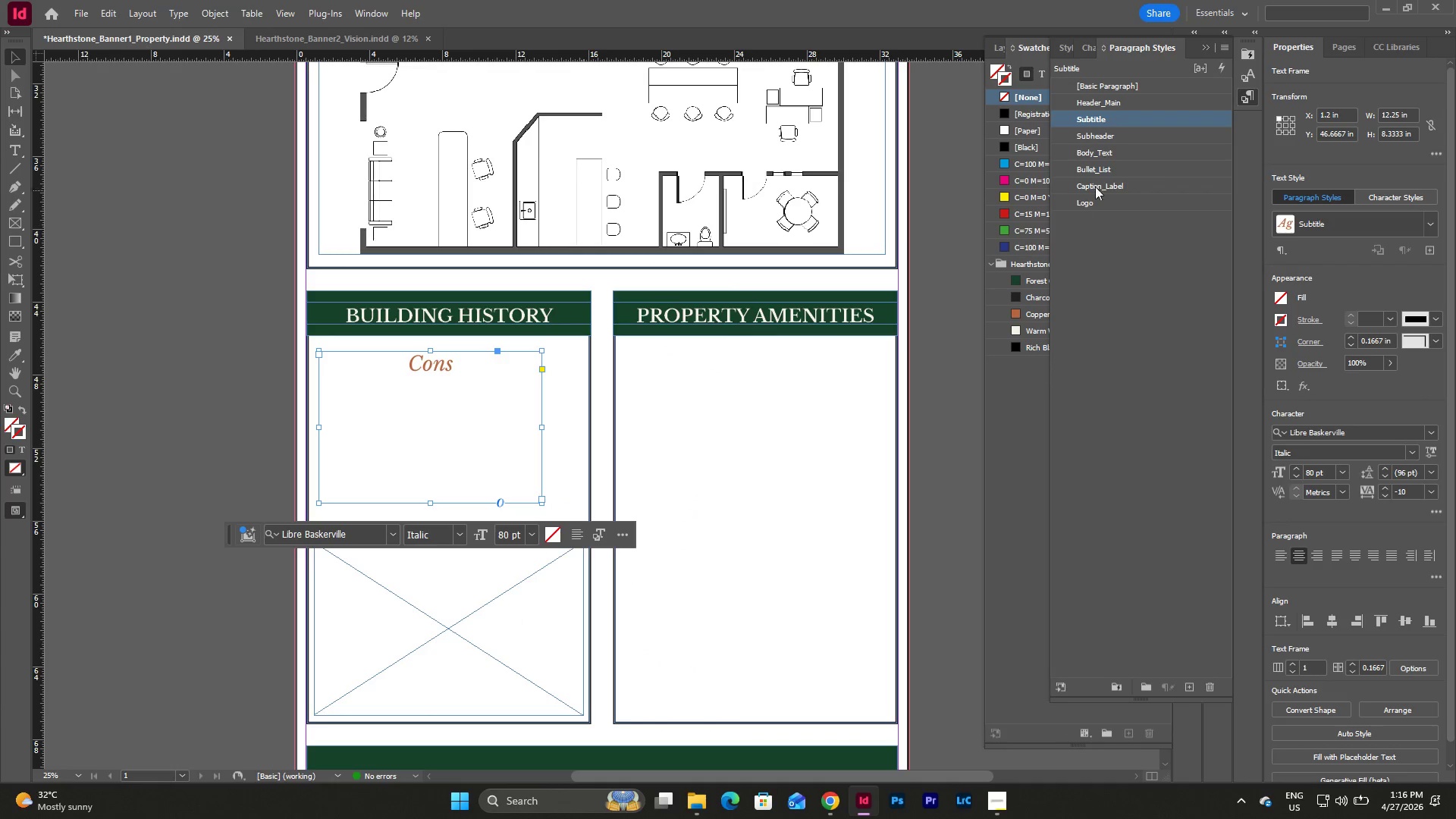 
left_click([1112, 154])
 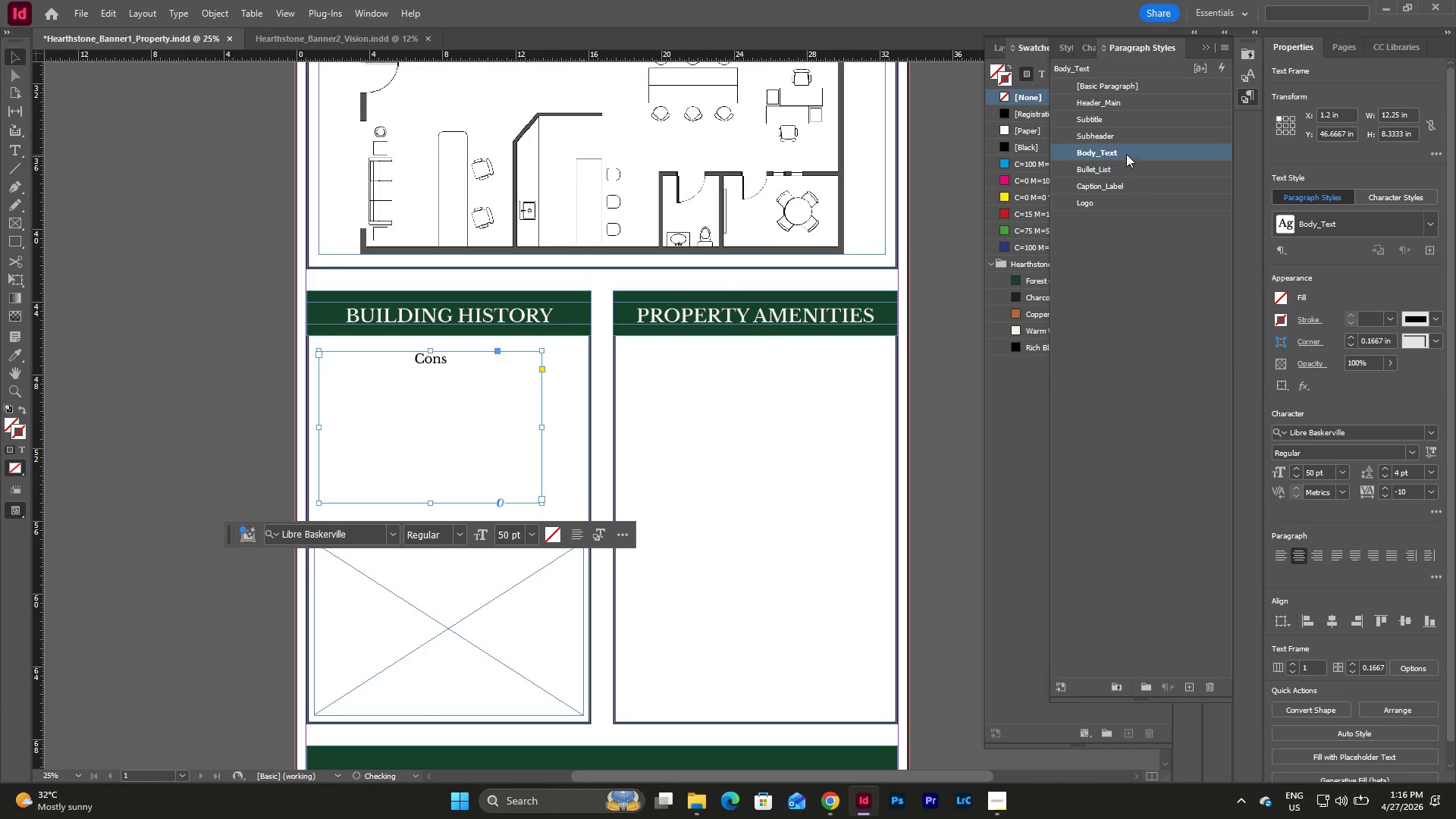 
double_click([1128, 151])
 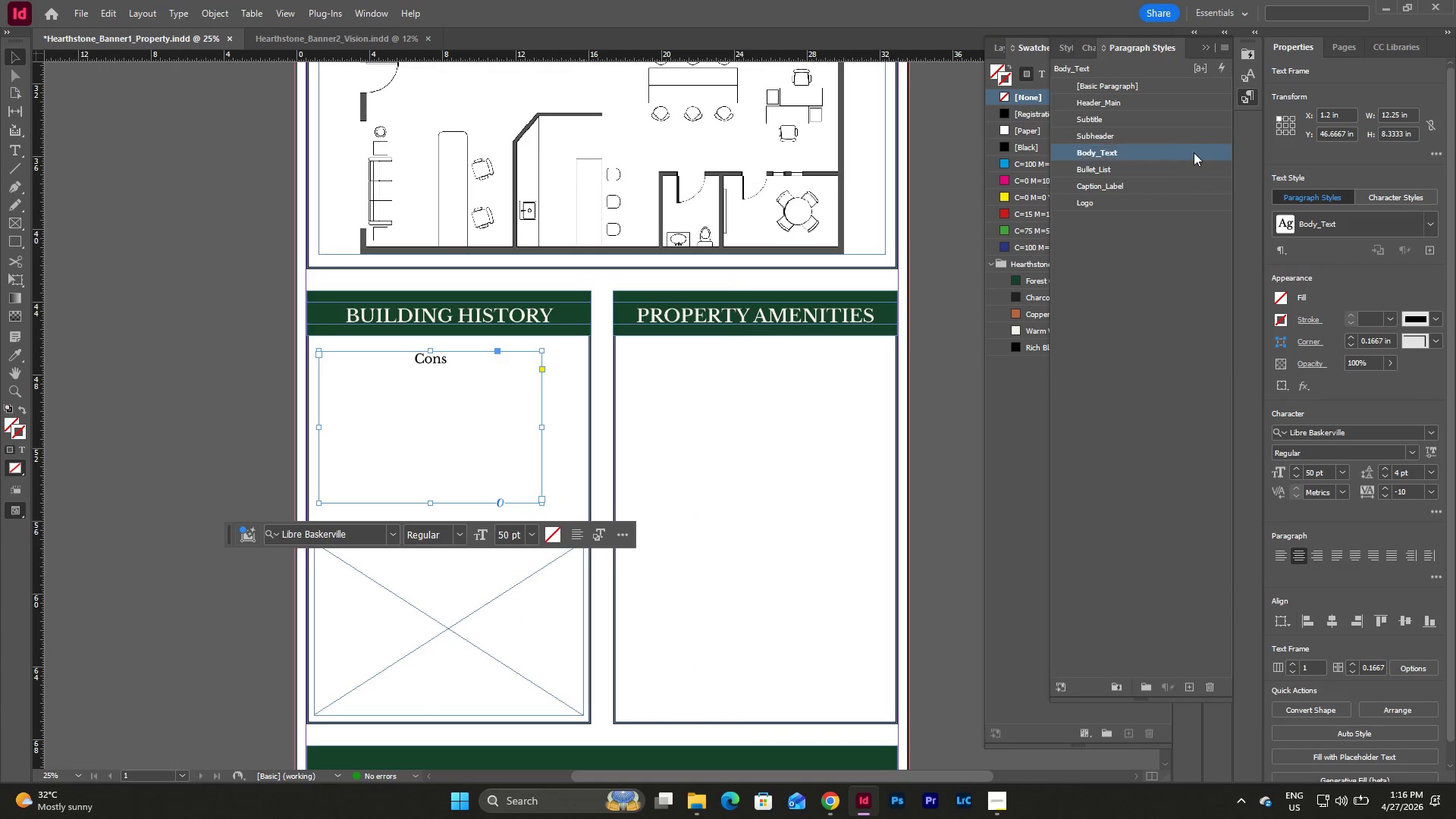 
double_click([1194, 152])
 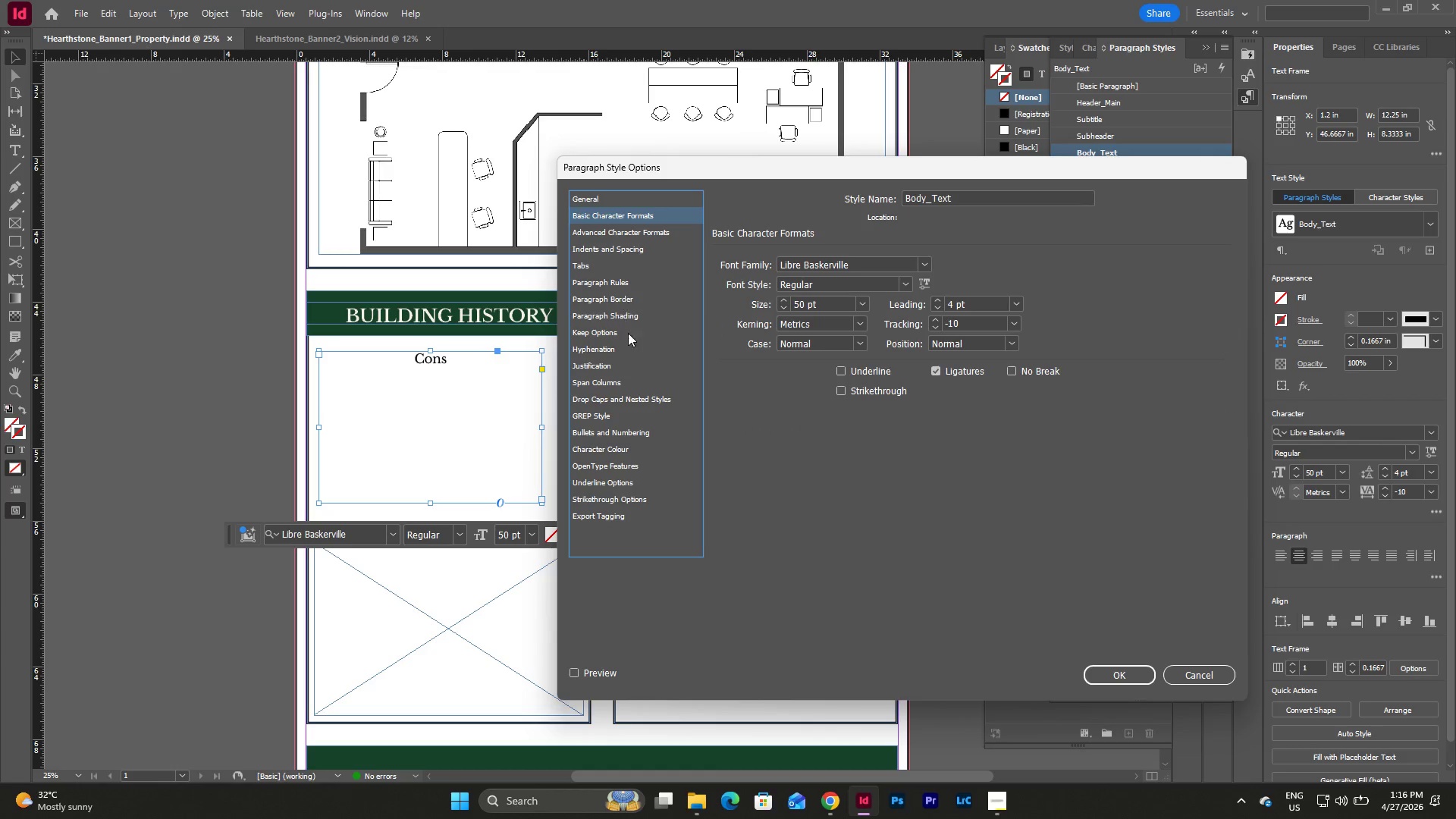 
wait(6.91)
 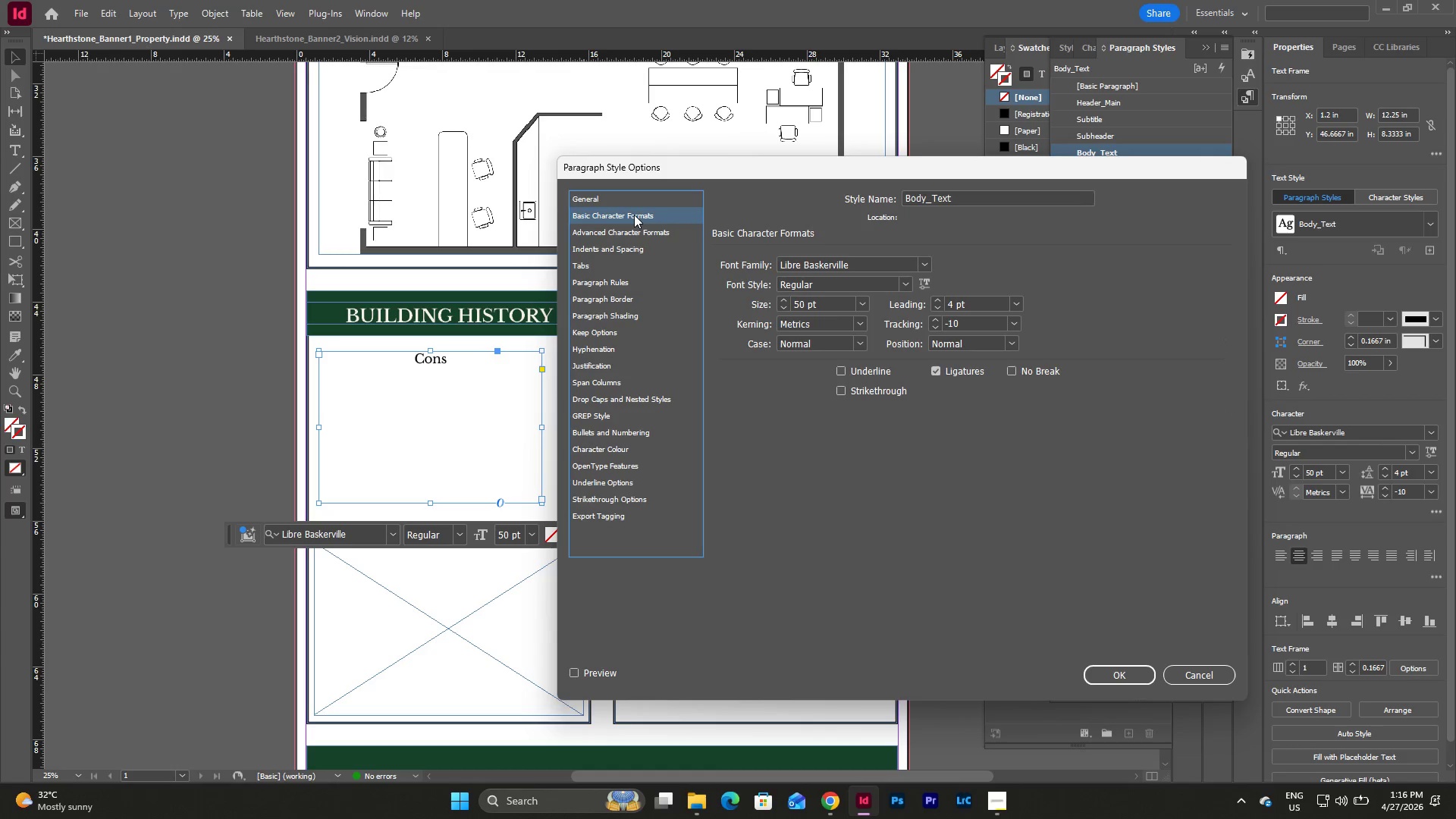 
left_click([607, 450])
 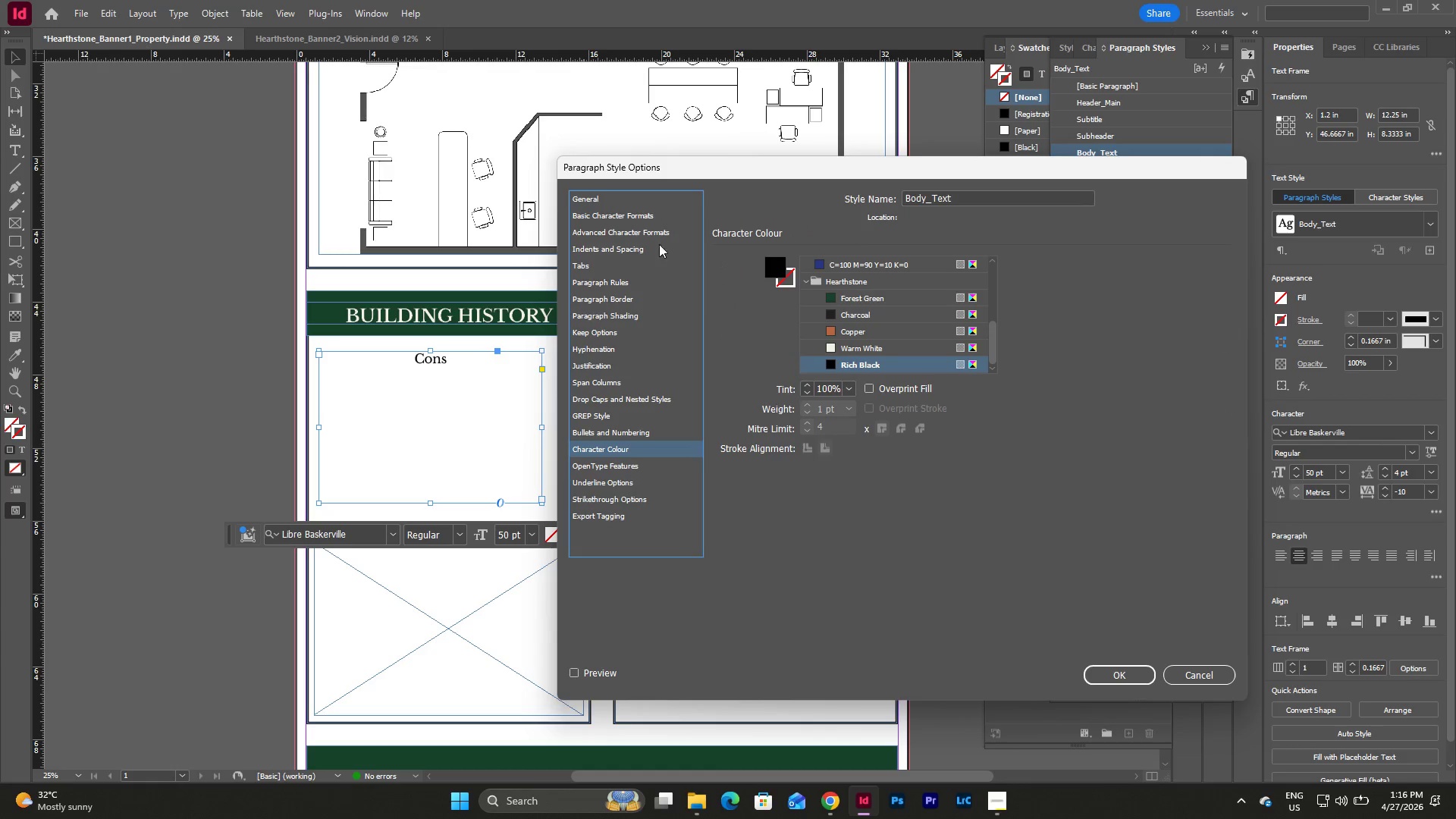 
left_click([646, 209])
 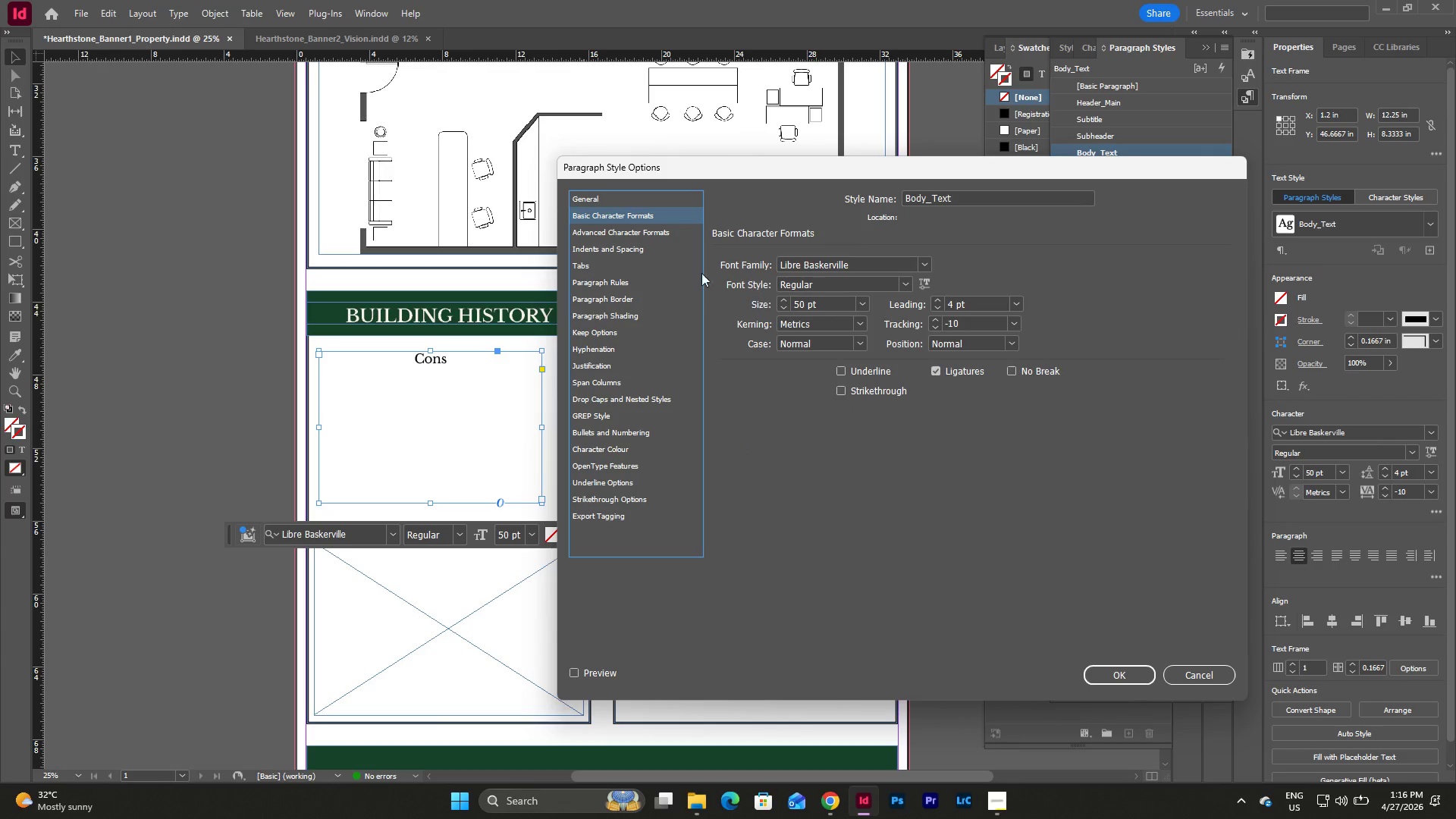 
left_click([644, 231])
 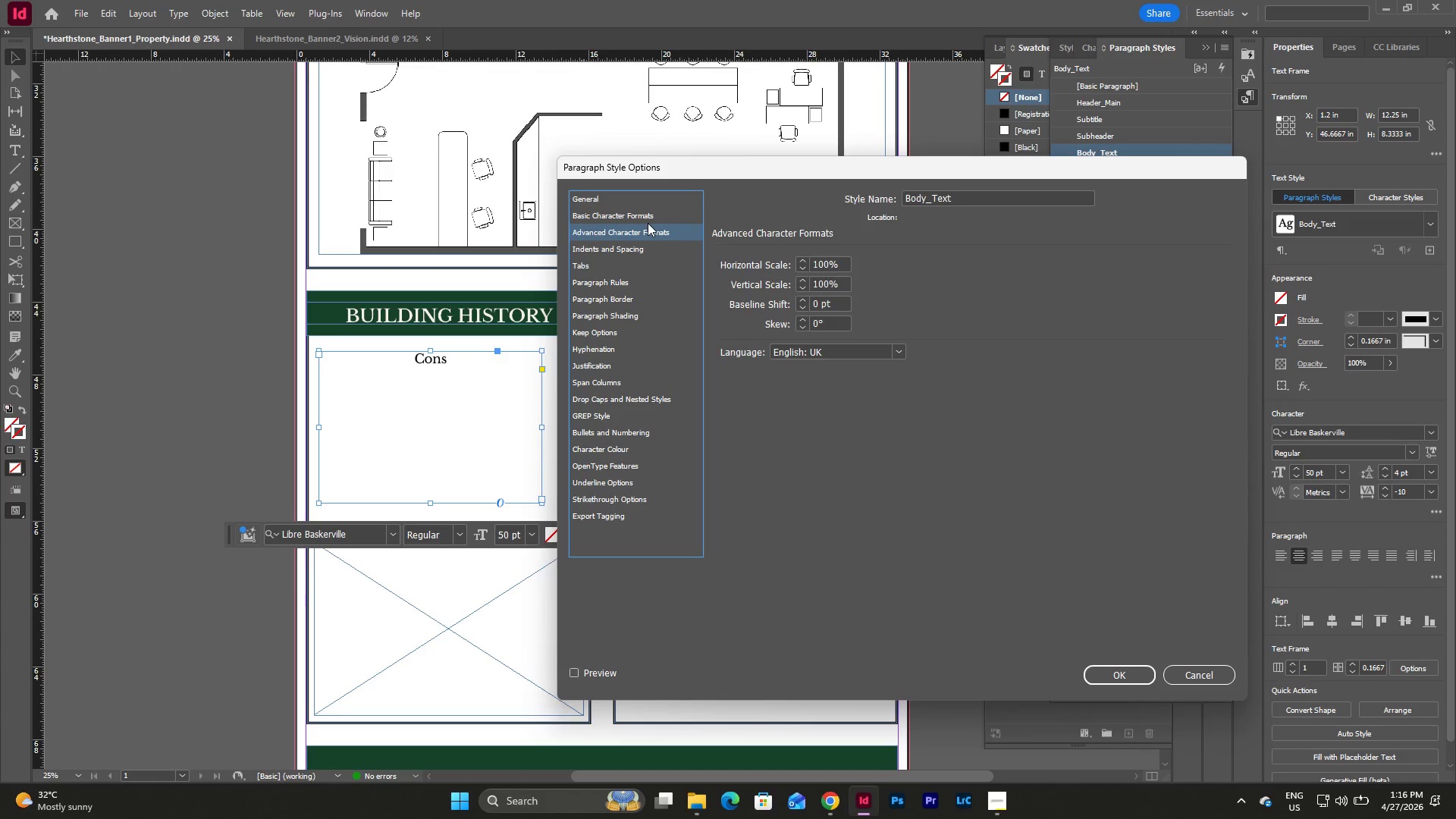 
left_click([648, 223])
 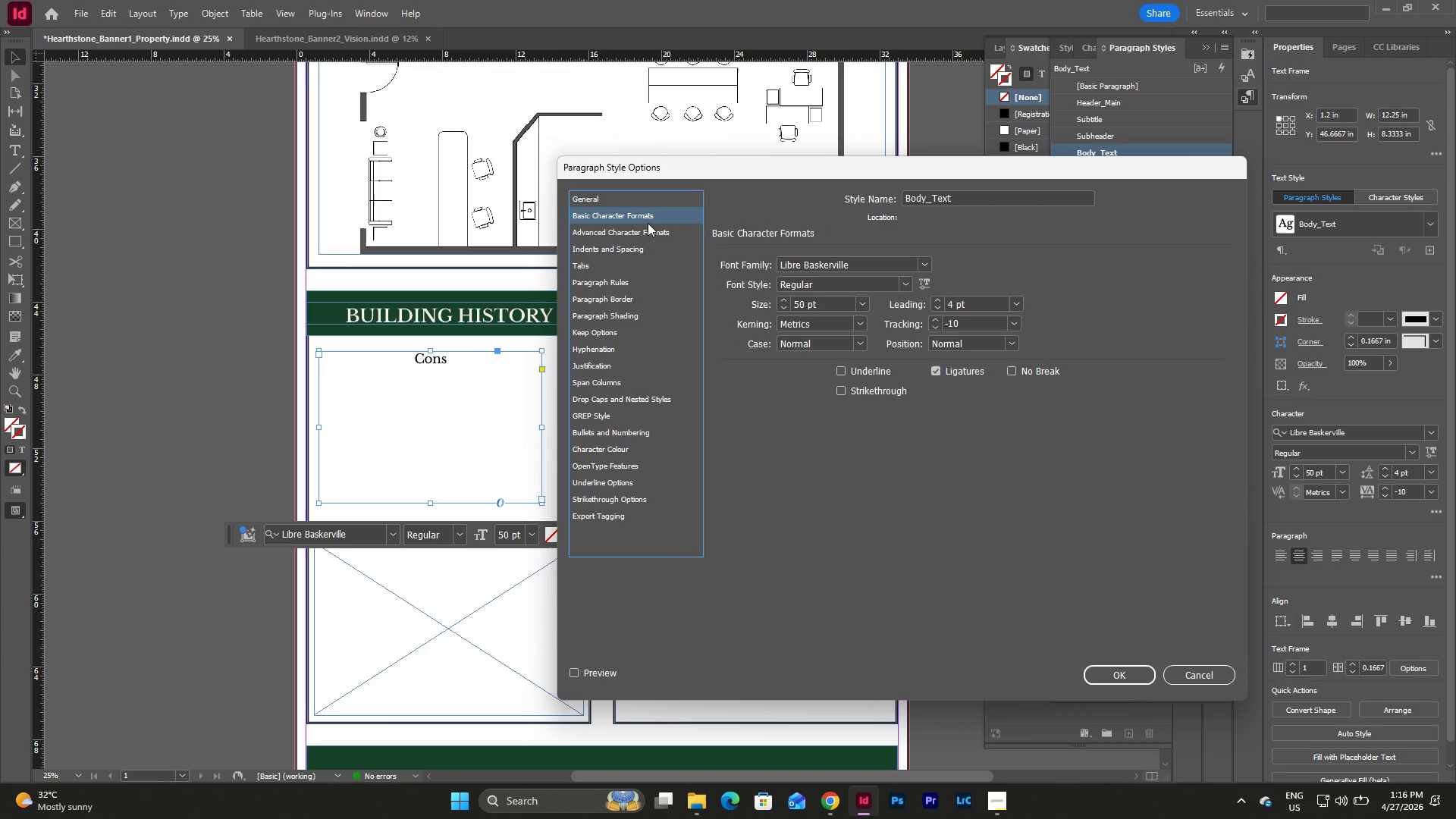 
left_click([635, 231])
 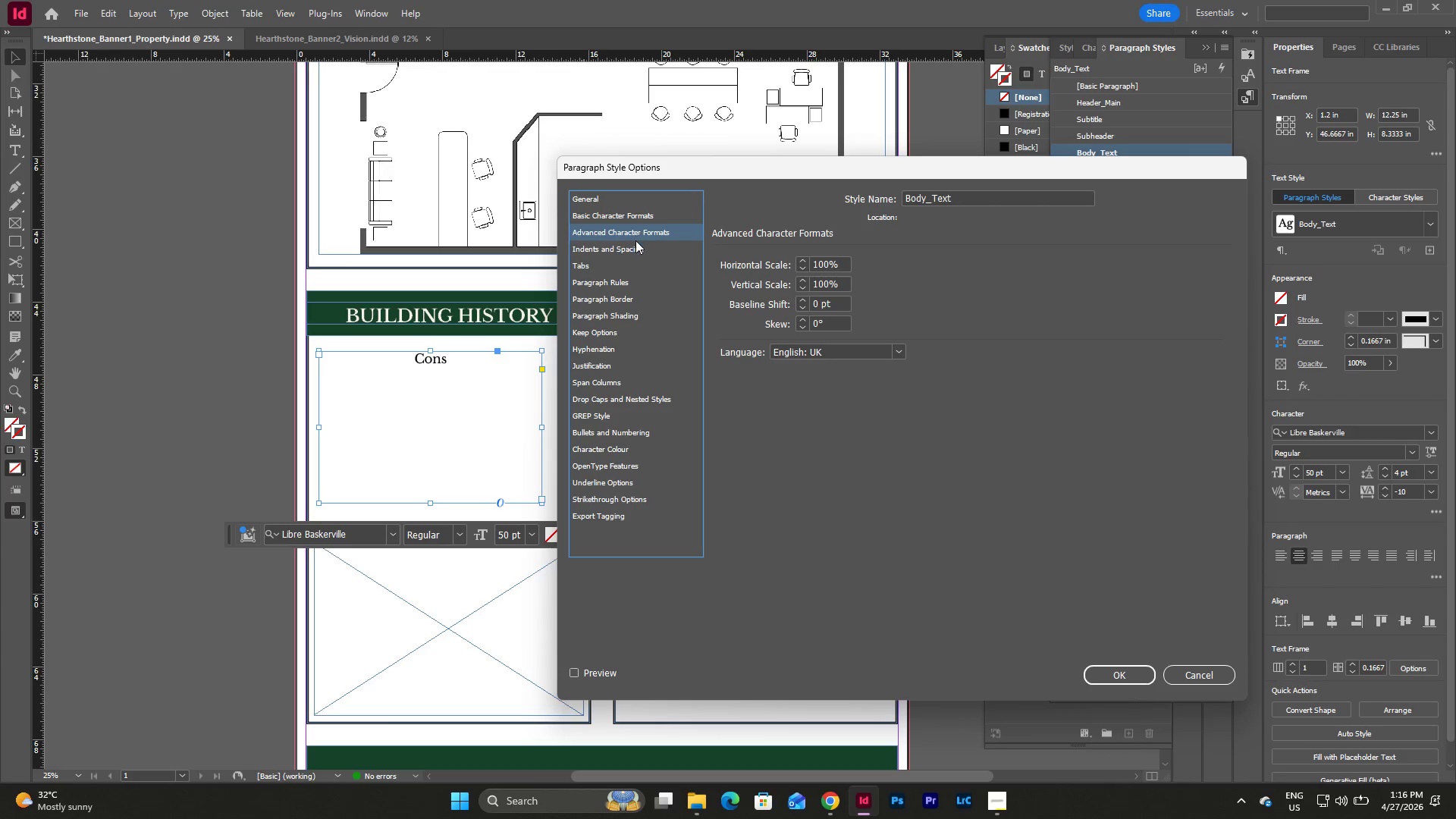 
left_click([635, 242])
 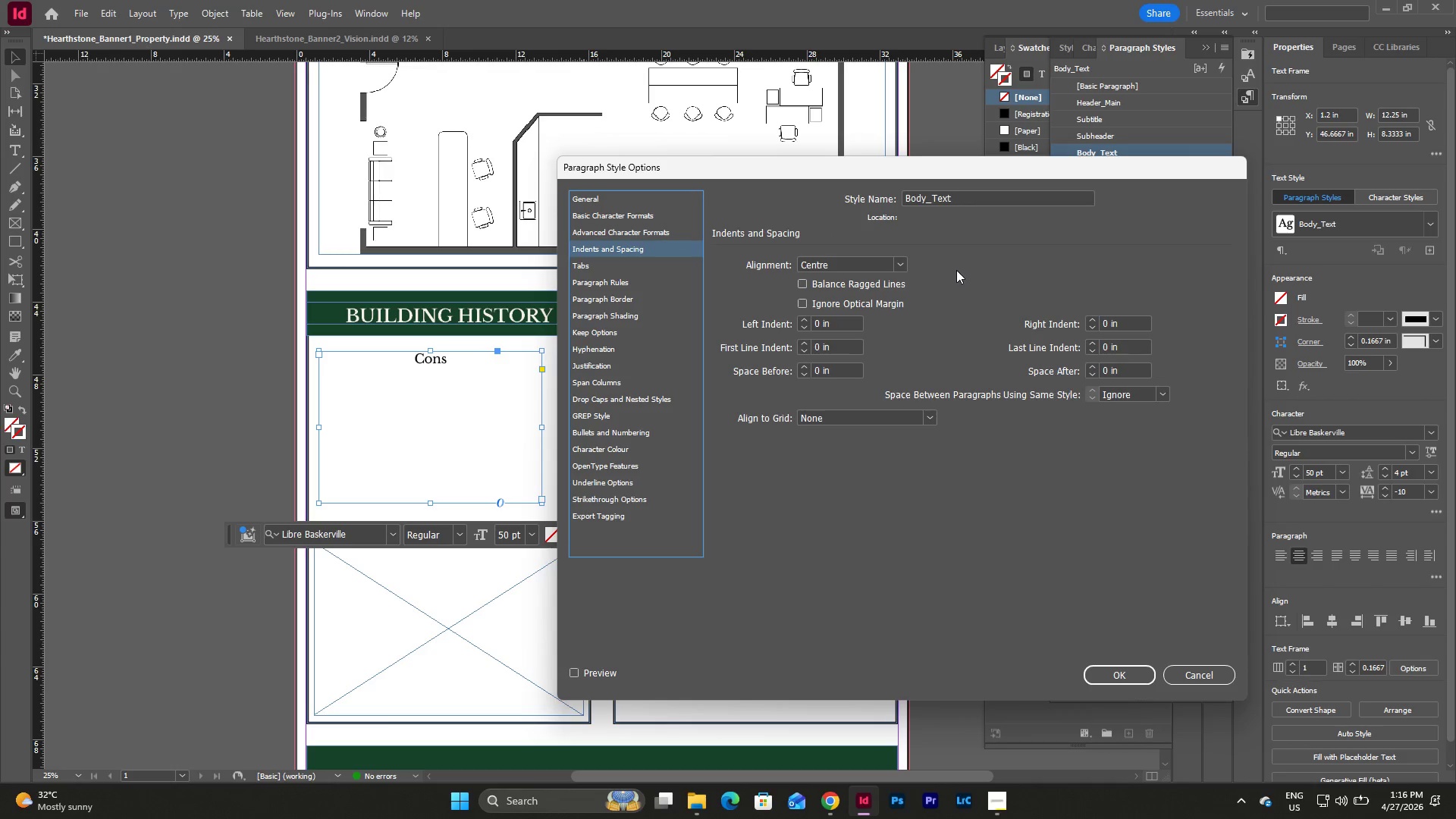 
left_click([902, 264])
 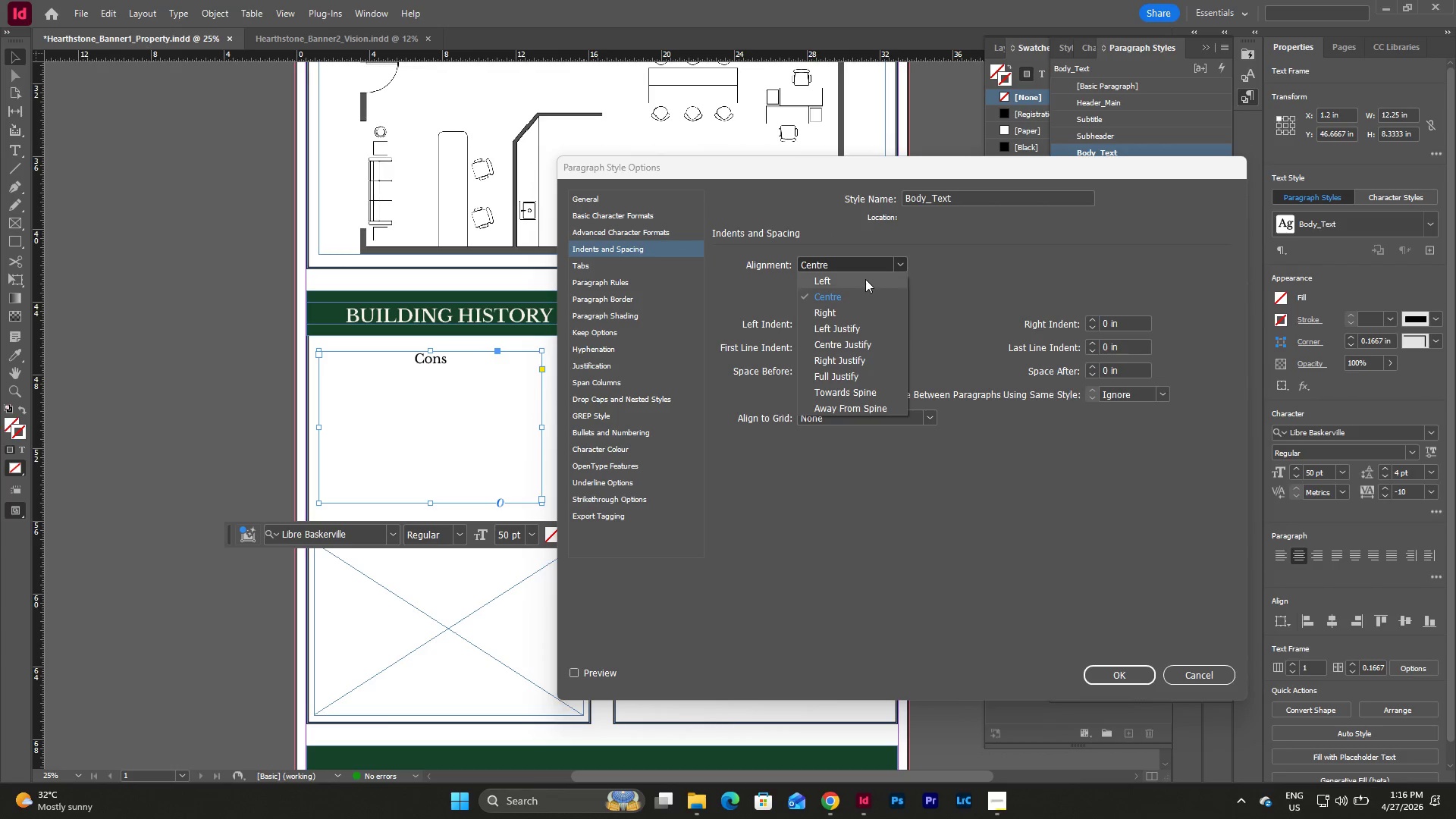 
left_click([864, 279])
 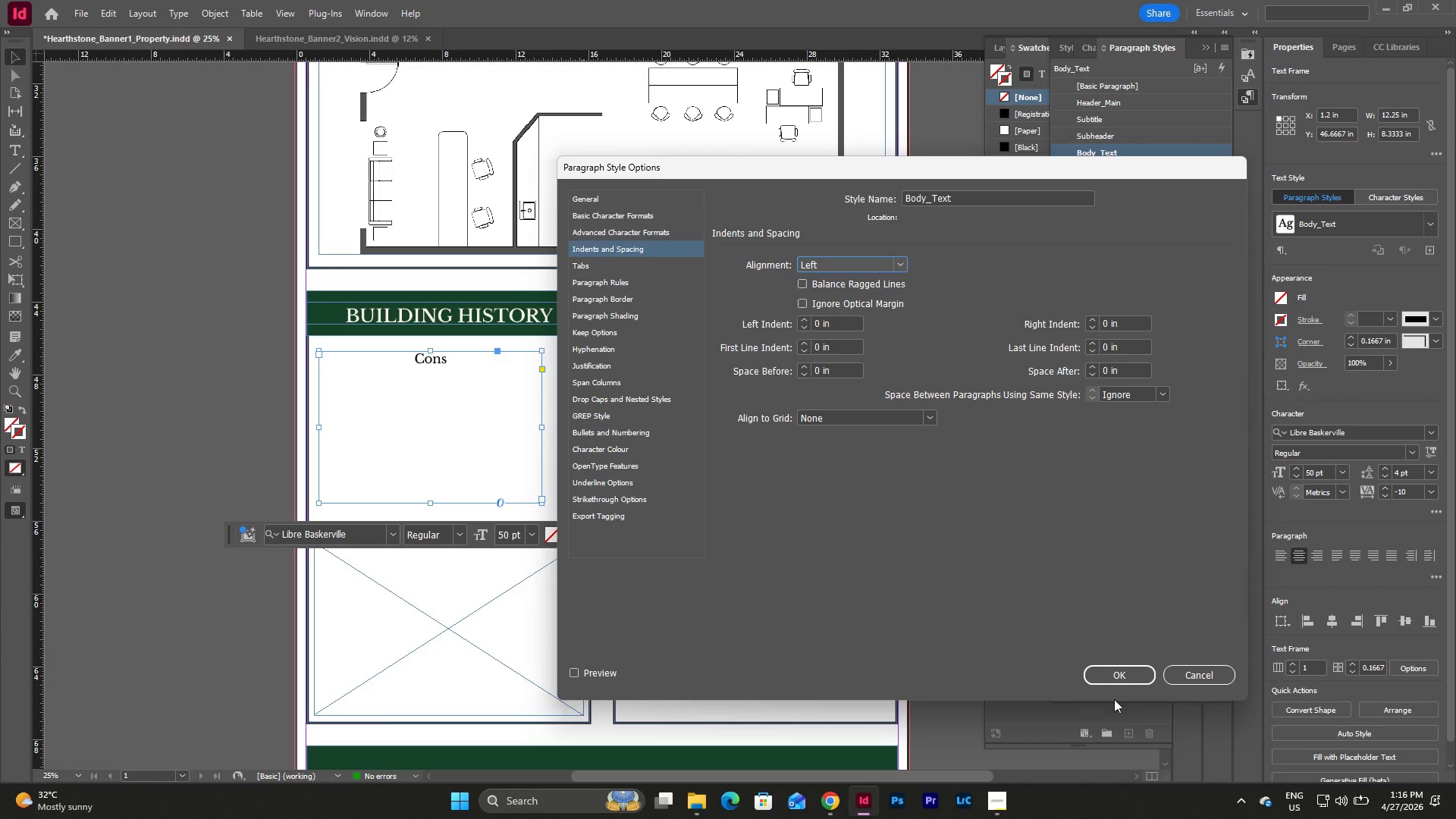 
left_click([1118, 676])
 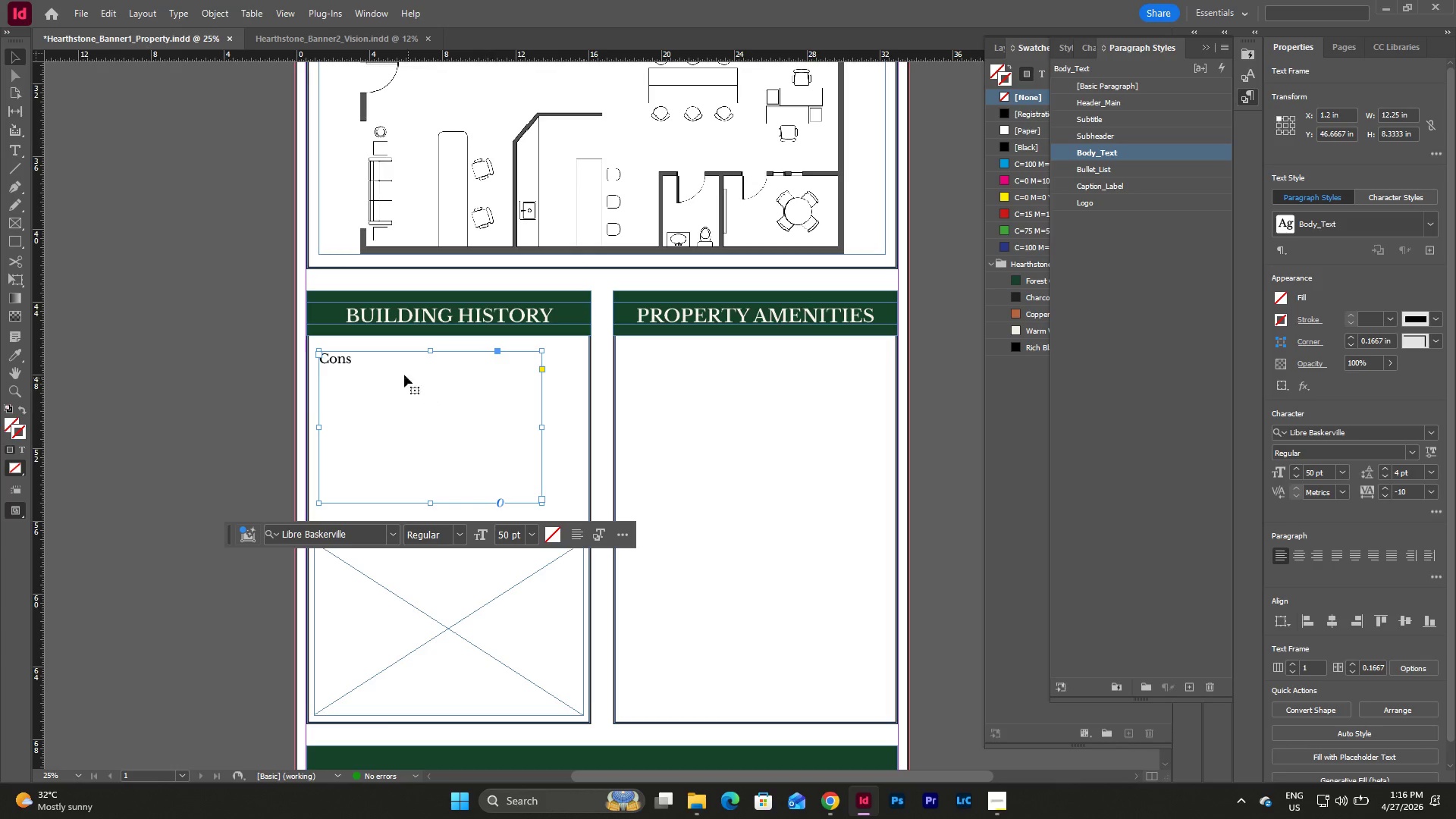 
double_click([368, 356])
 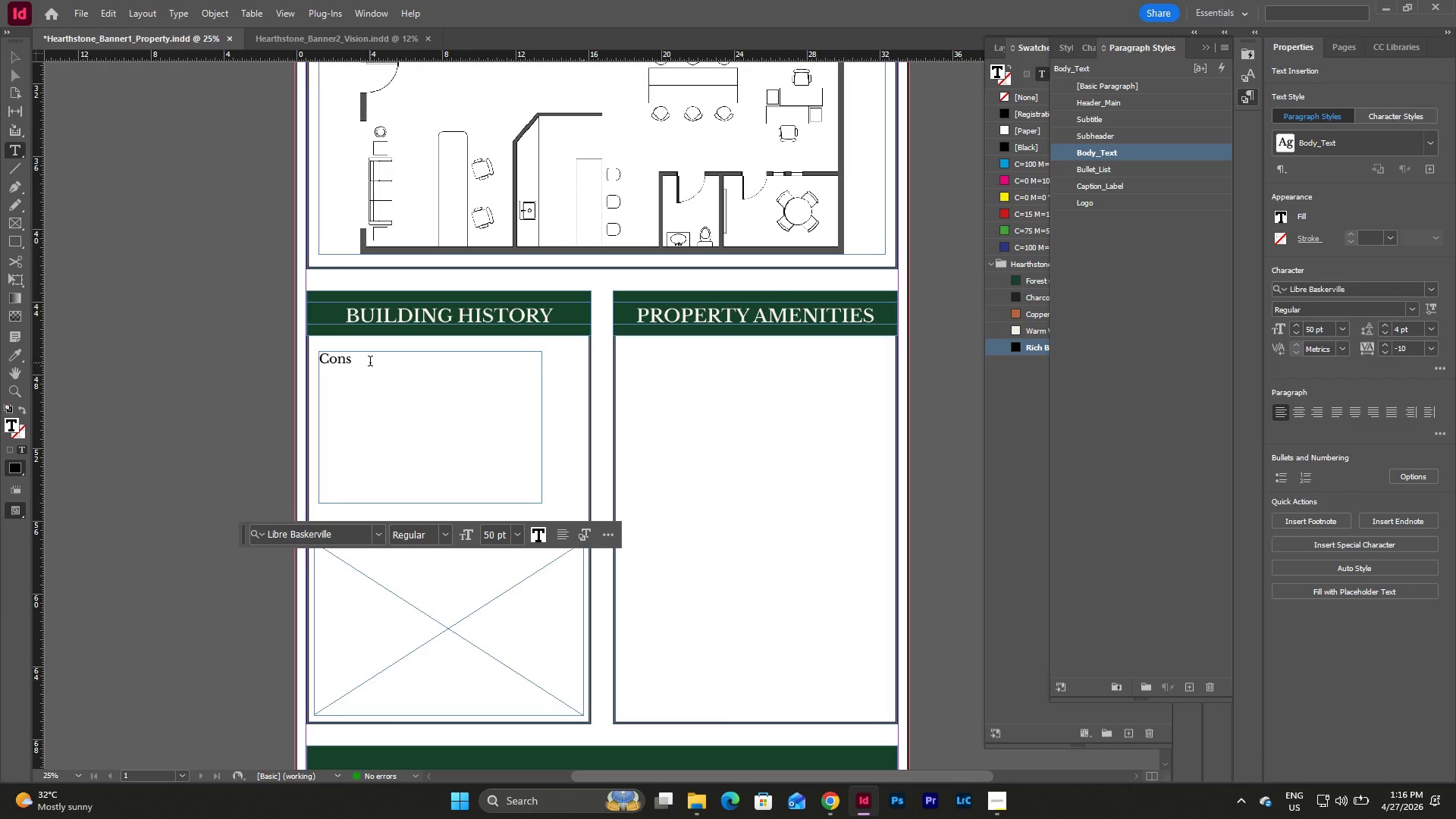 
type(trc)
key(Backspace)
key(Backspace)
key(Backspace)
type(tructed in 10)
key(Backspace)
type(923 as a warehouse for)
 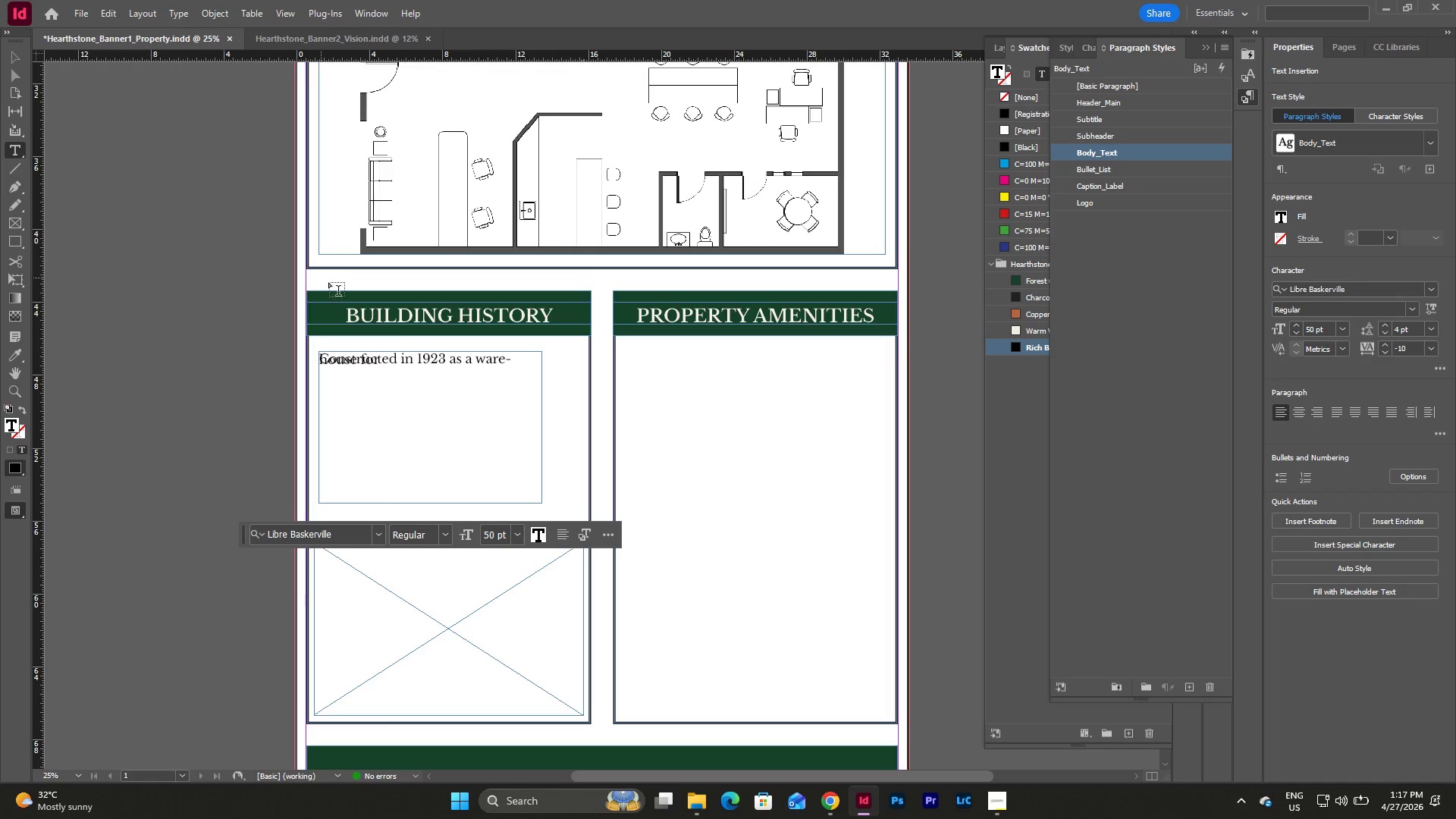 
key(Escape)
 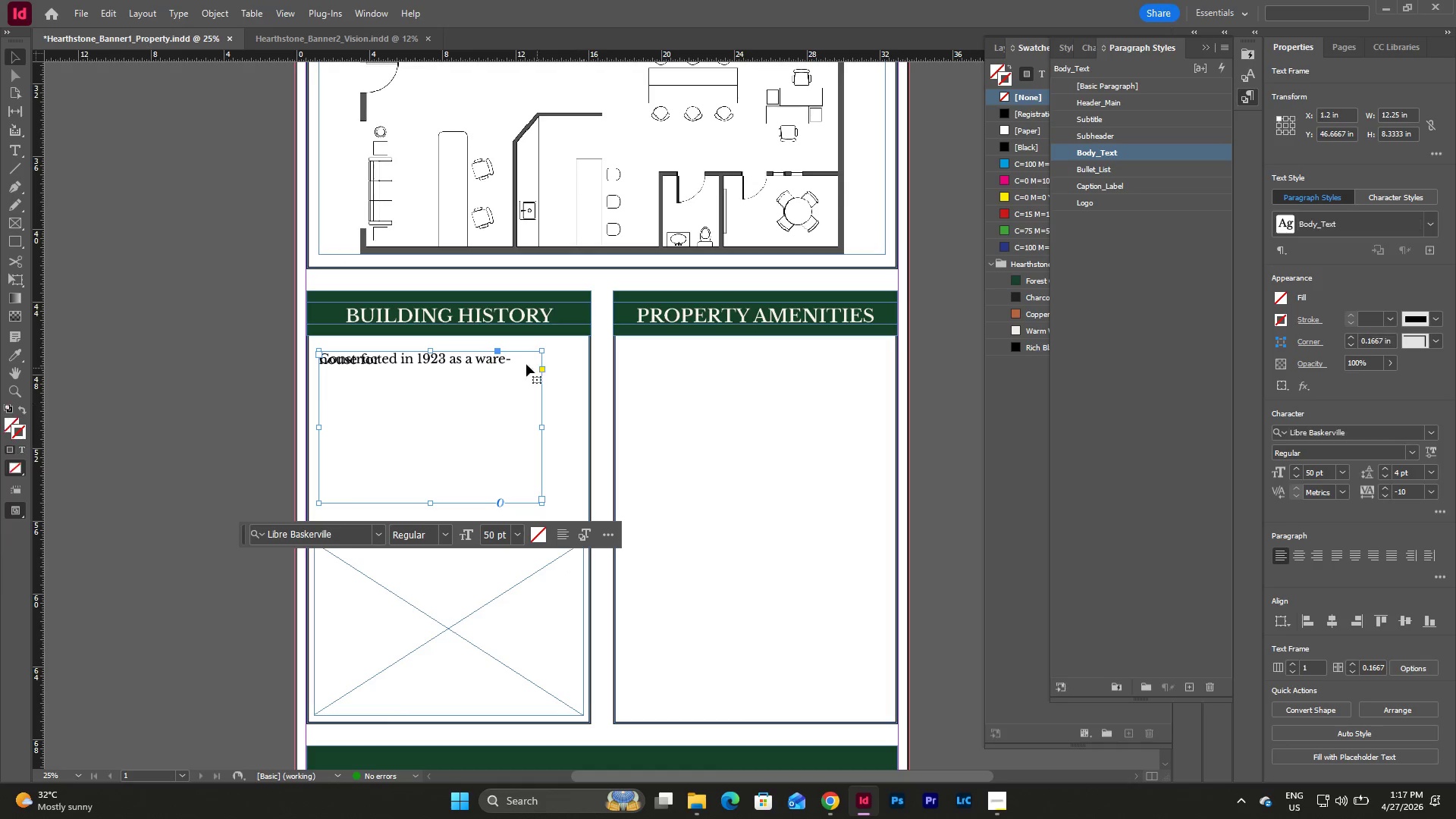 
key(Escape)
 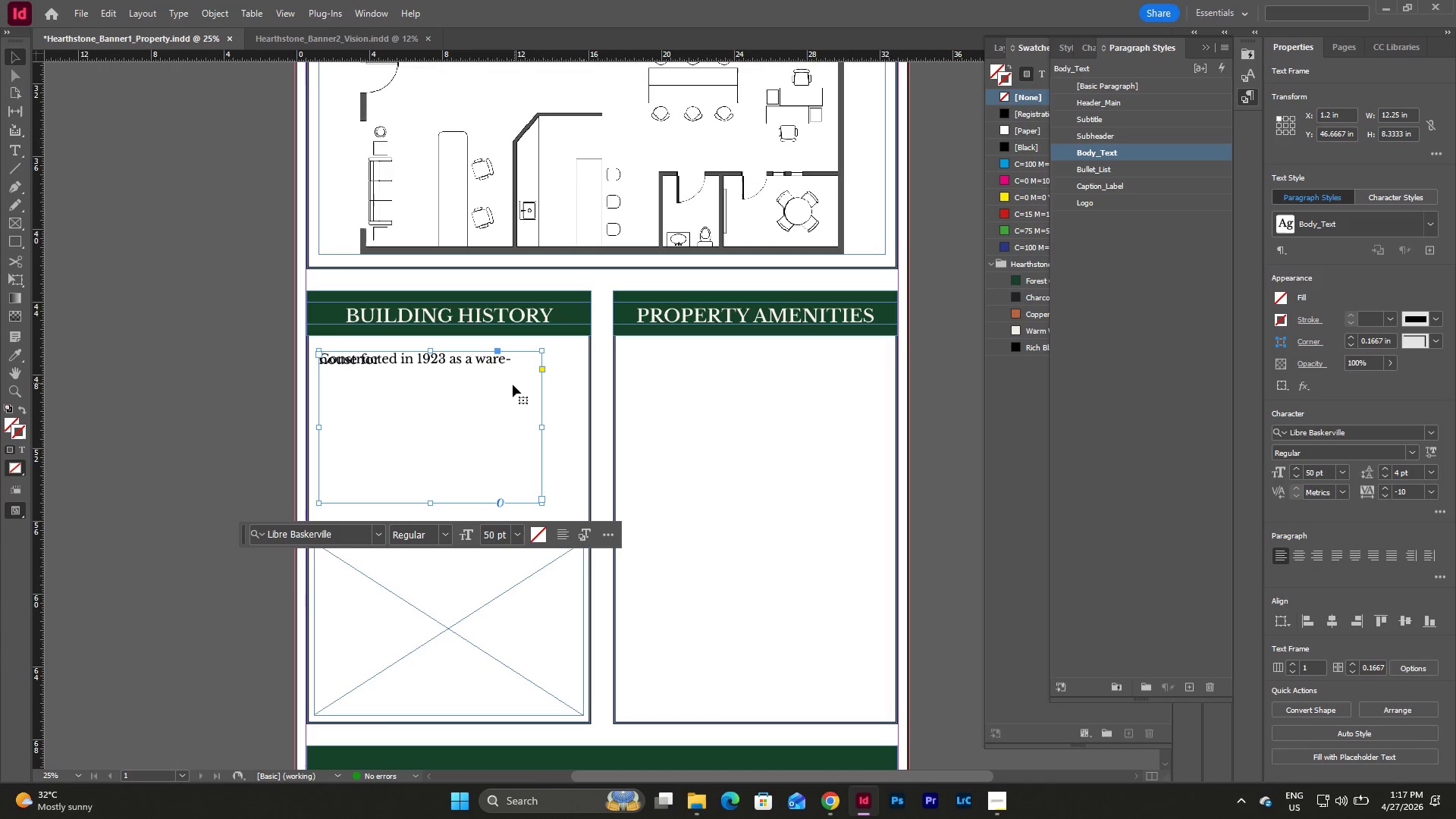 
left_click([513, 384])
 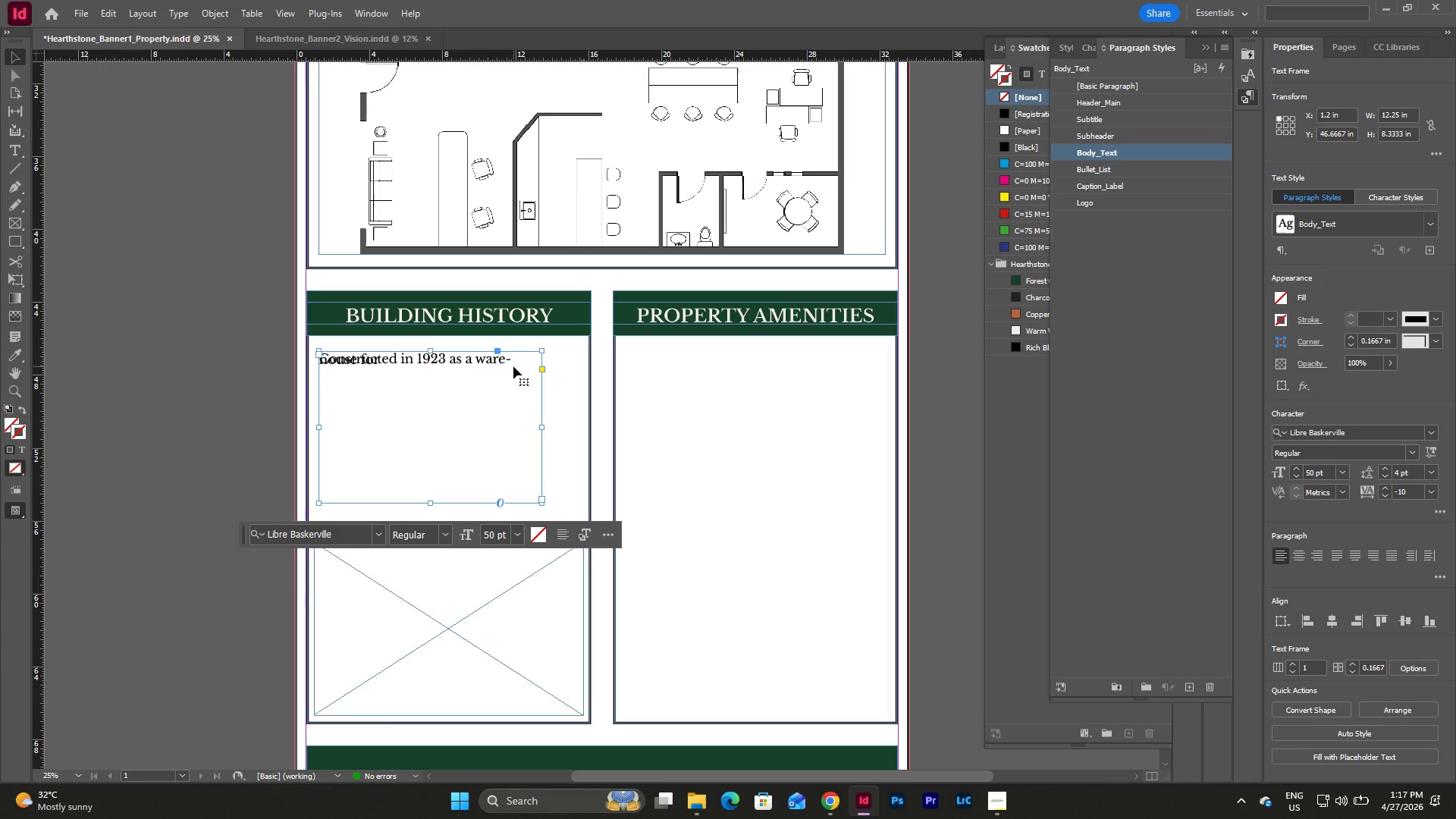 
double_click([513, 366])
 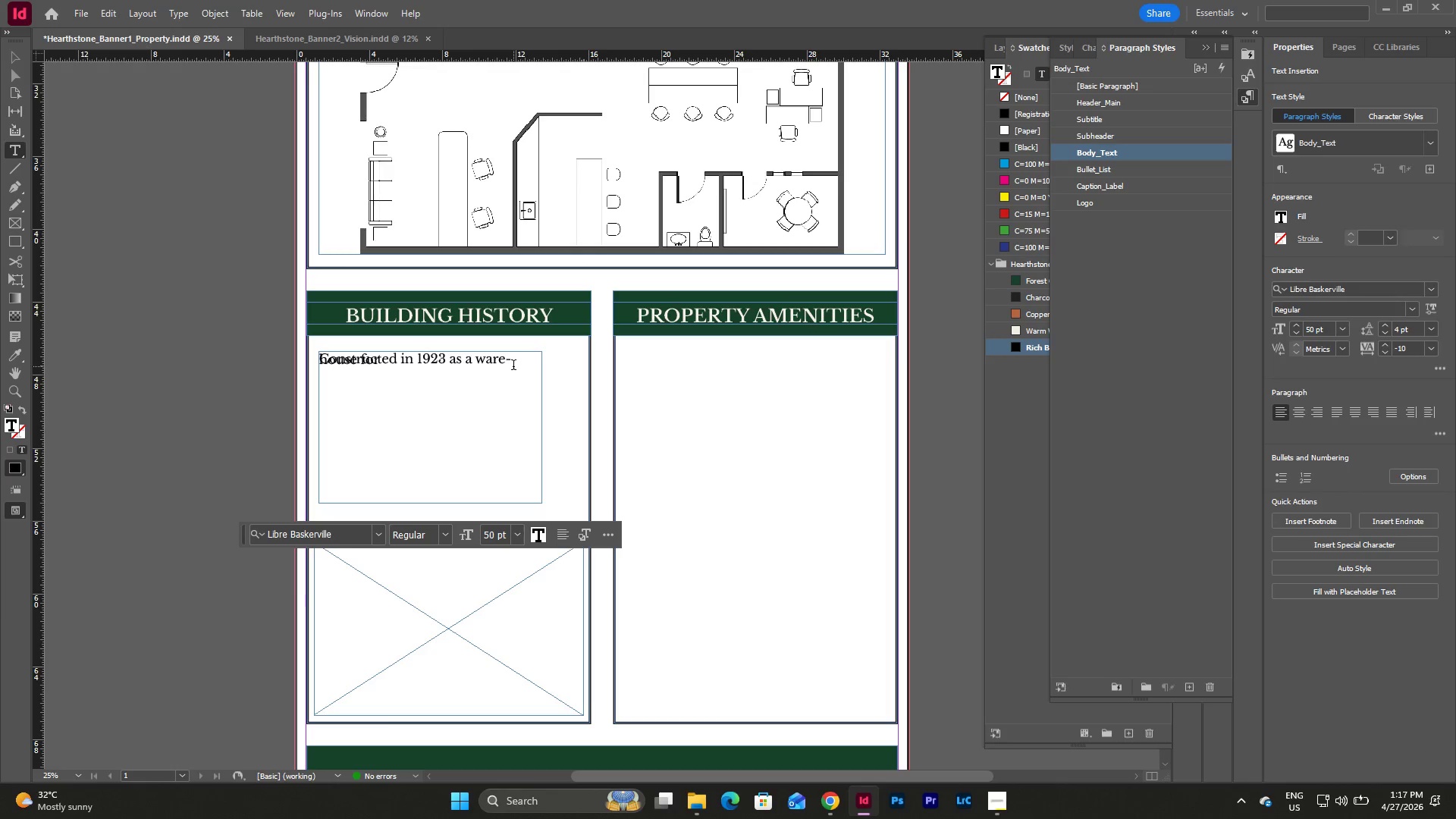 
left_click([513, 366])
 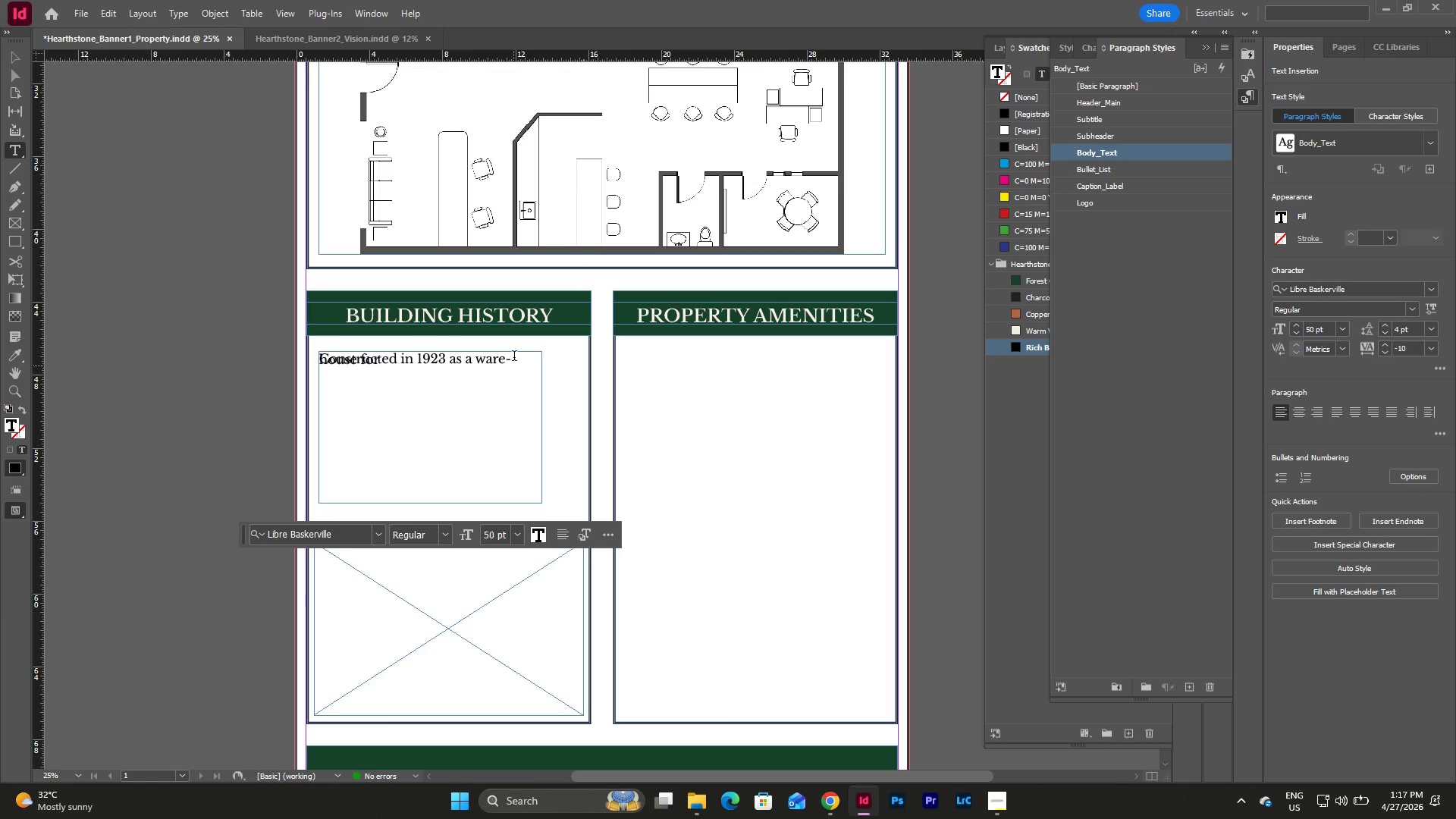 
left_click([514, 353])
 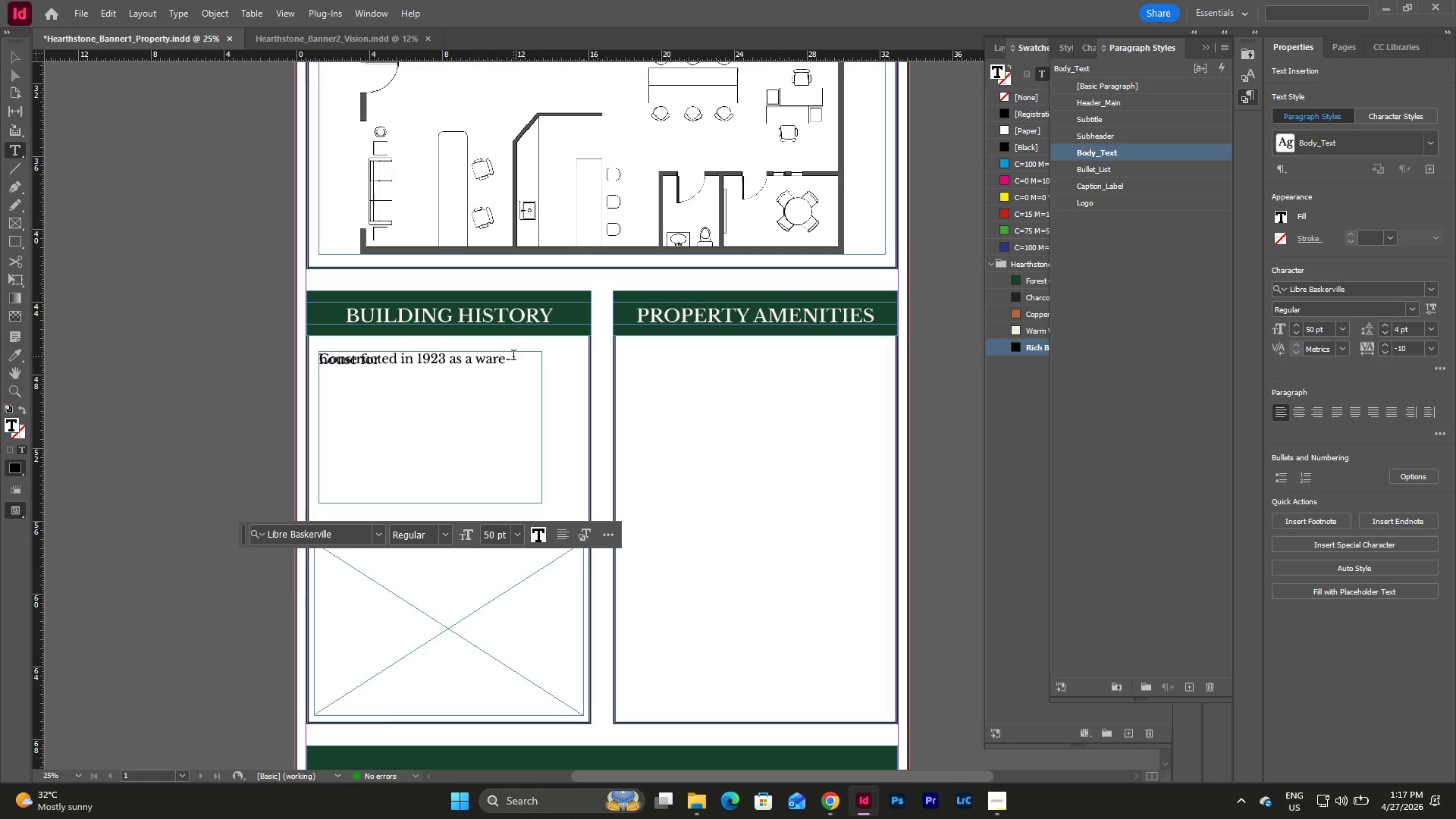 
left_click_drag(start_coordinate=[513, 356], to_coordinate=[301, 358])
 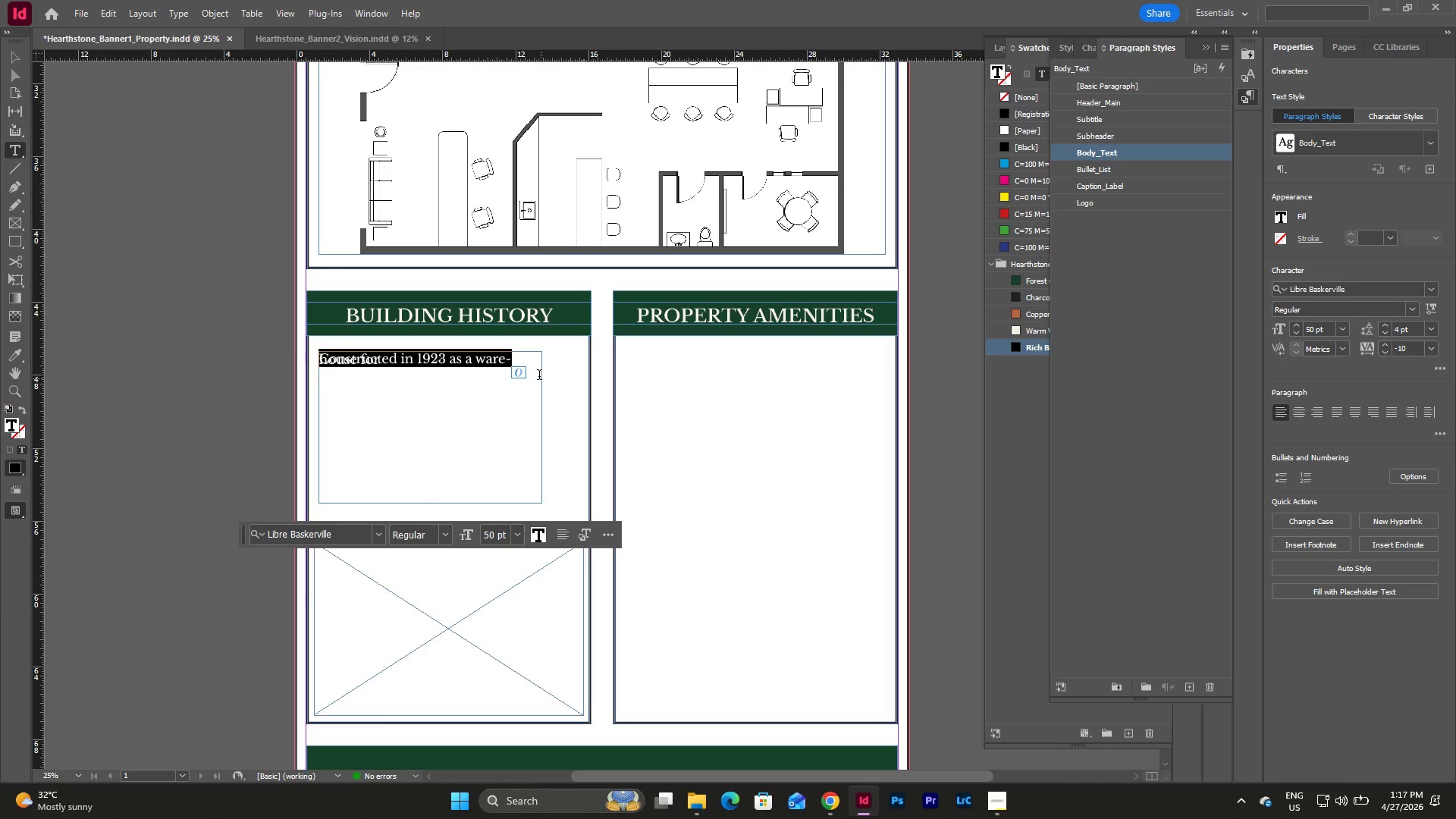 
key(Escape)
 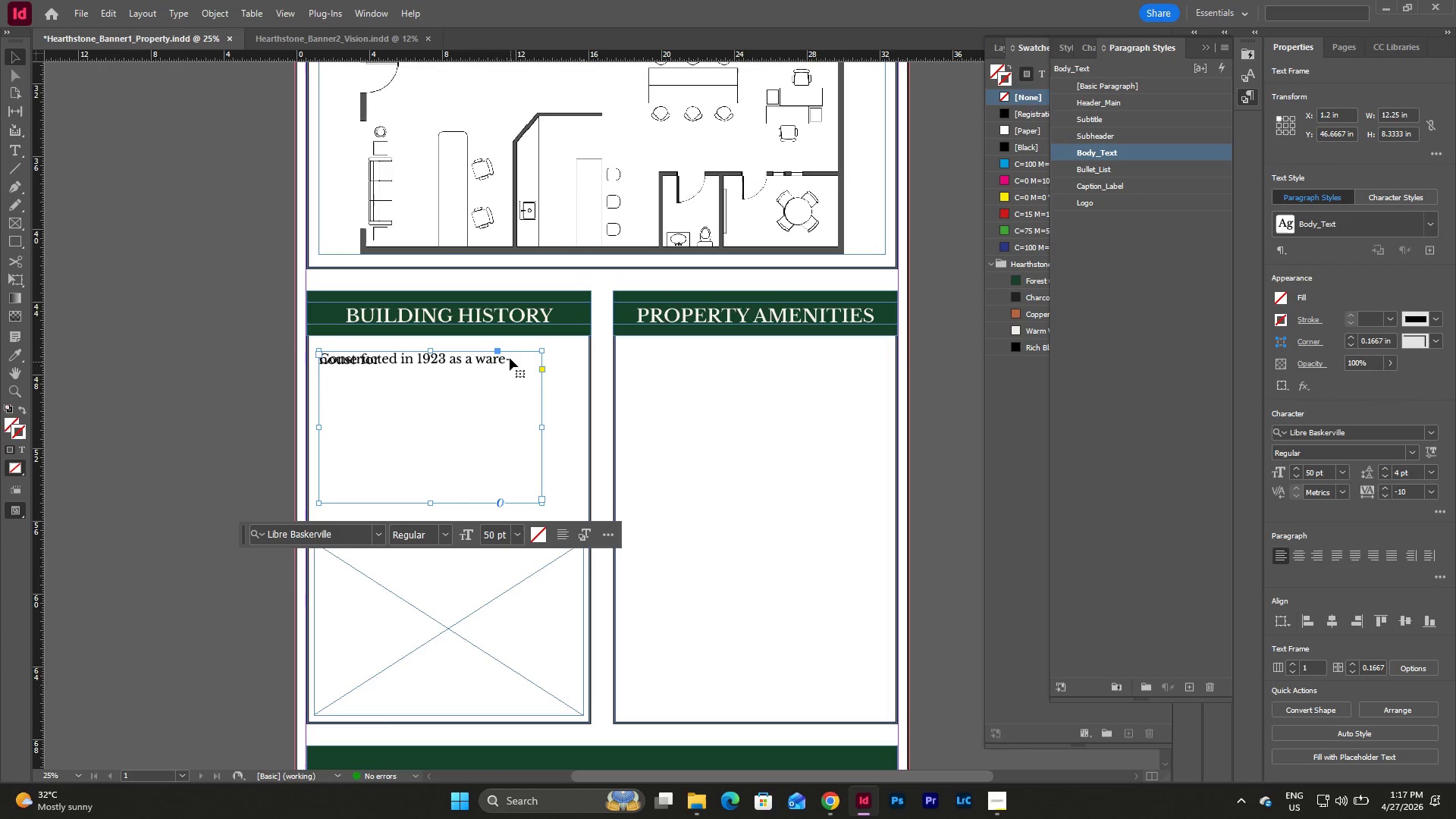 
left_click([510, 356])
 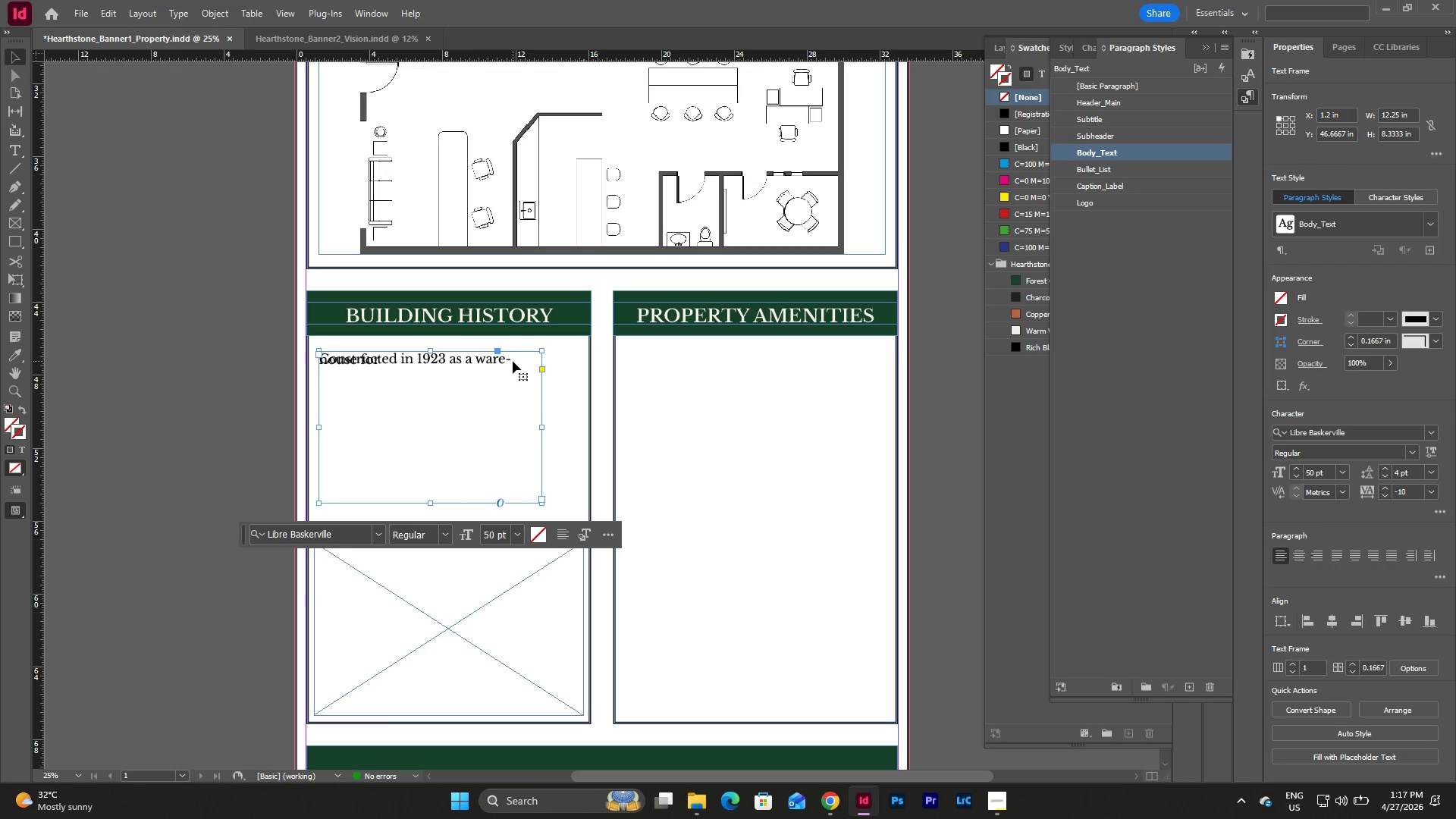 
double_click([513, 361])
 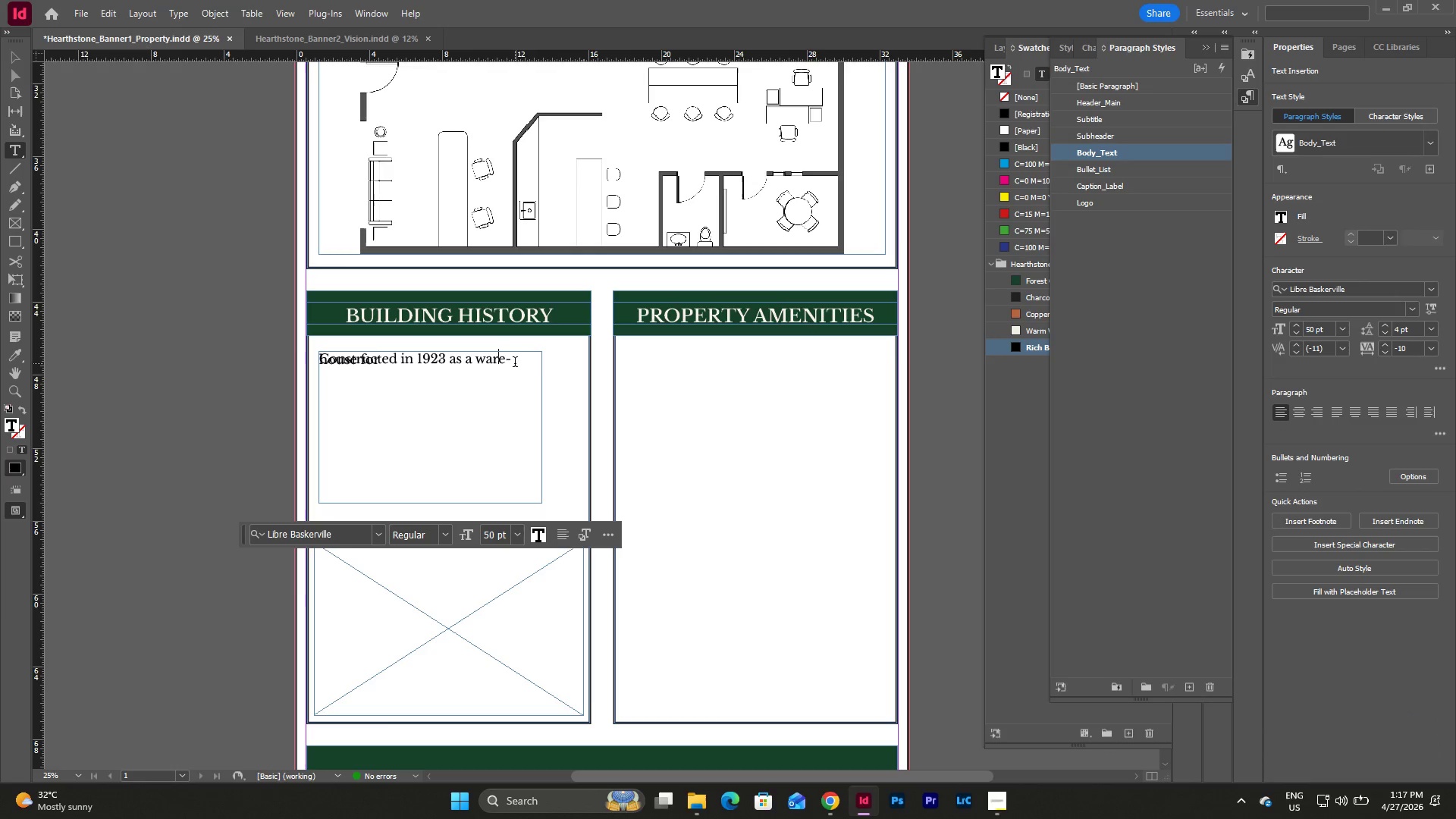 
left_click_drag(start_coordinate=[515, 362], to_coordinate=[285, 356])
 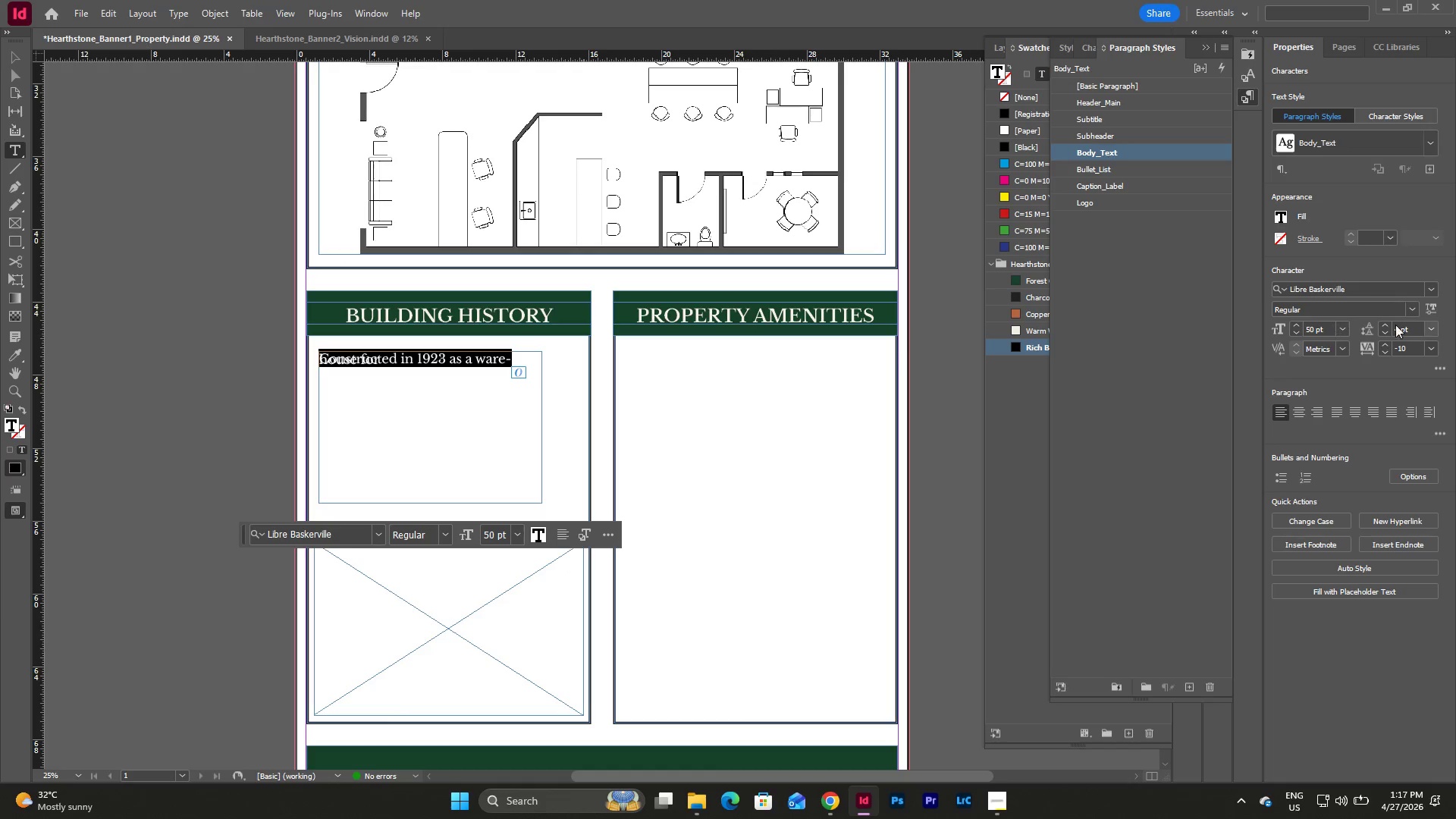 
double_click([1402, 350])
 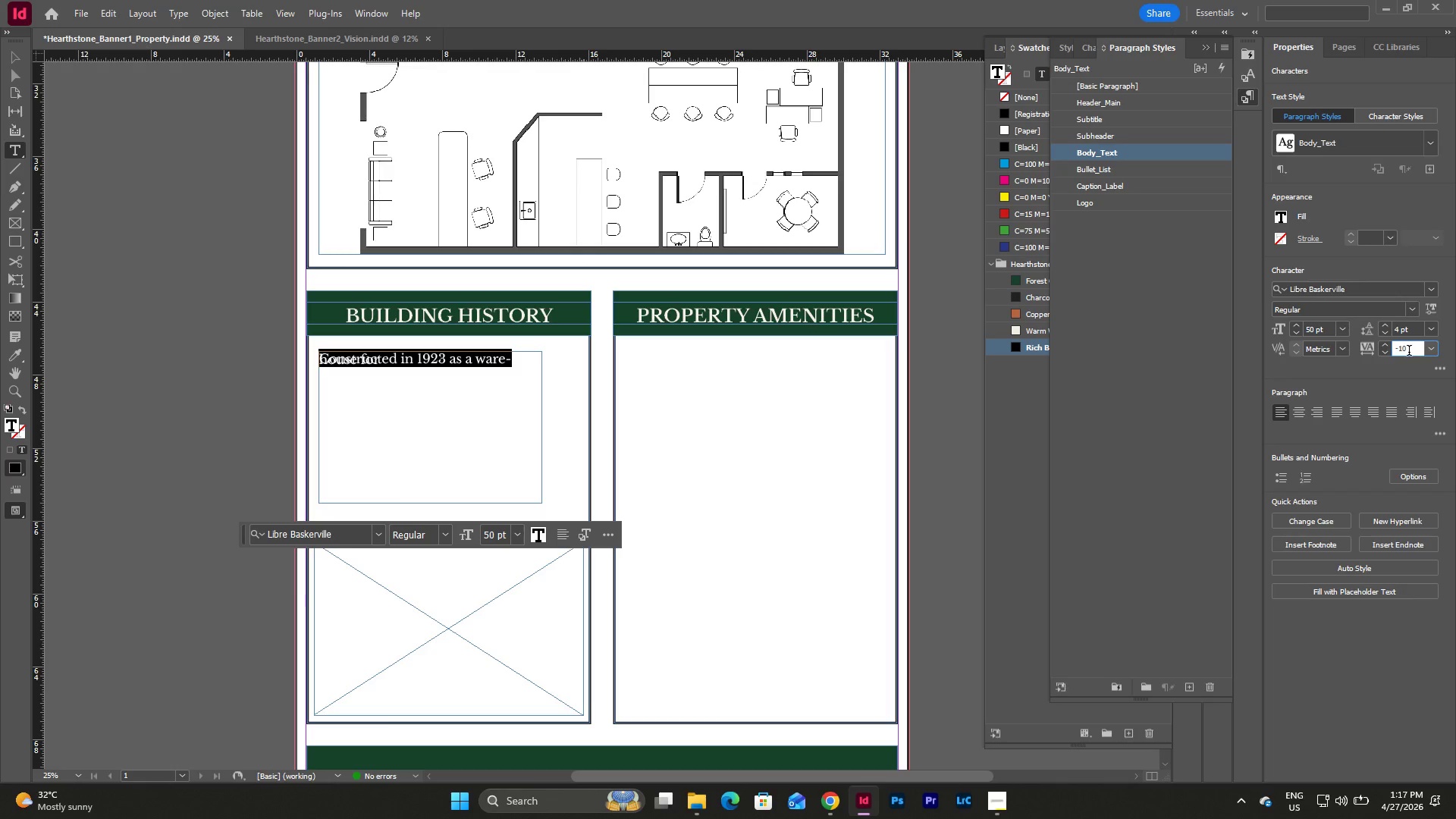 
left_click_drag(start_coordinate=[1409, 352], to_coordinate=[1377, 353])
 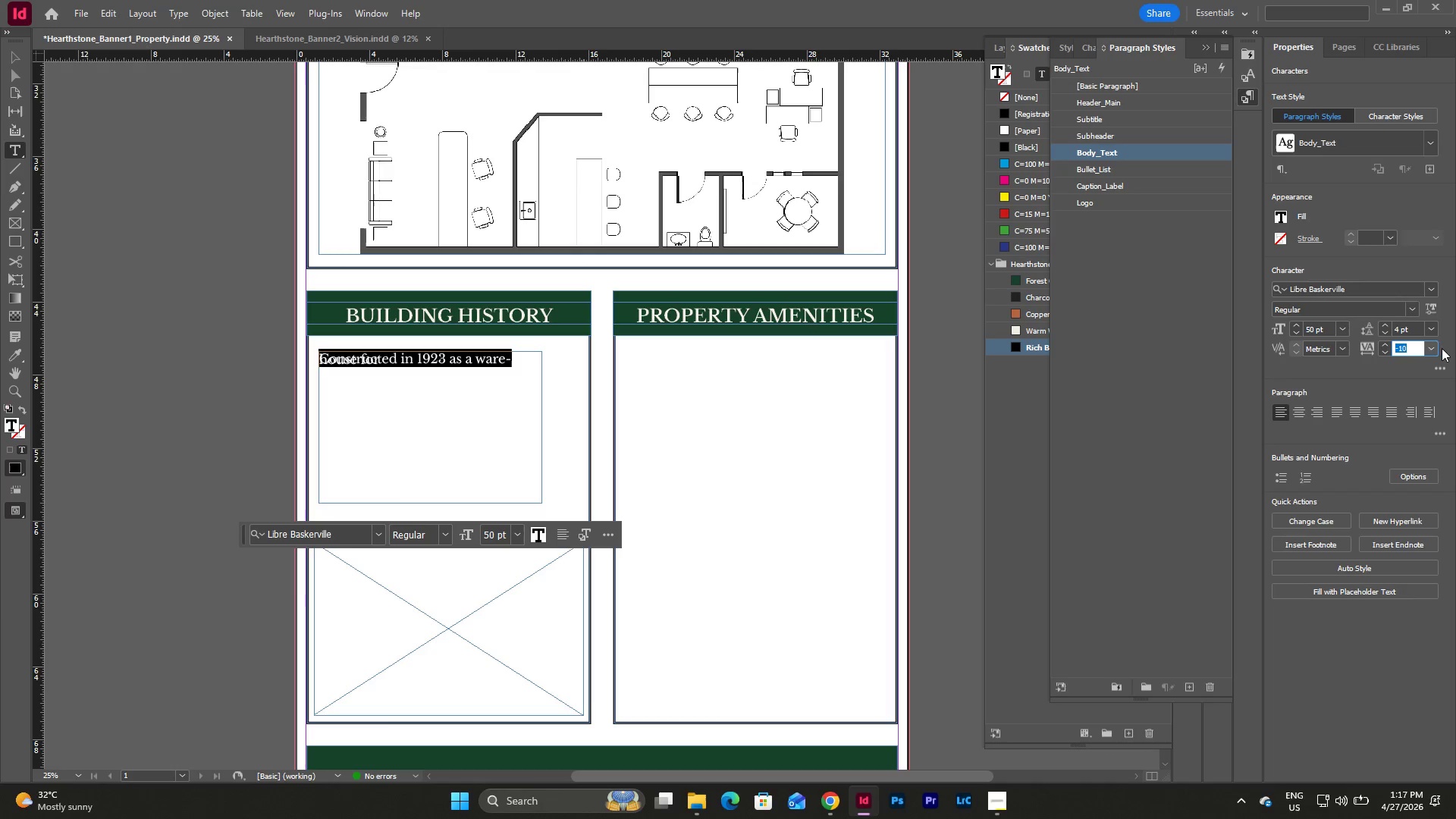 
left_click([1436, 346])
 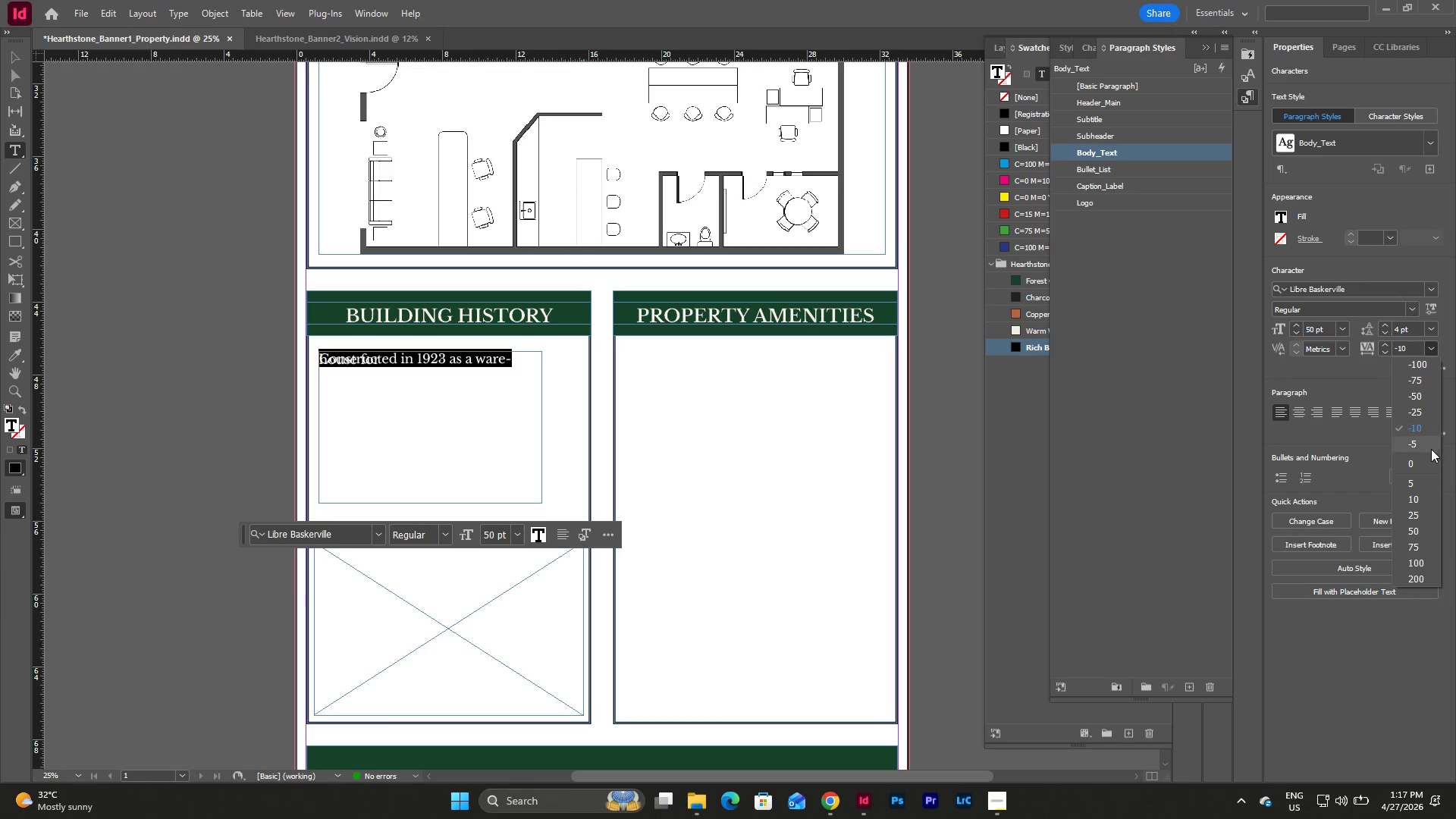 
left_click([1430, 456])
 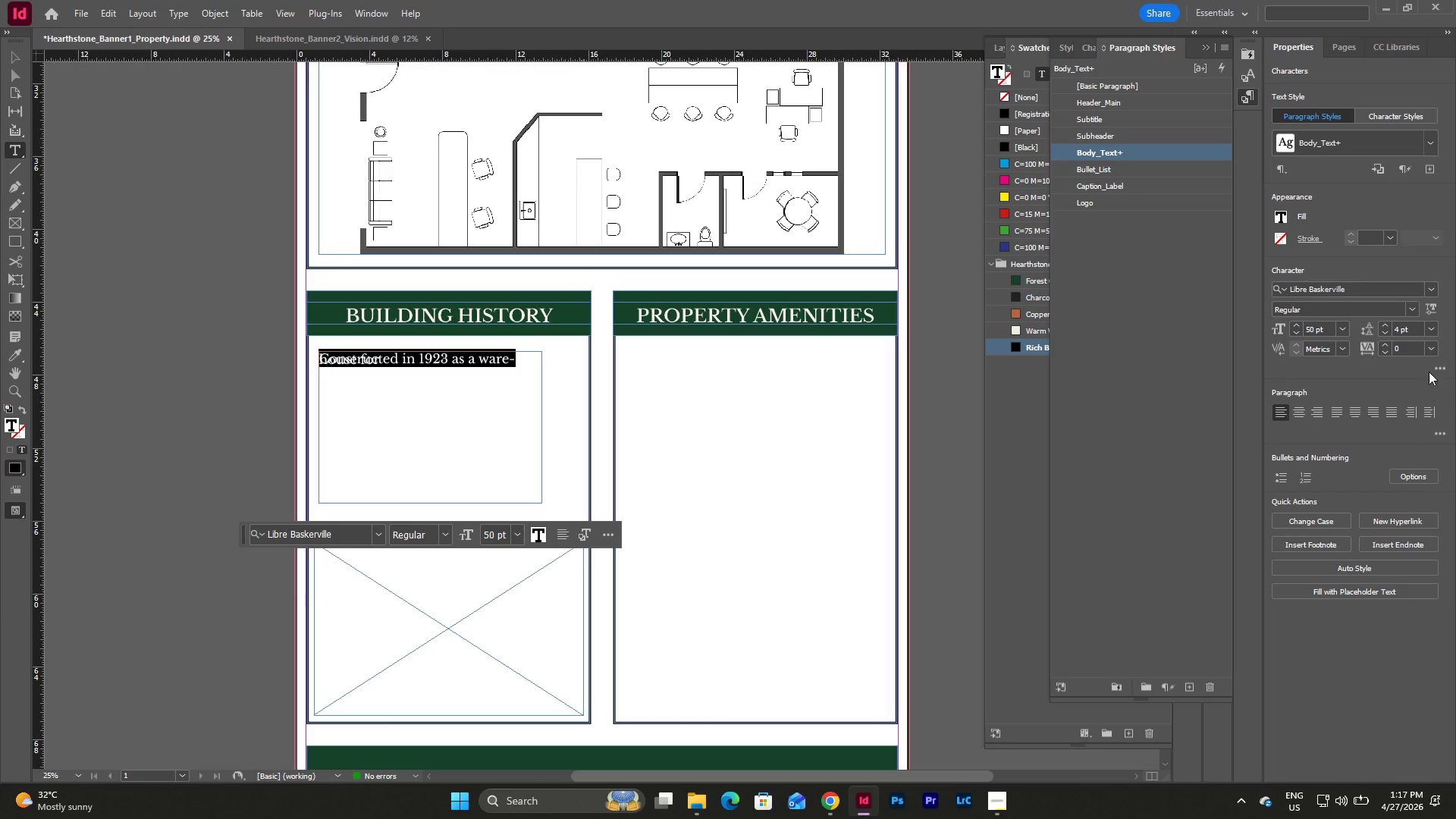 
left_click([1432, 347])
 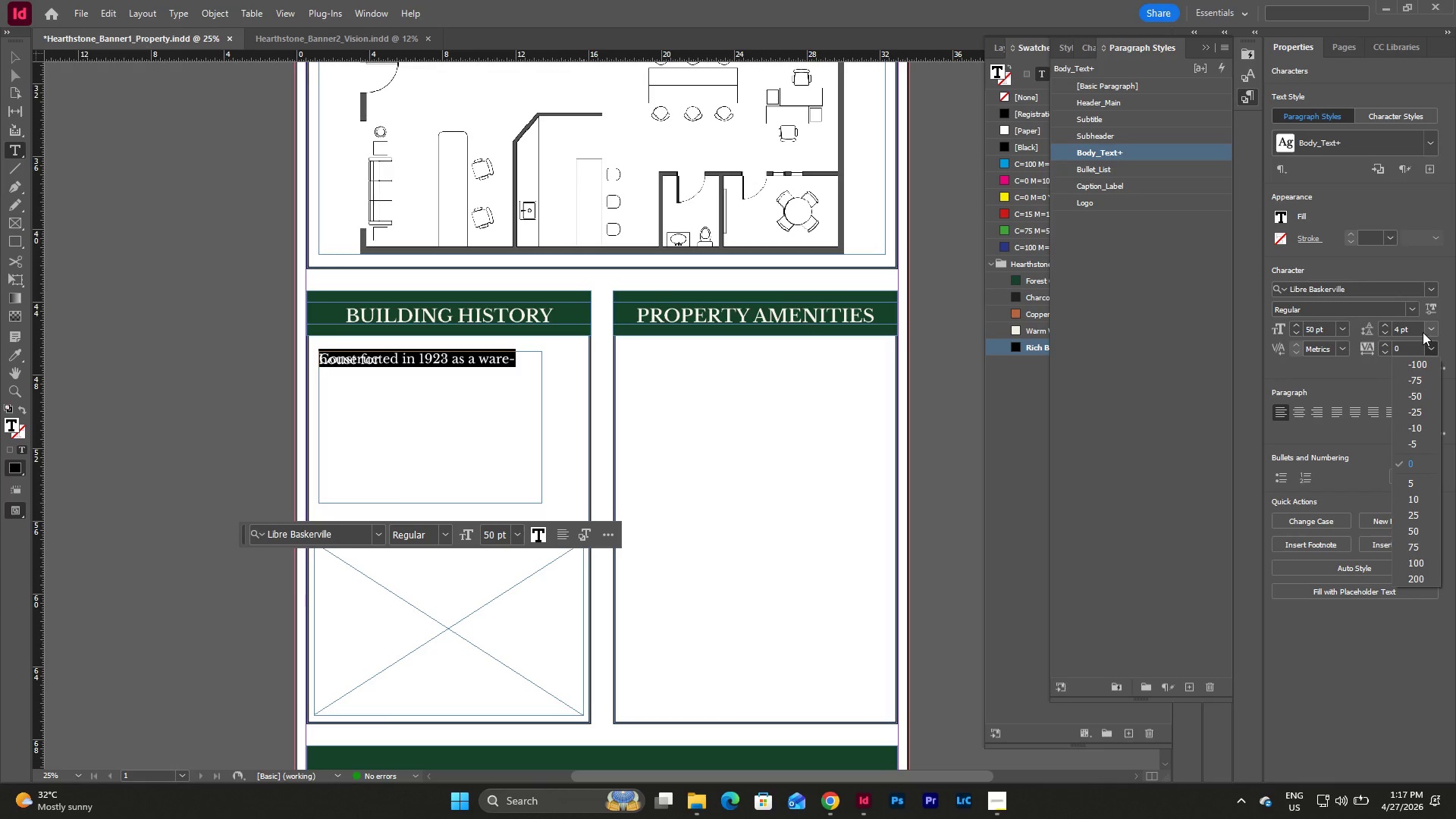 
left_click([1431, 329])
 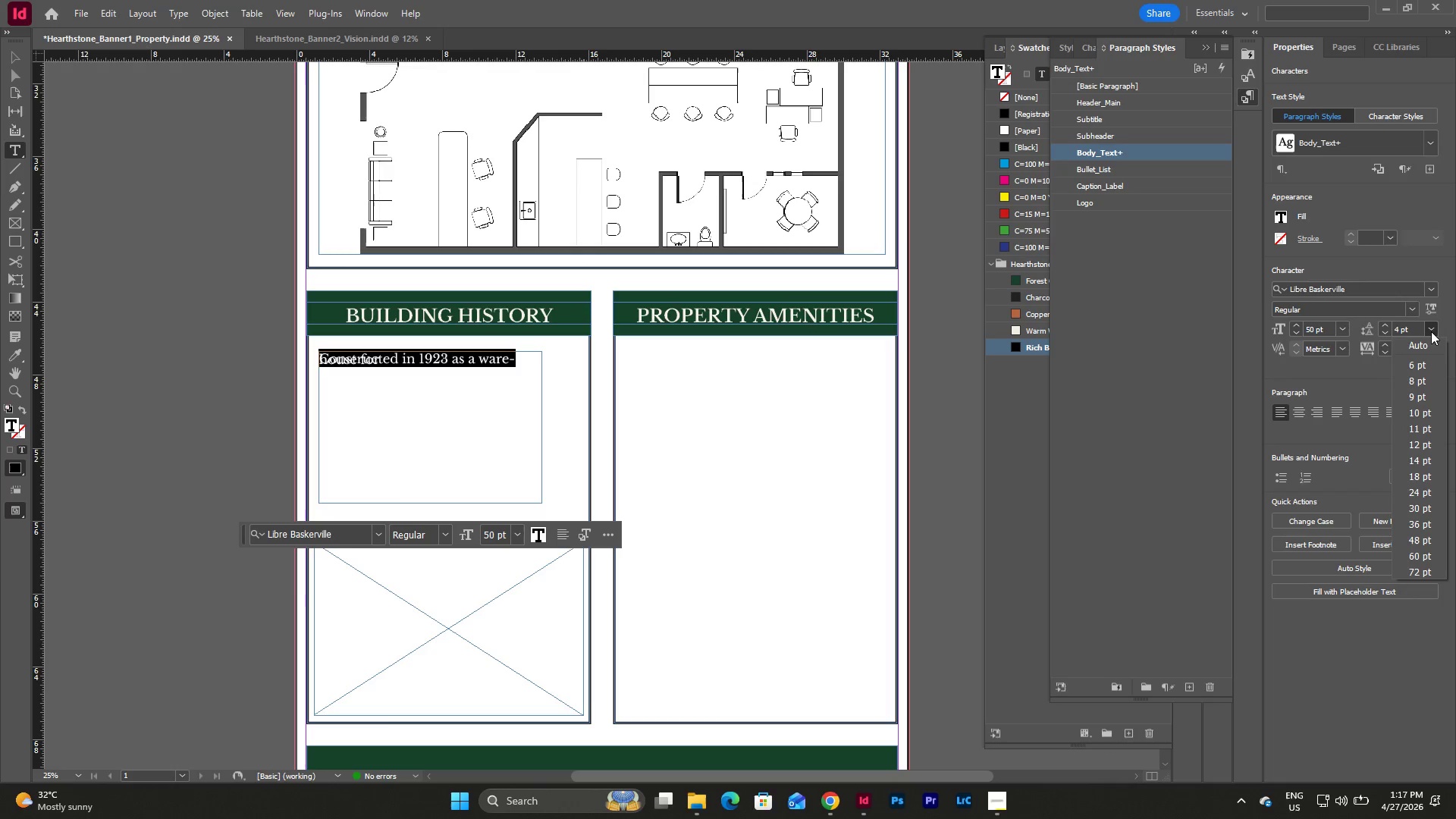 
left_click([1429, 342])
 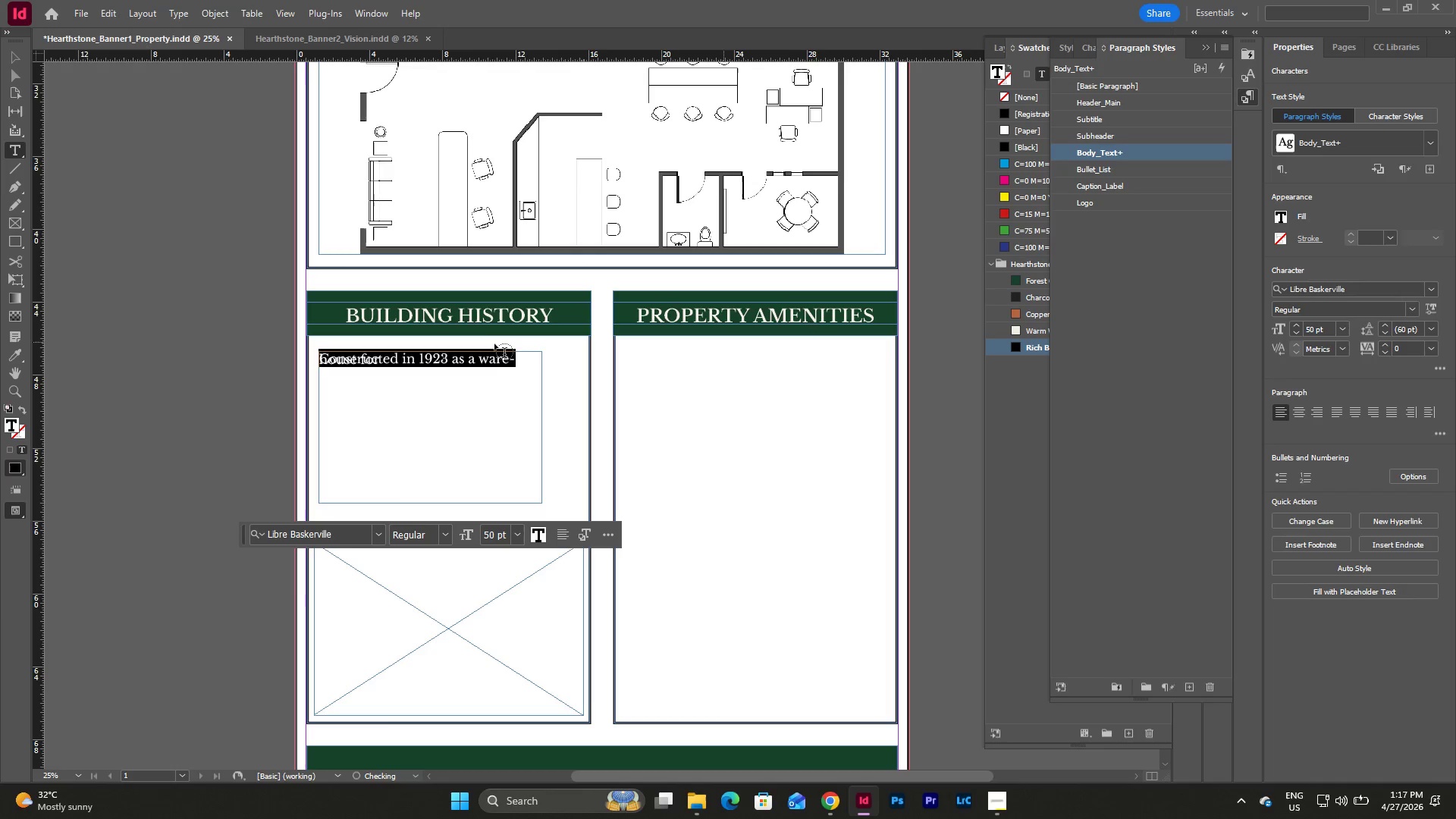 
key(Escape)
 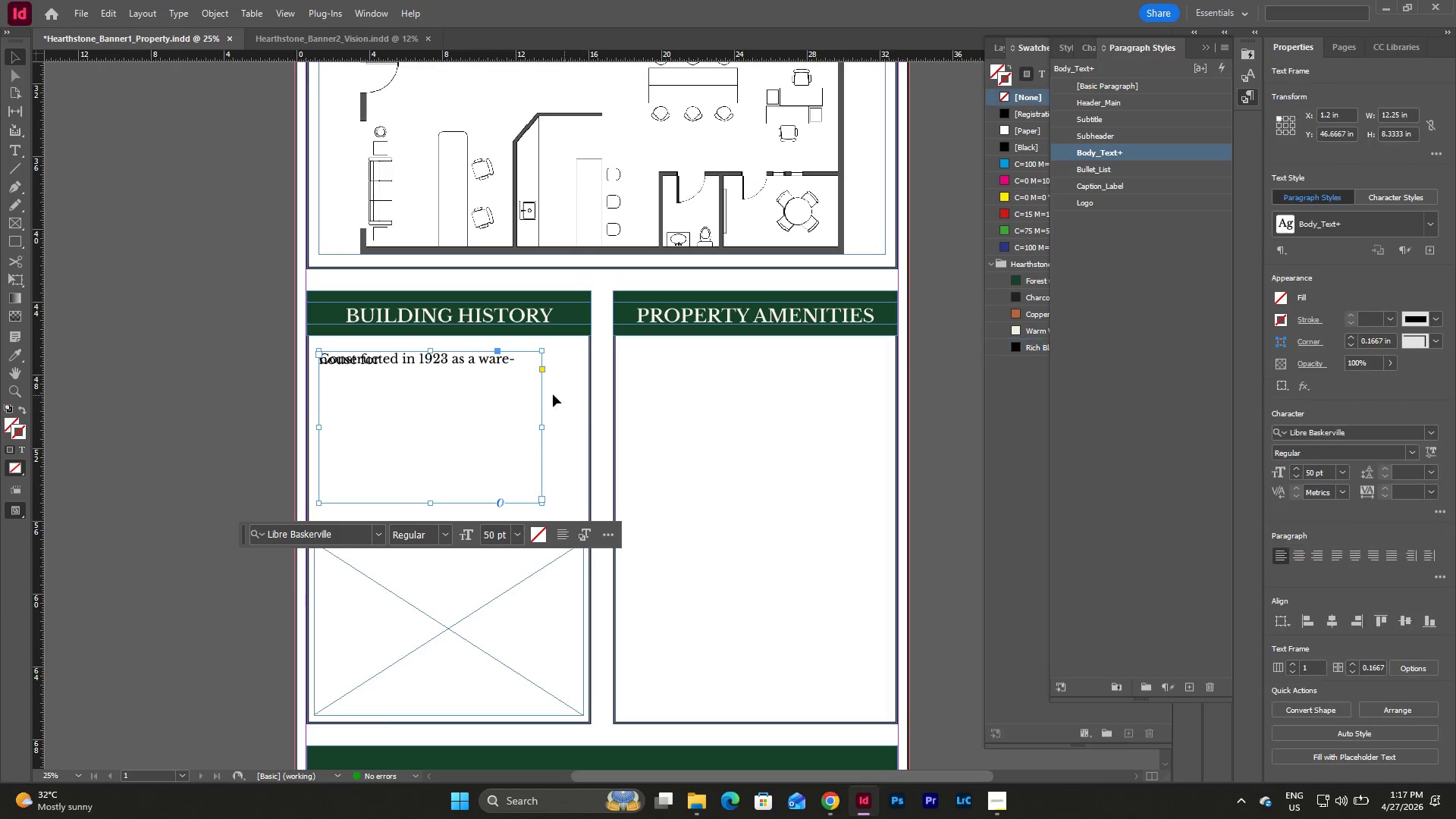 
left_click([514, 391])
 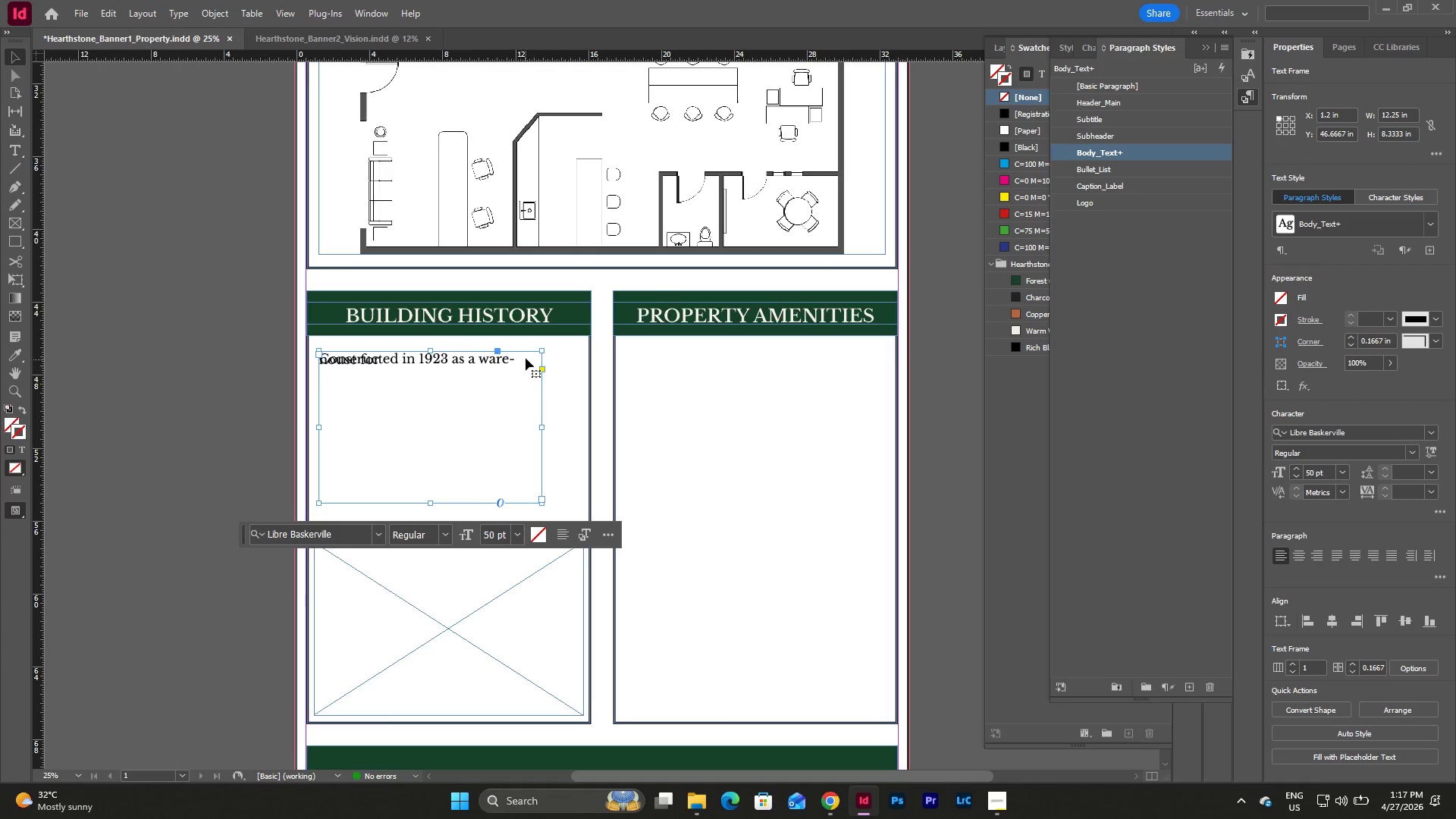 
triple_click([526, 358])
 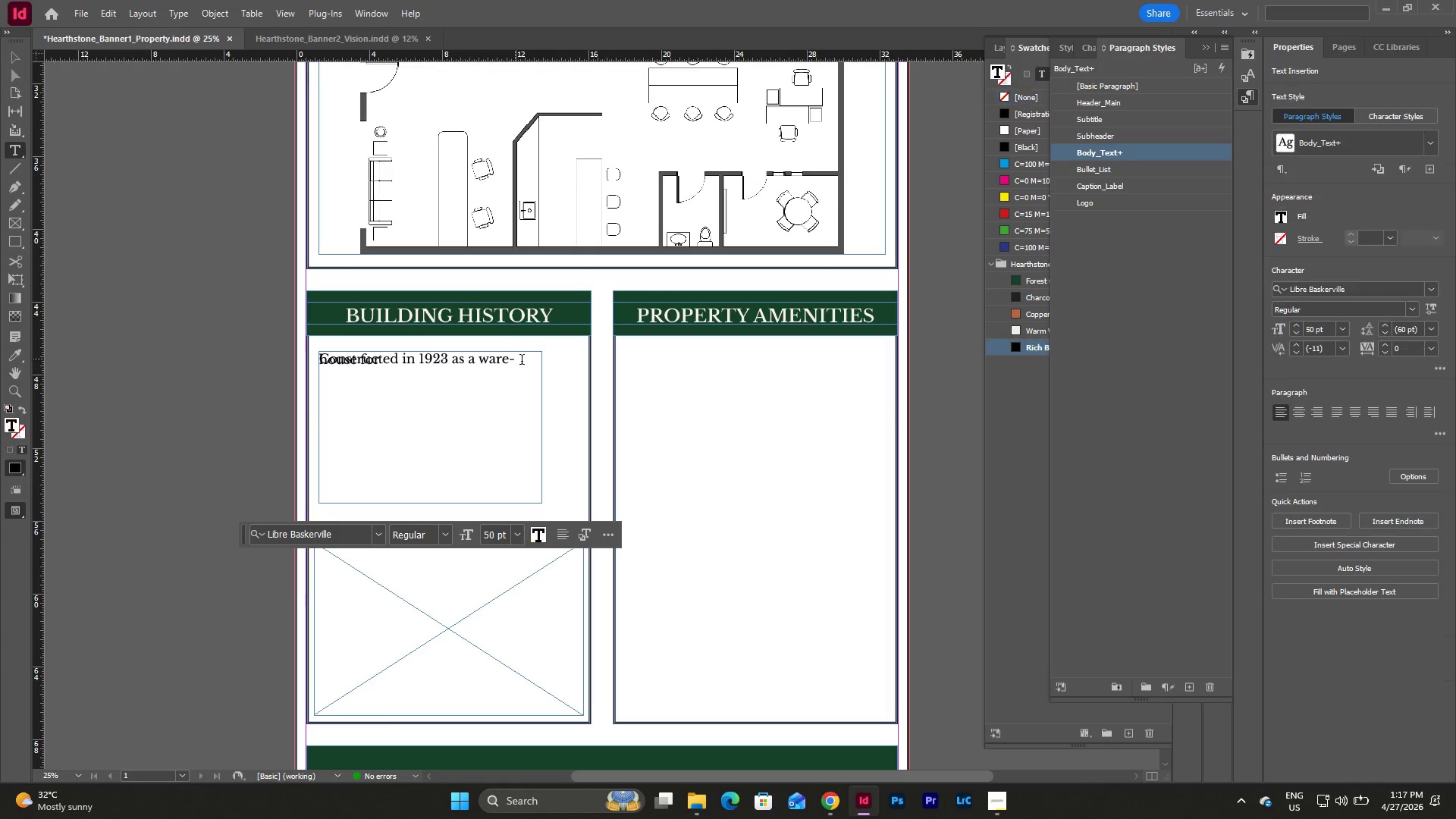 
left_click_drag(start_coordinate=[525, 362], to_coordinate=[283, 361])
 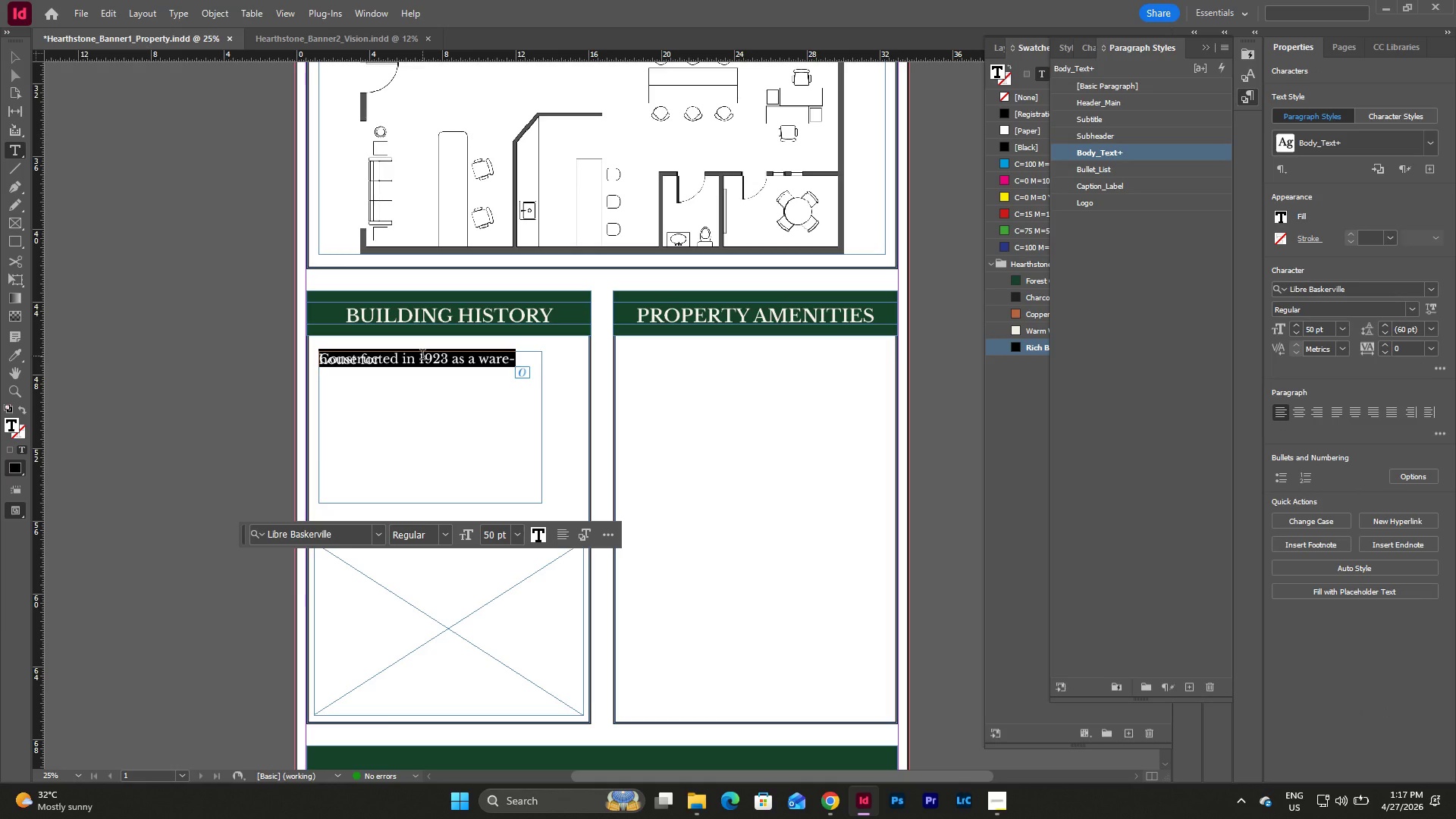 
key(Backspace)
type(Constrcuctr)
key(Backspace)
key(Backspace)
key(Backspace)
key(Backspace)
key(Backspace)
type(ucted )
 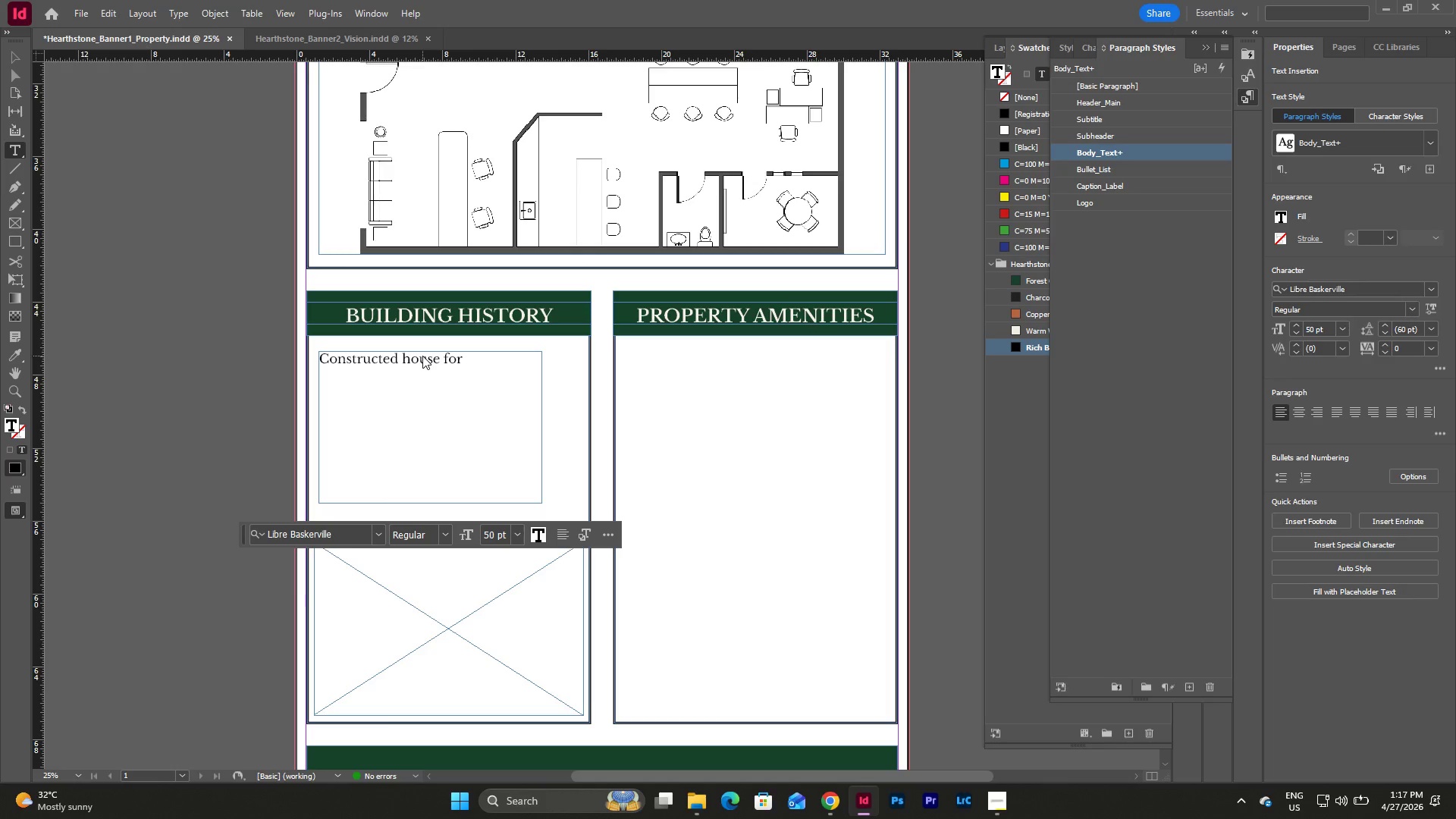 
left_click([482, 362])
 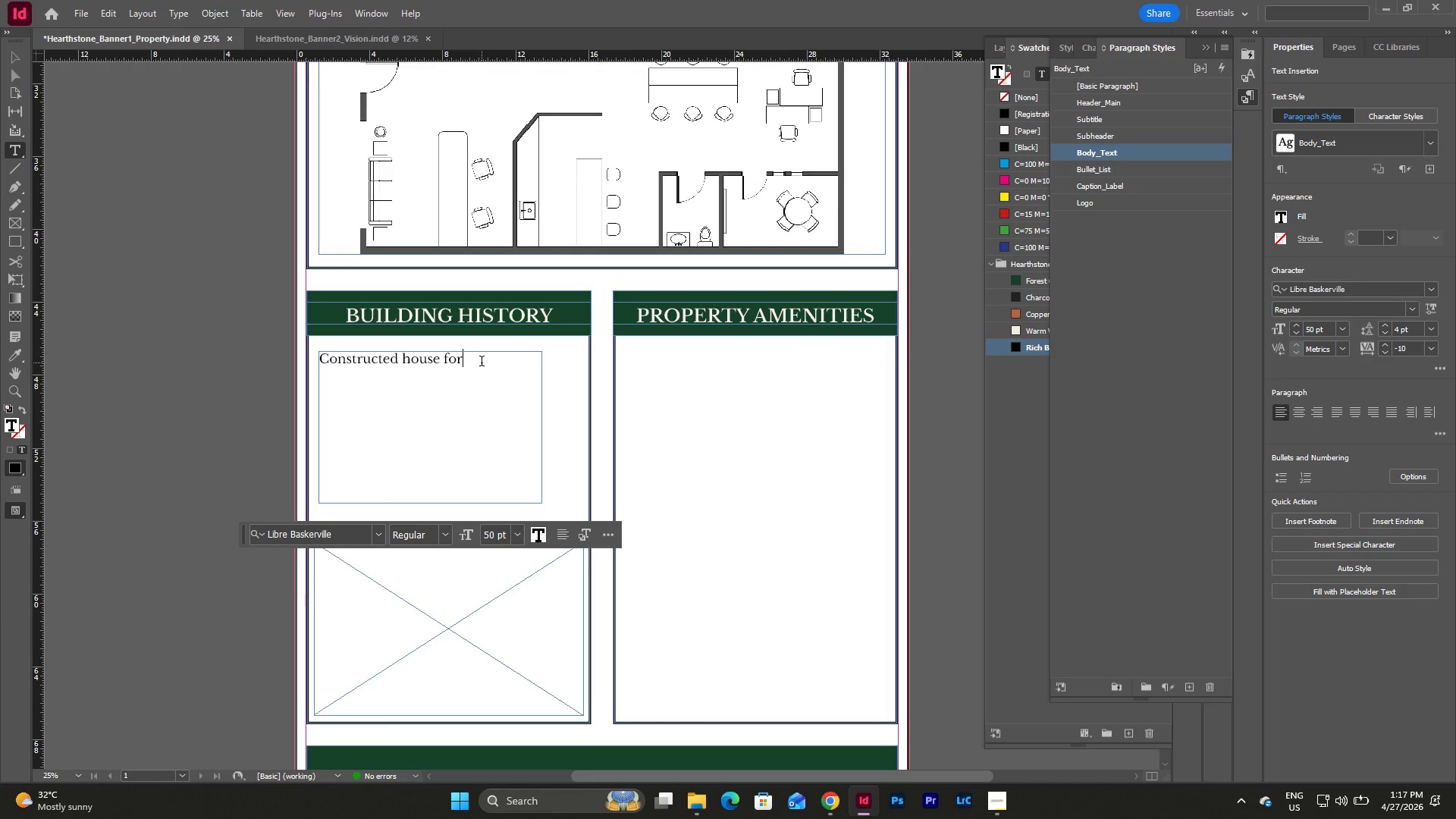 
type( )
key(Backspace)
key(Backspace)
type(in 1923 as a warehouse)
 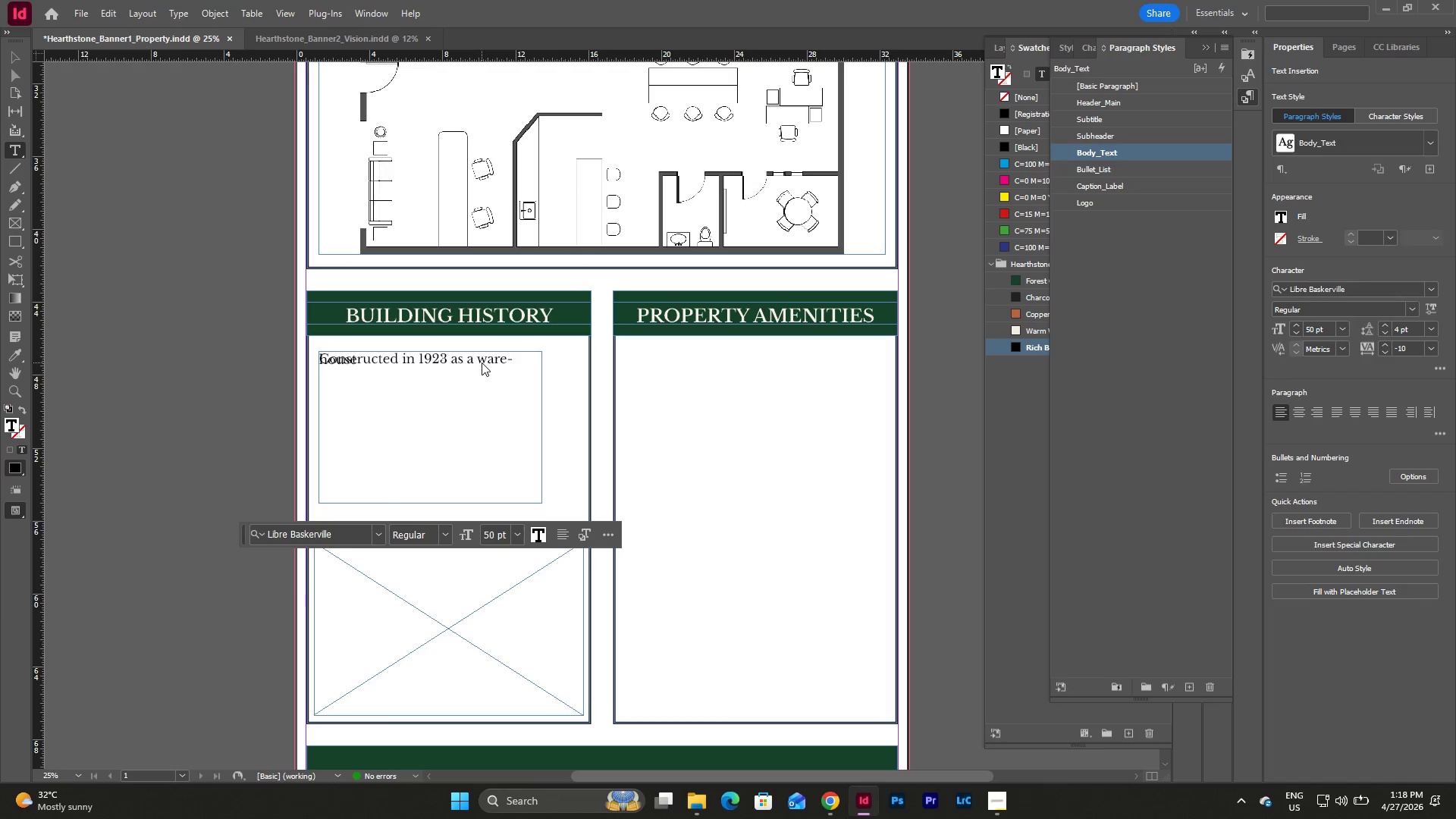 
type( hsdsdsdsdsdsdsdsdsdsdsdsdsdsdsdsdsdsds)
 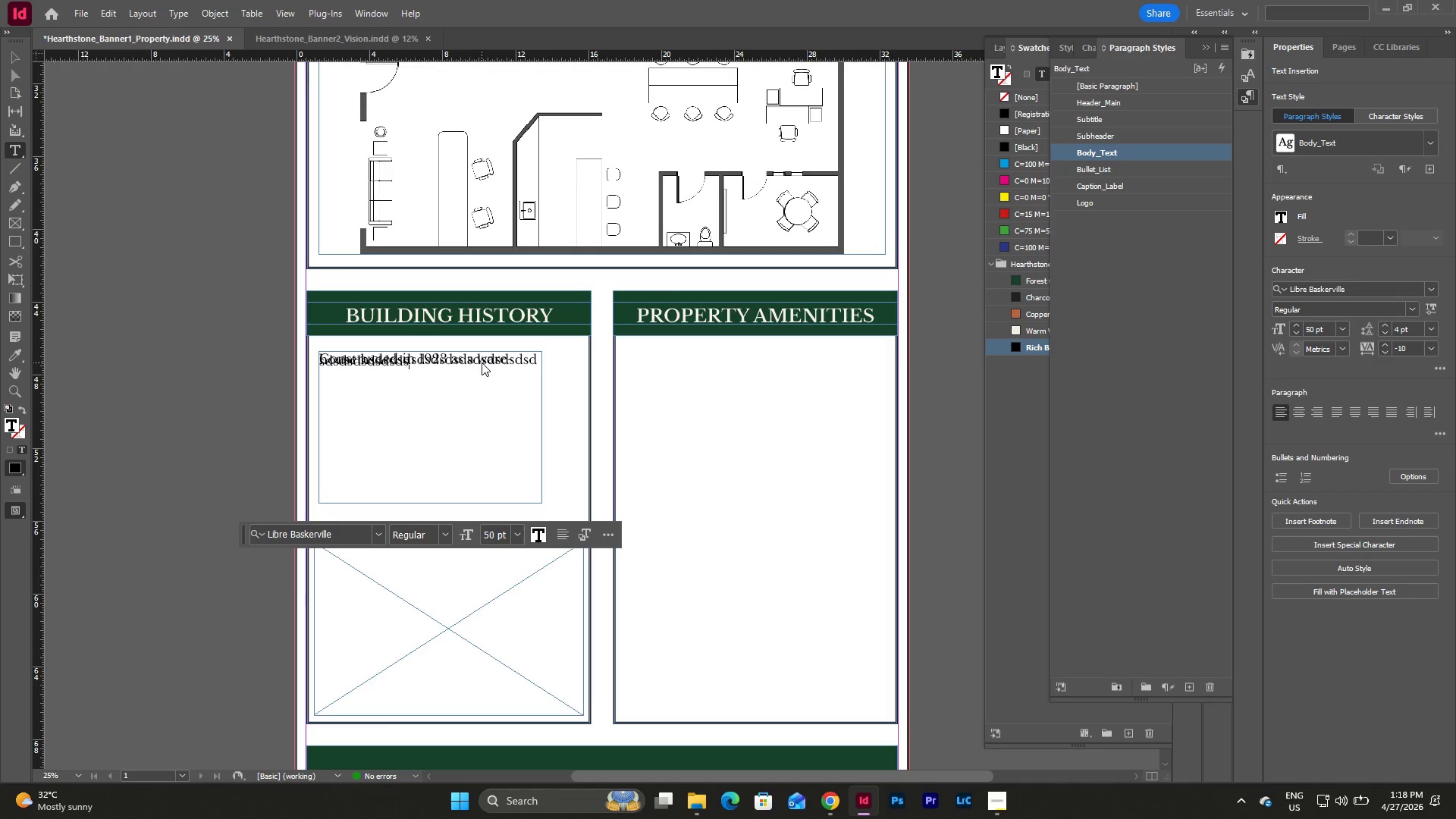 
key(Escape)
 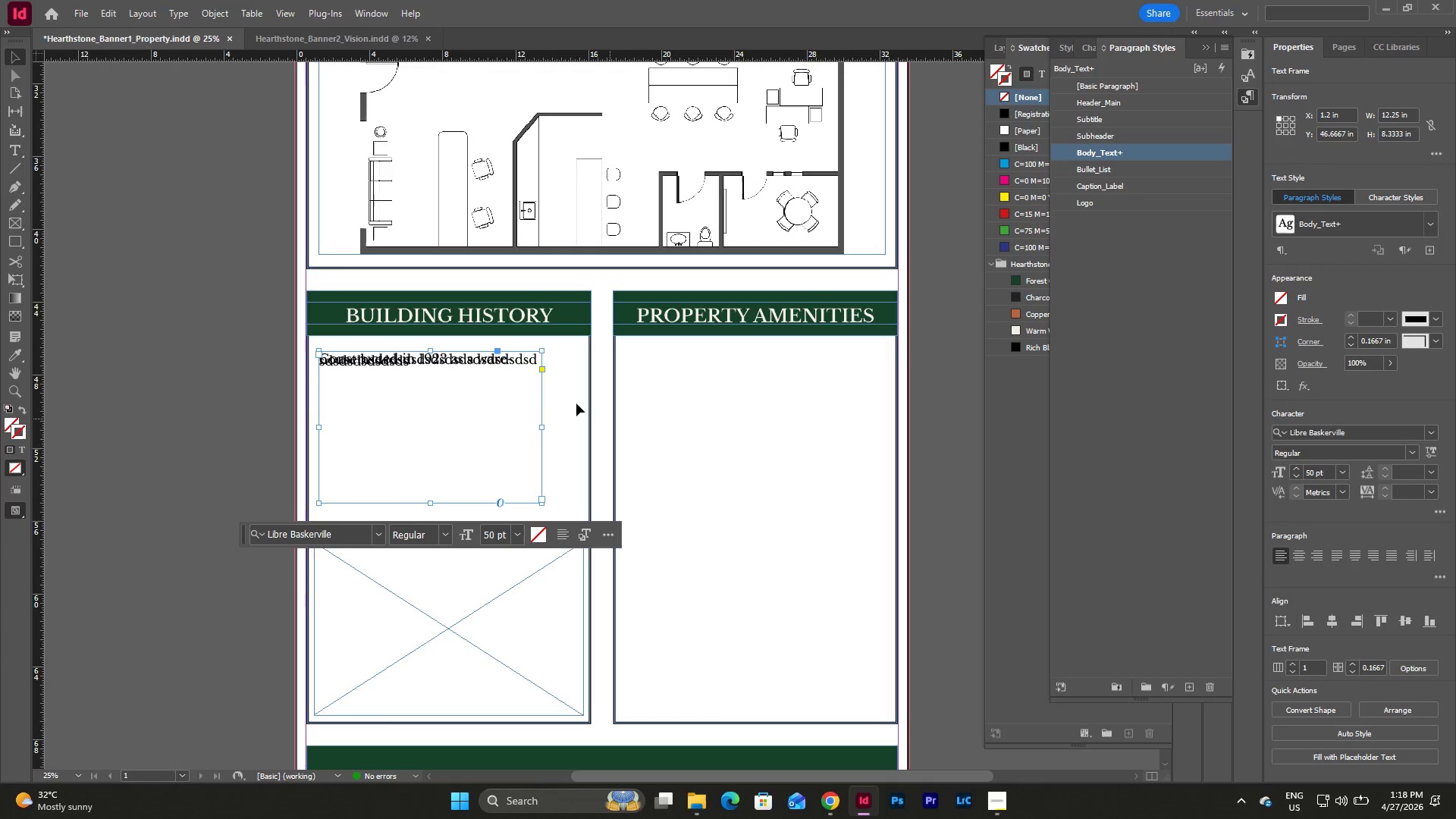 
left_click([570, 401])
 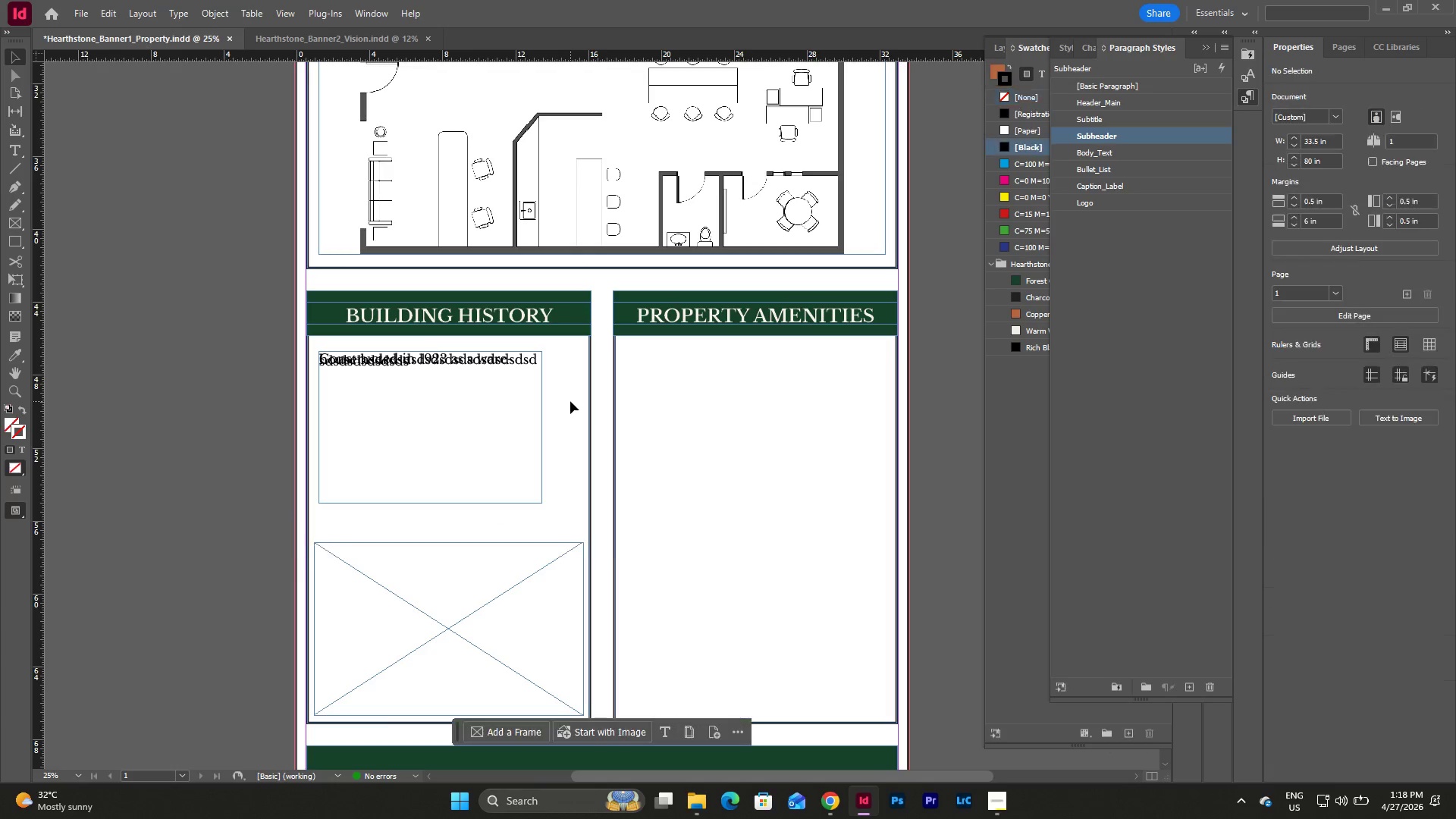 
key(Escape)
 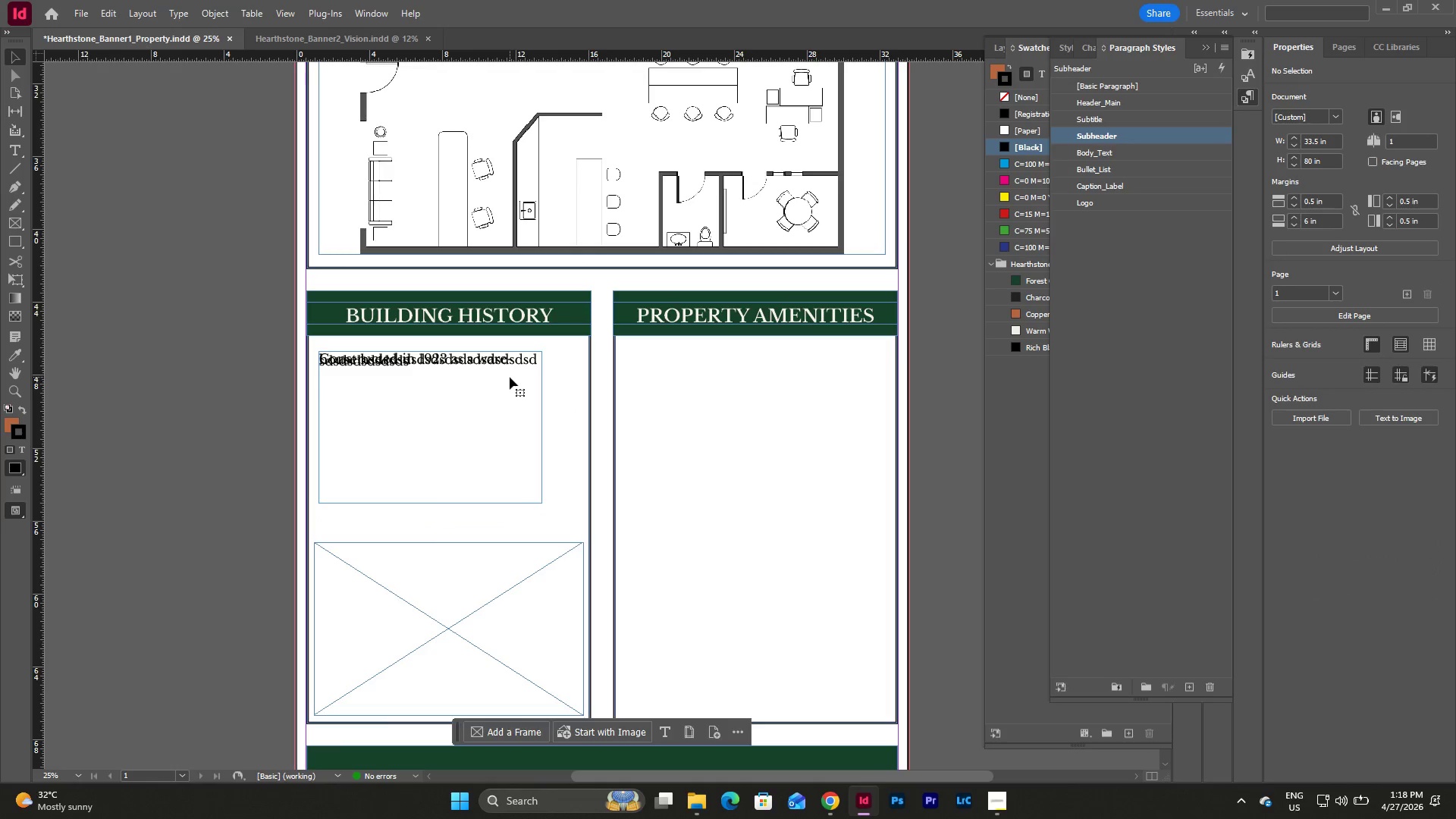 
double_click([510, 377])
 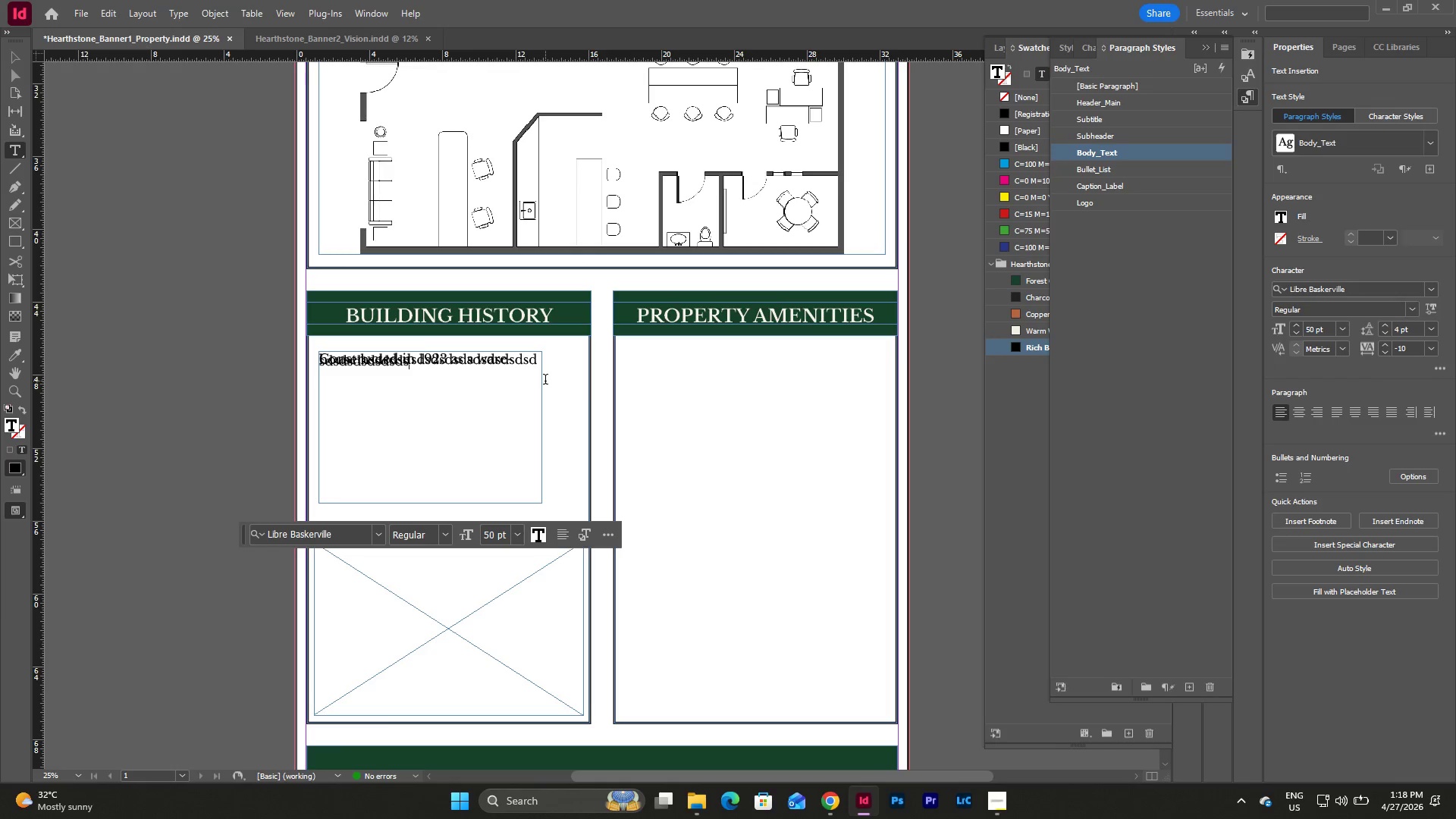 
left_click([583, 389])
 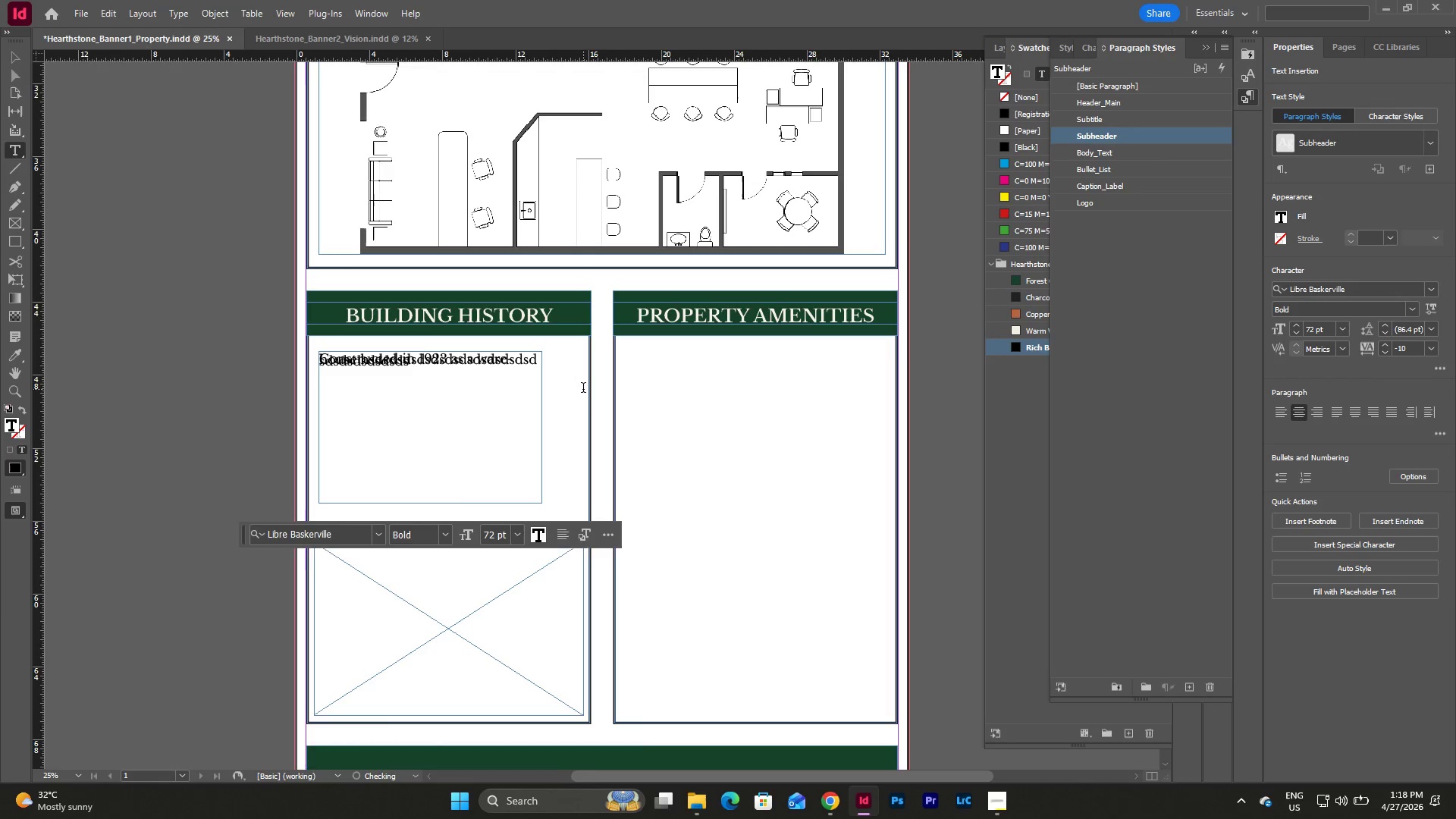 
key(Escape)
 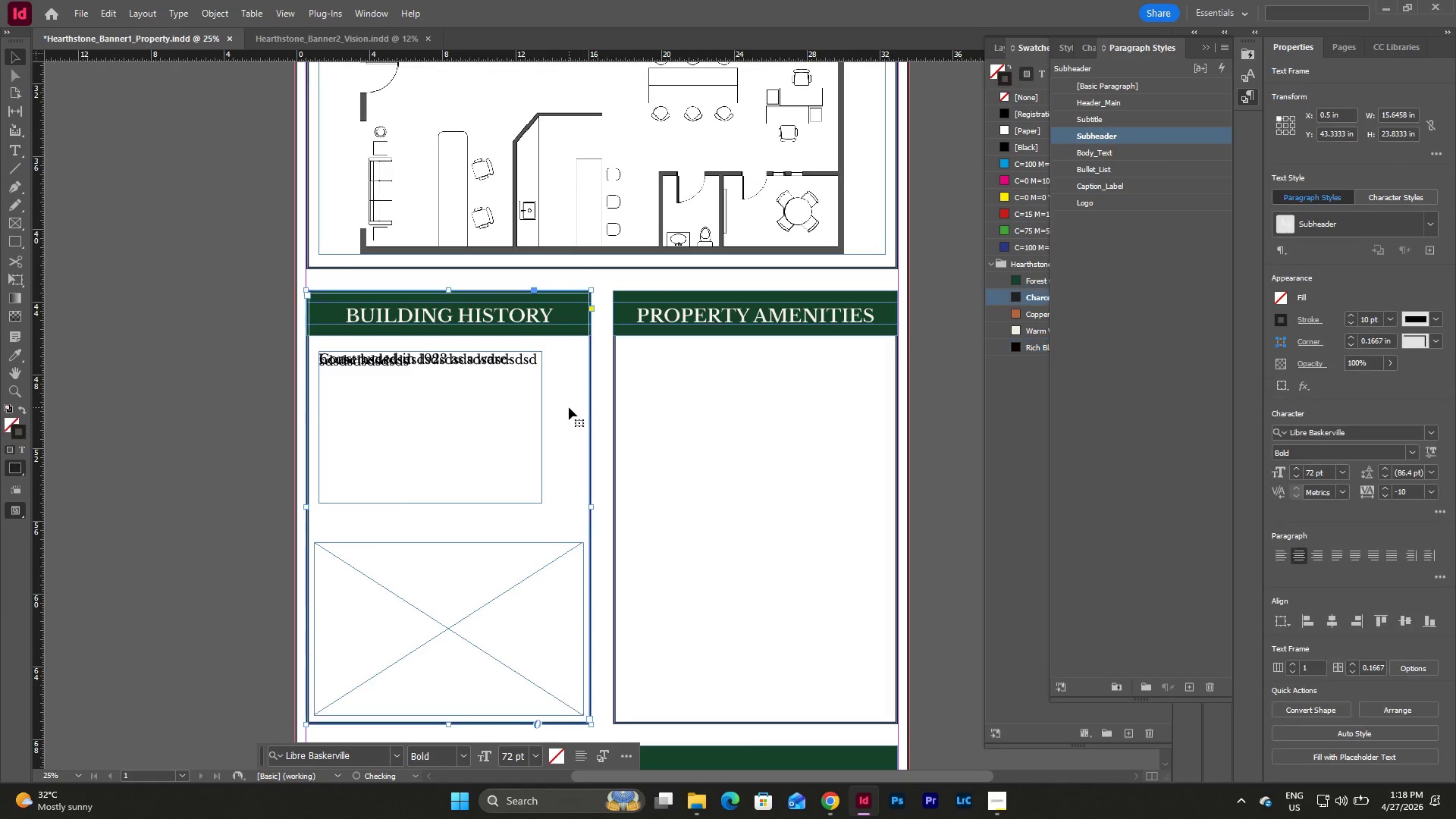 
left_click_drag(start_coordinate=[569, 407], to_coordinate=[454, 376])
 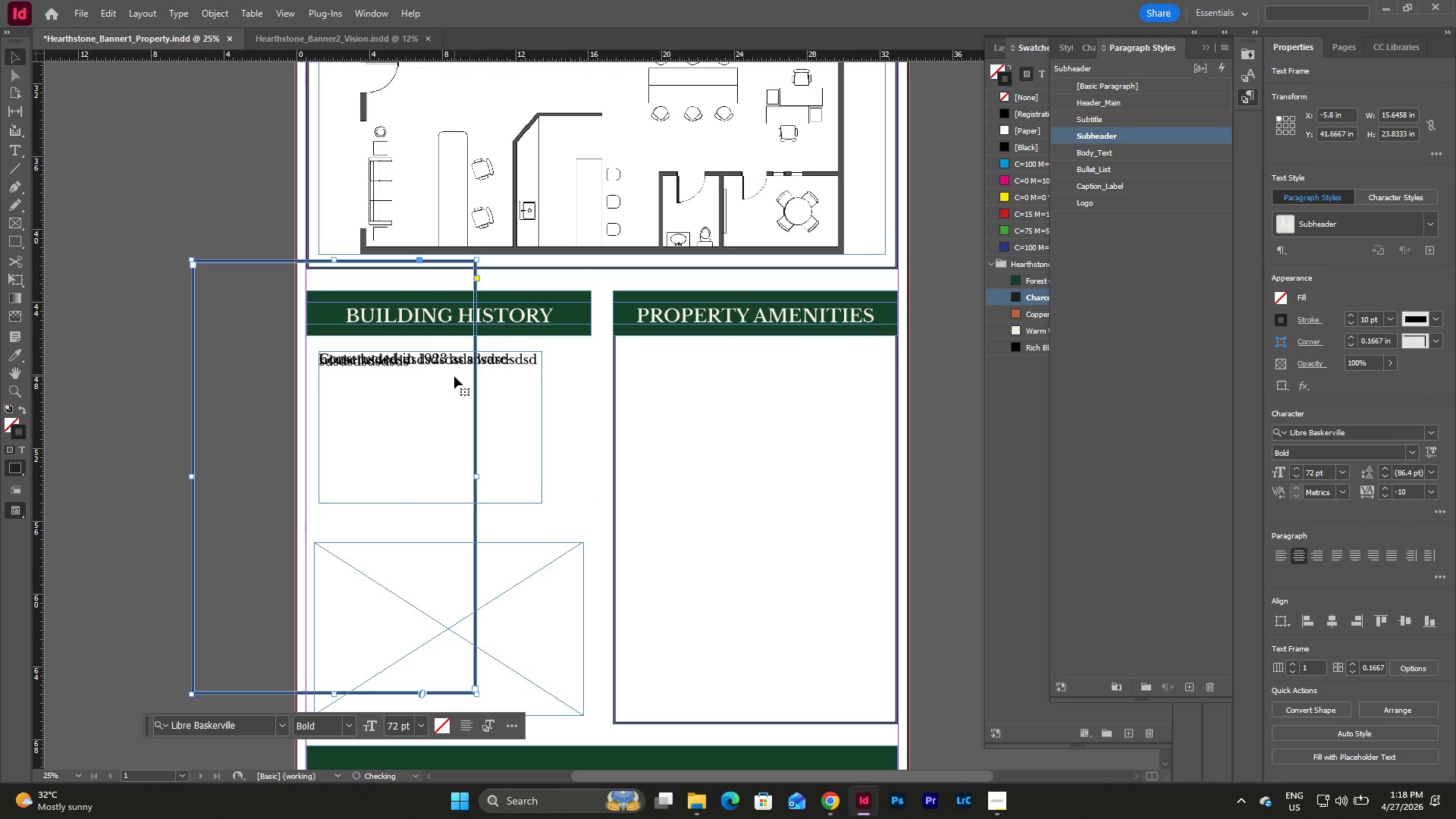 
key(Control+Z)
 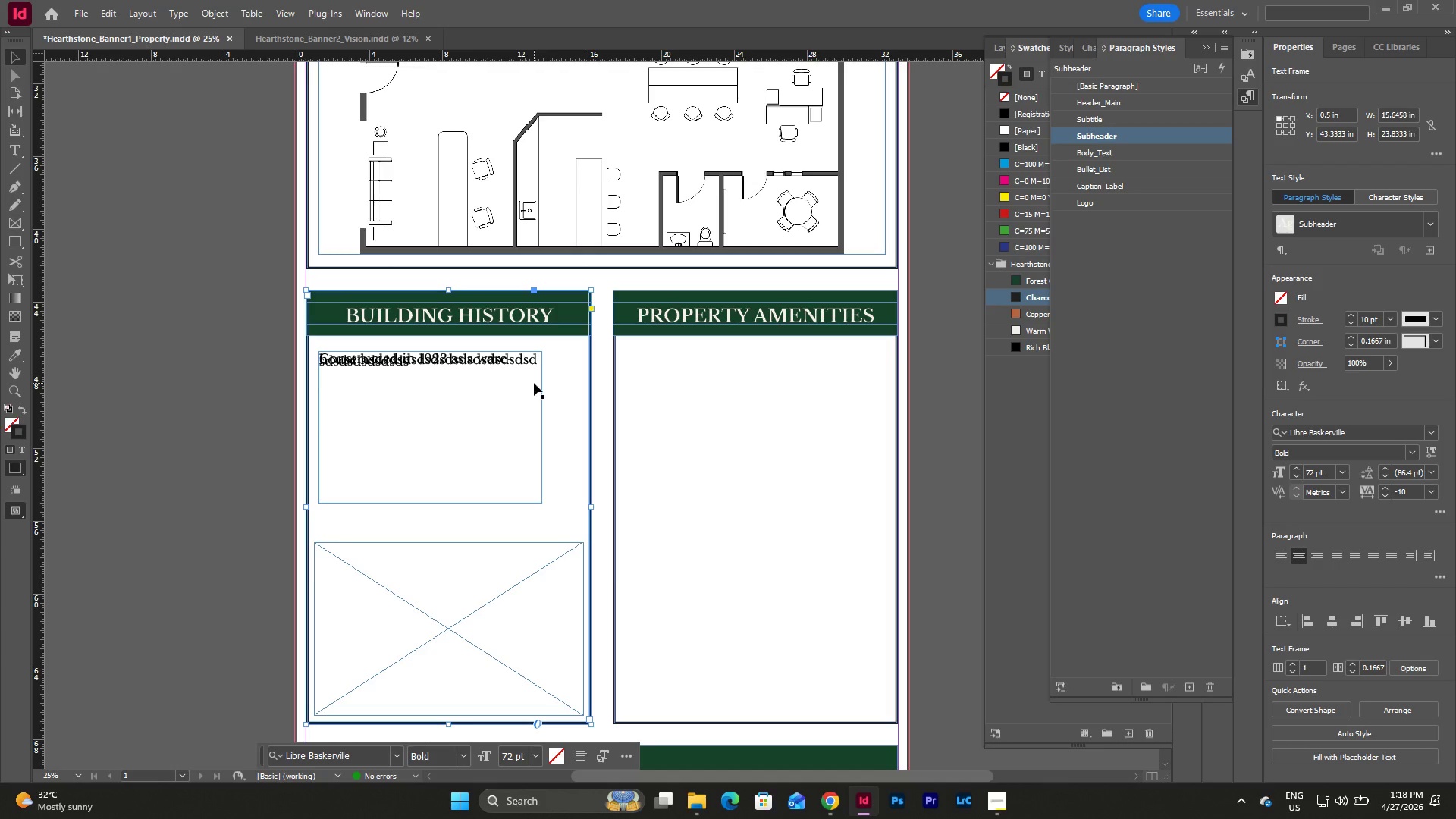 
key(Escape)
 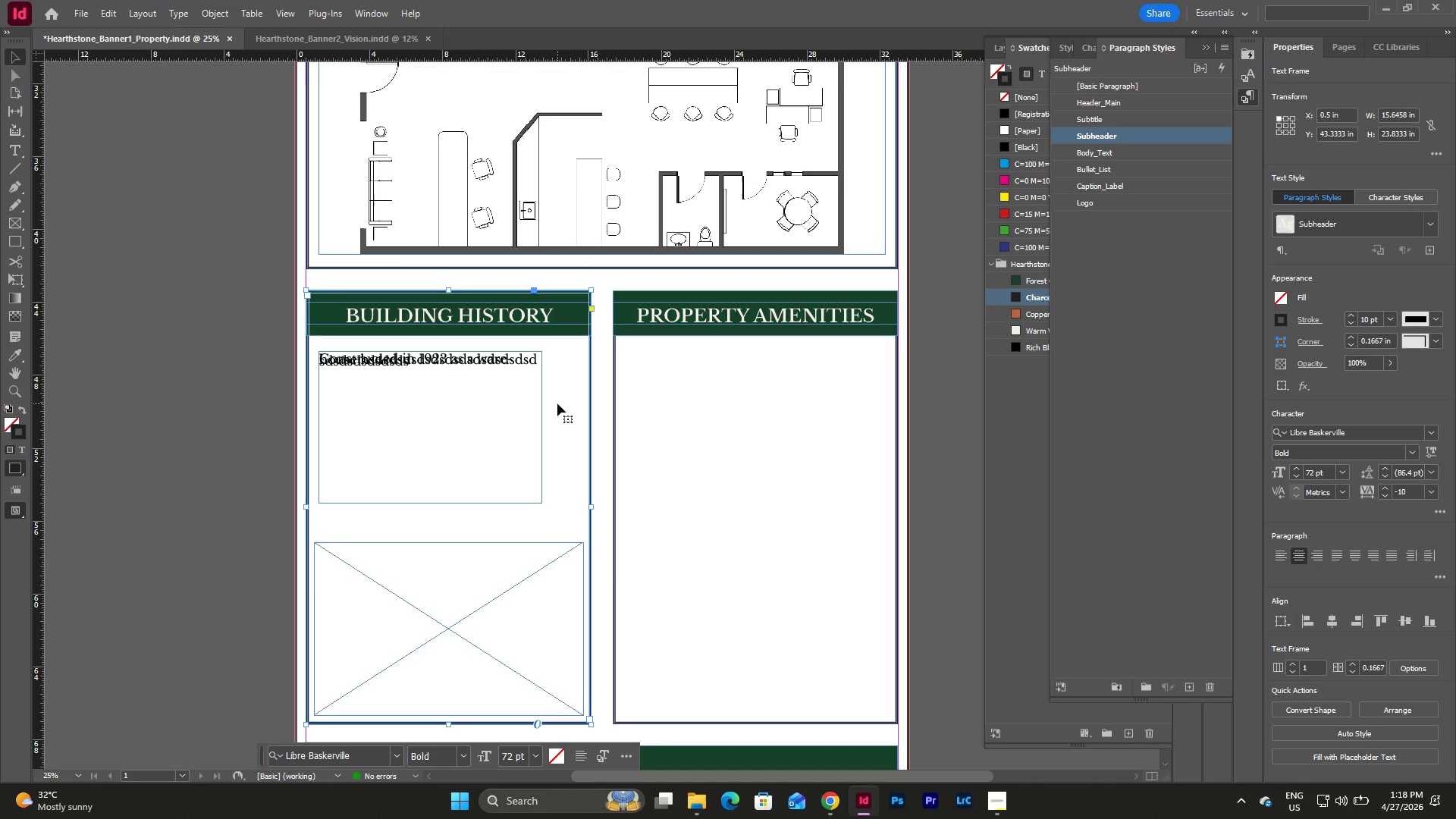 
left_click([557, 403])
 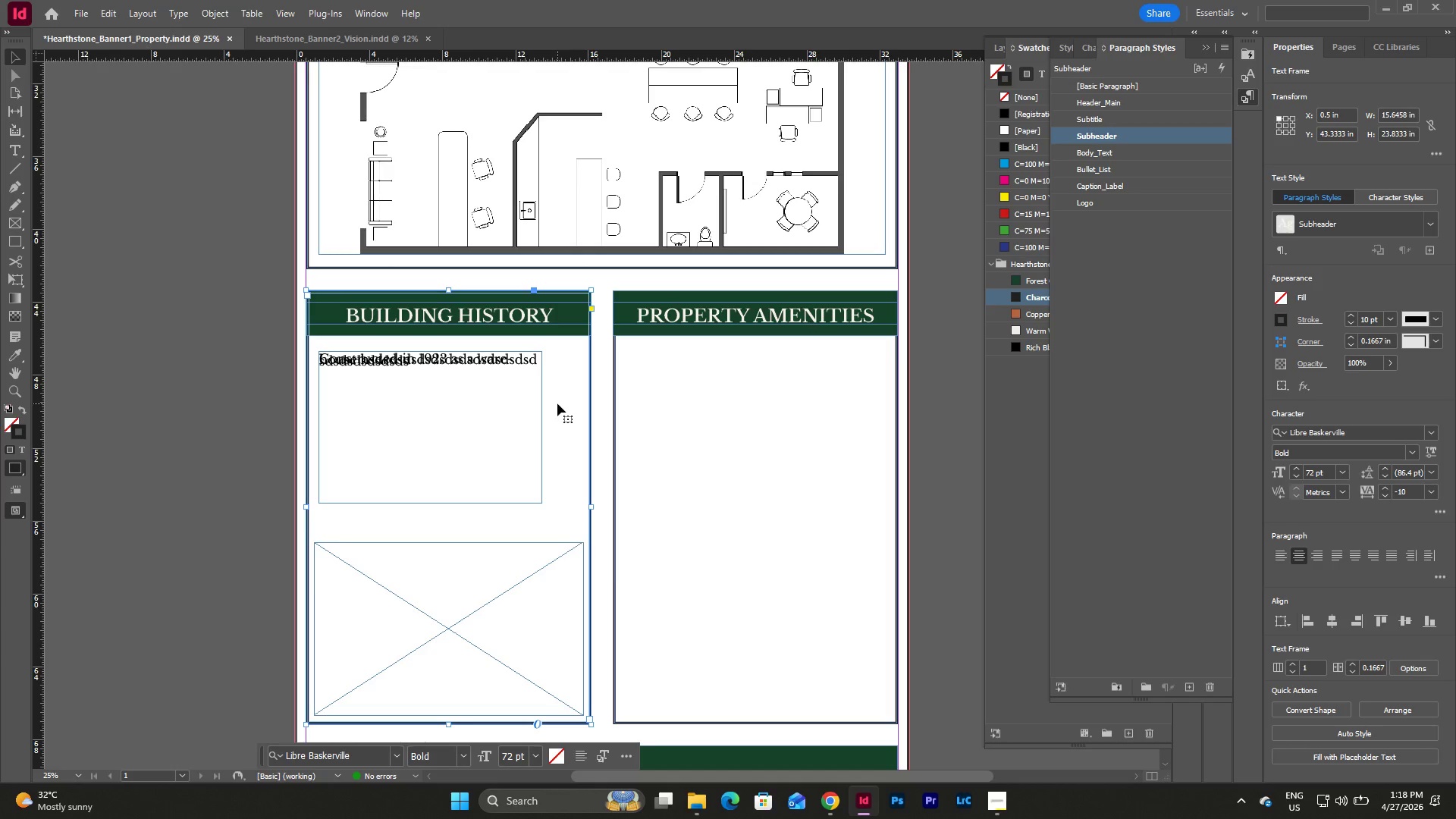 
key(Escape)
 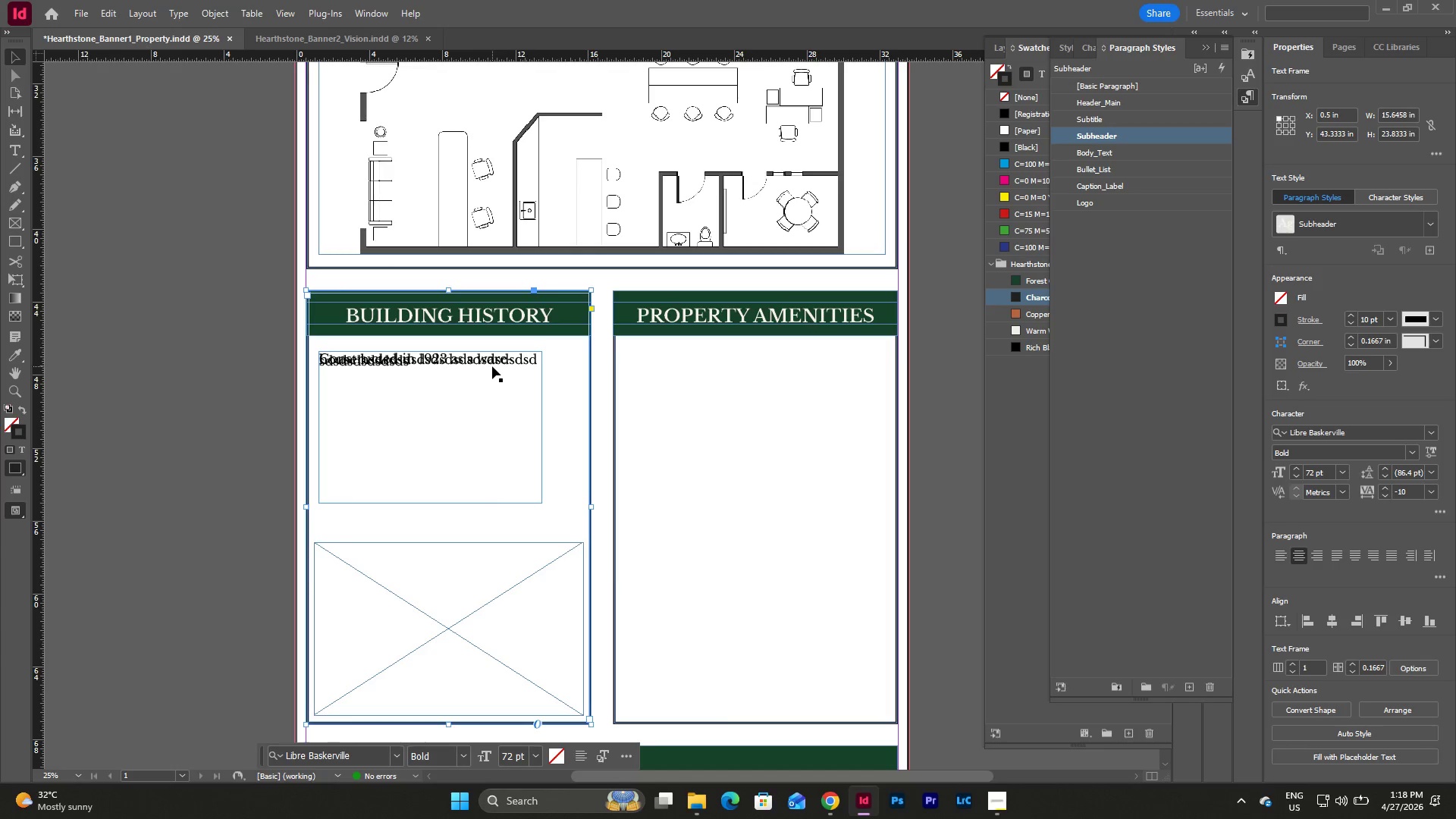 
left_click([492, 366])
 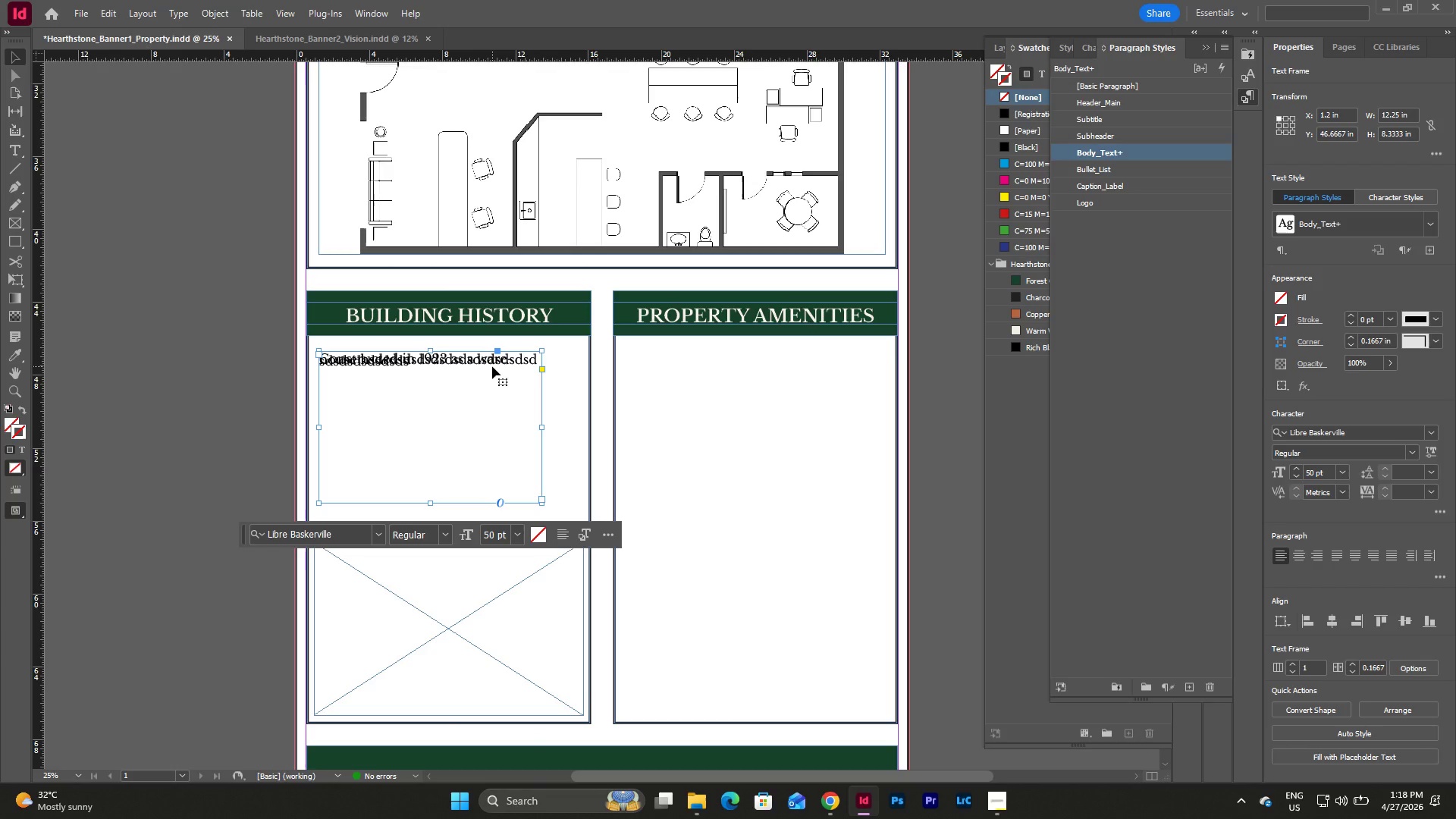 
key(Backspace)
 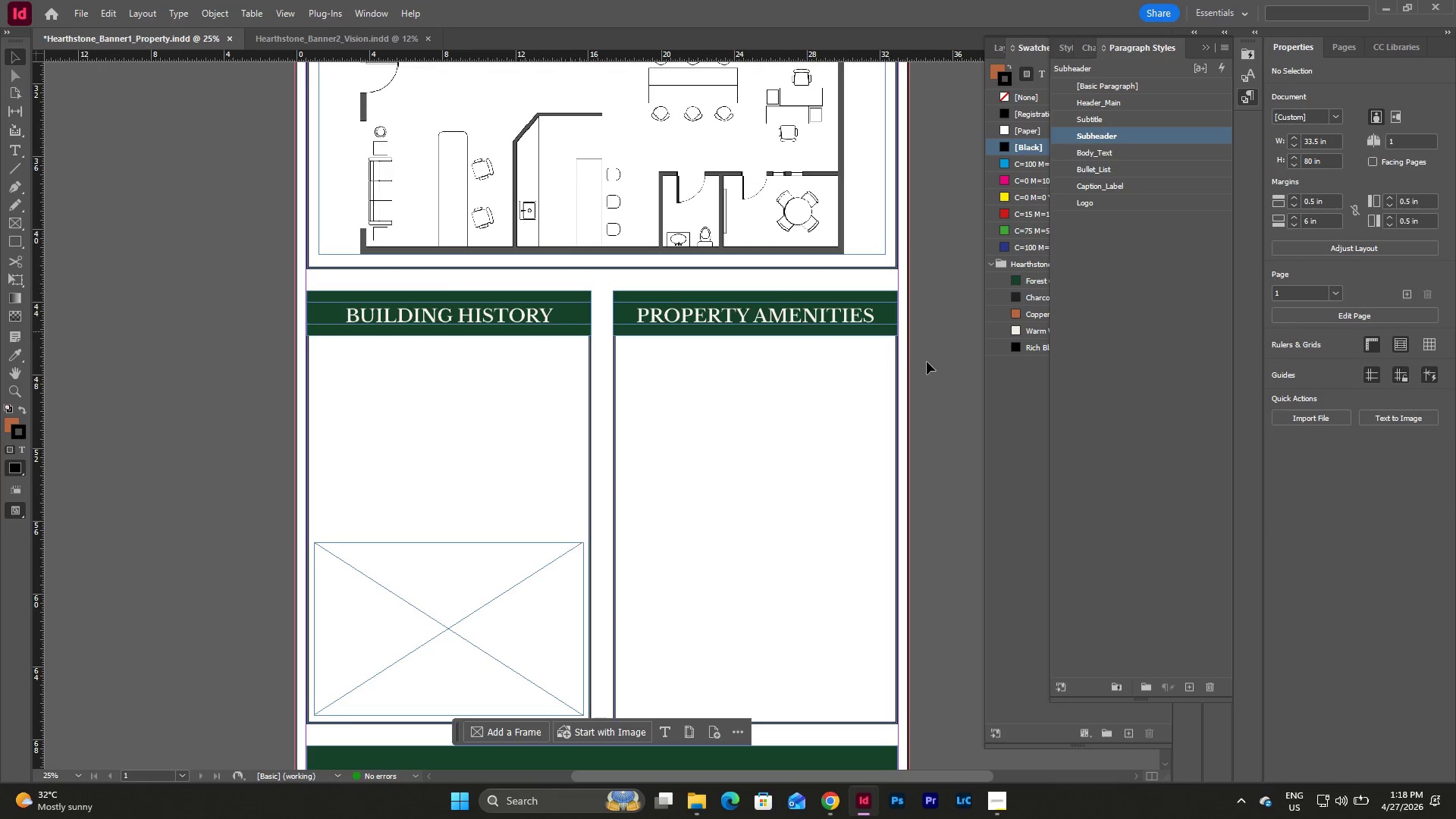 
scroll: coordinate [816, 372], scroll_direction: down, amount: 5.0
 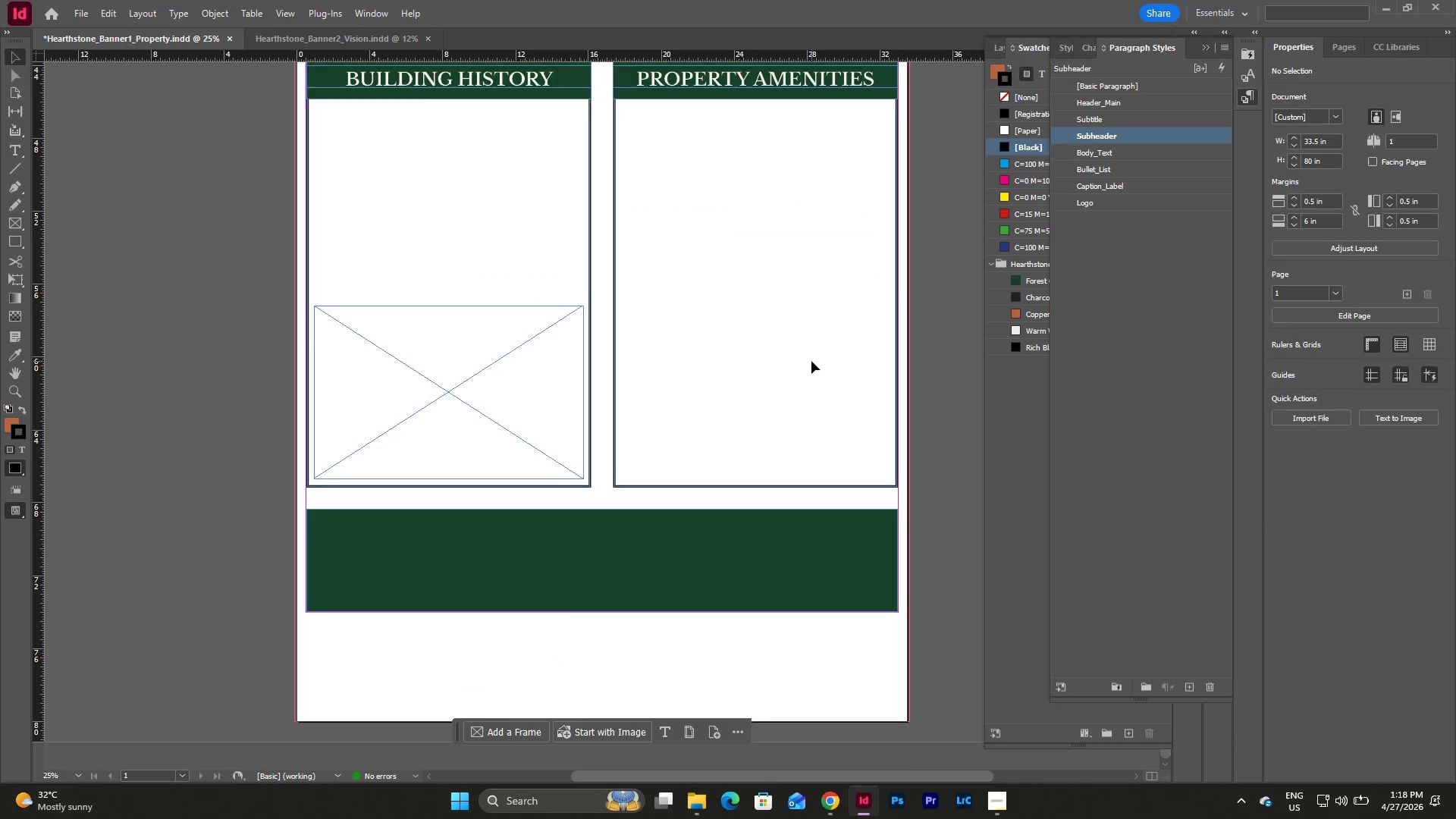 
scroll: coordinate [833, 336], scroll_direction: up, amount: 7.0
 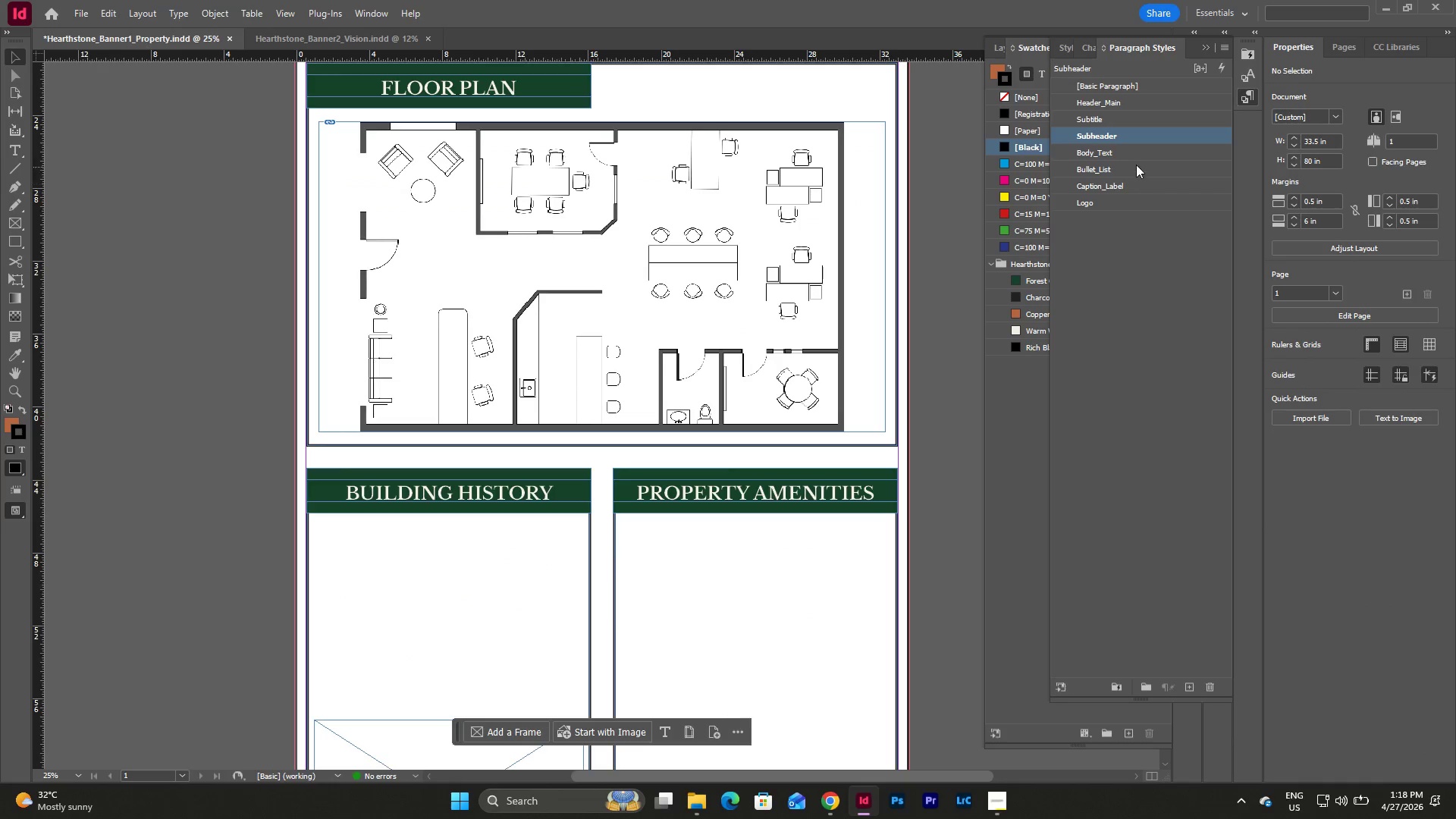 
left_click([1138, 151])
 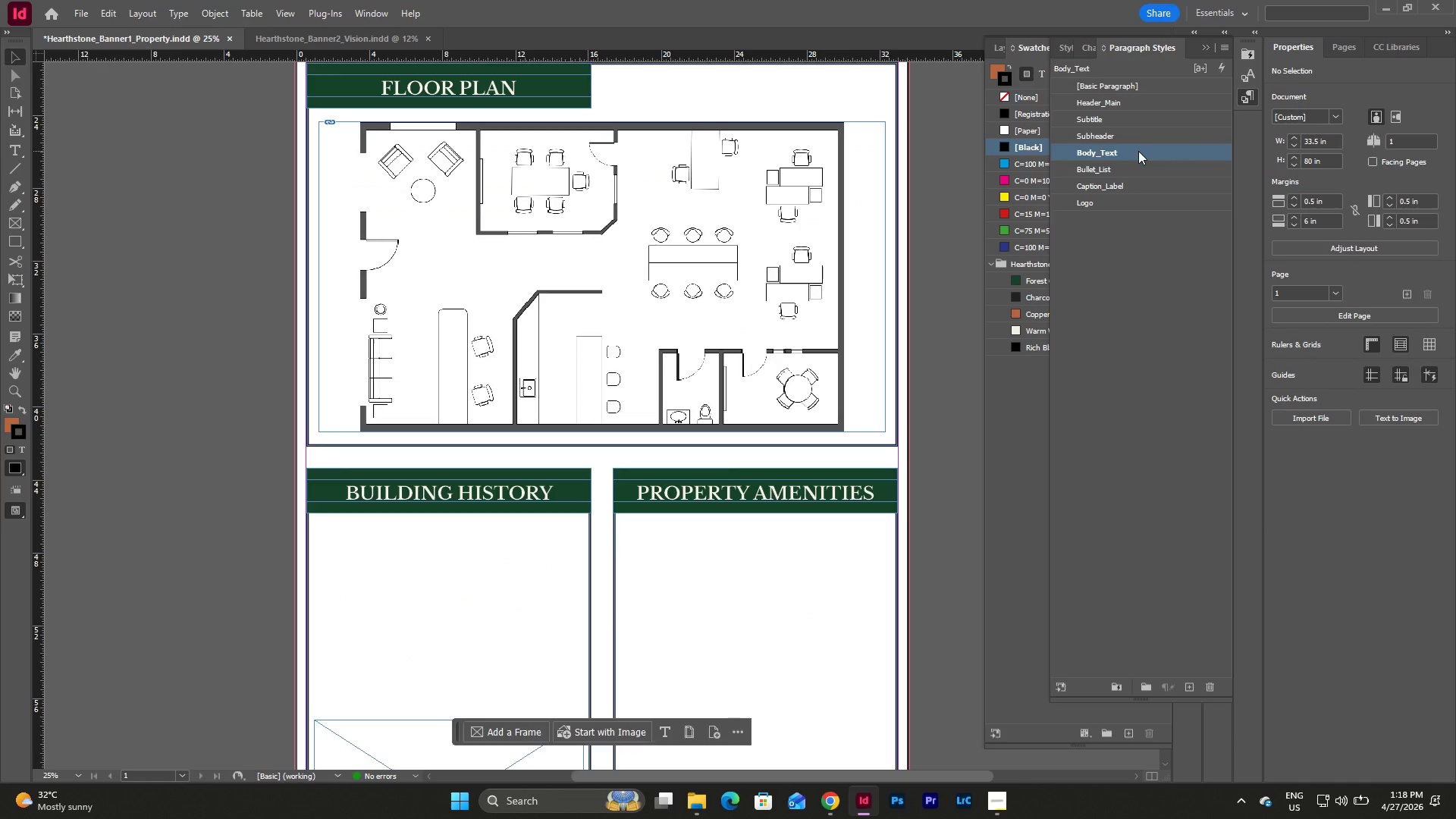 
double_click([1138, 151])
 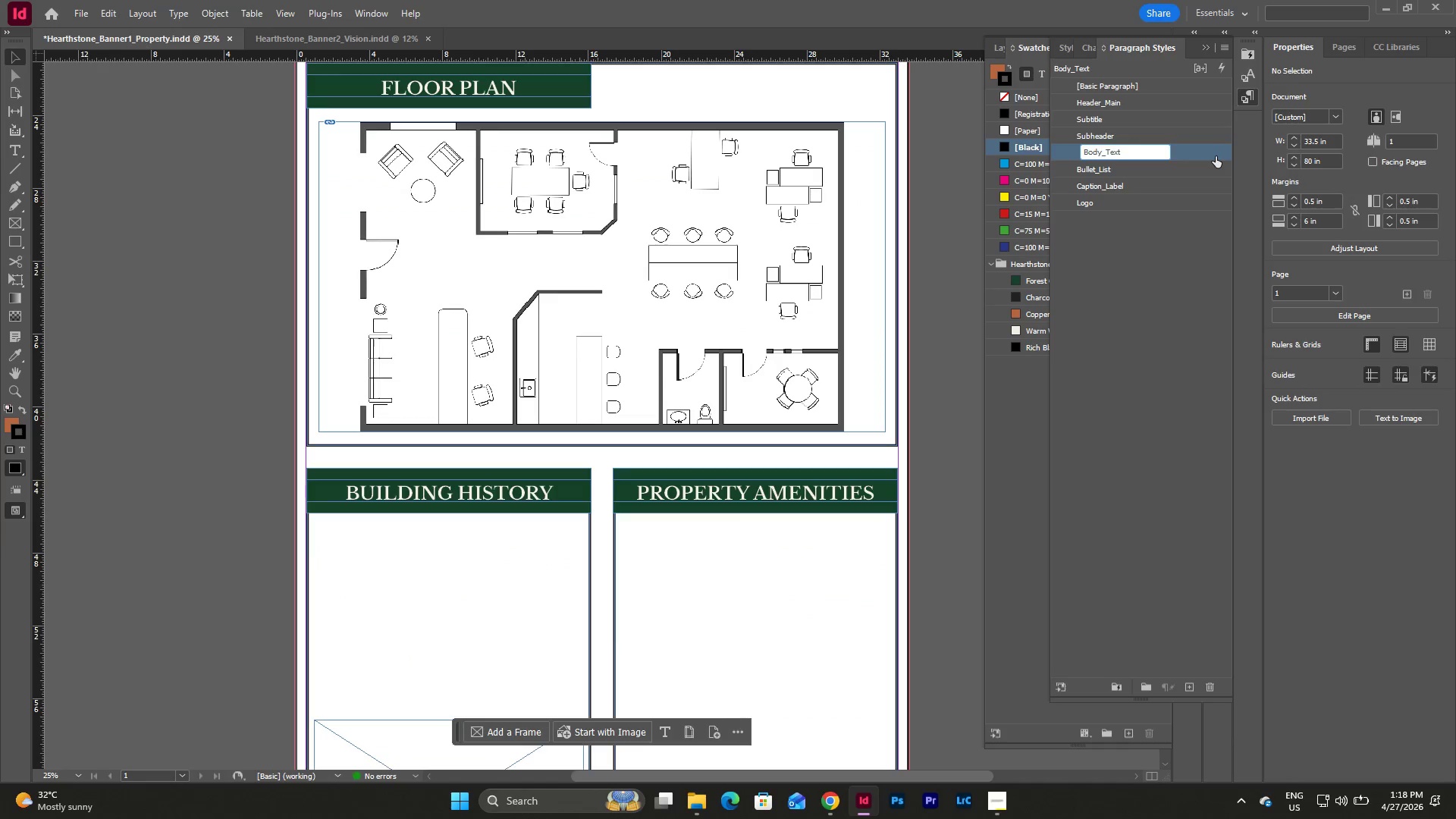 
double_click([1216, 156])
 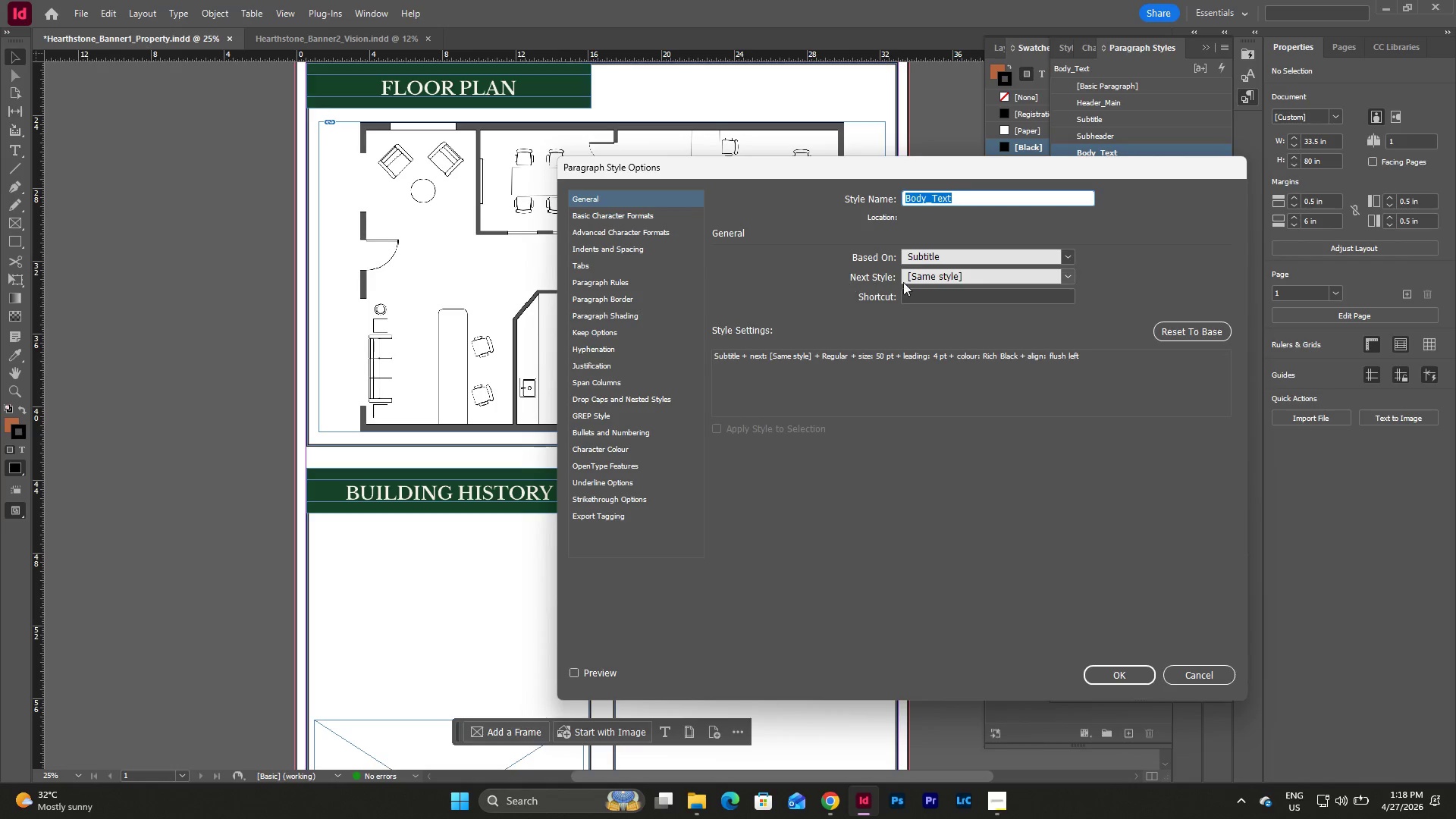 
left_click([1068, 279])
 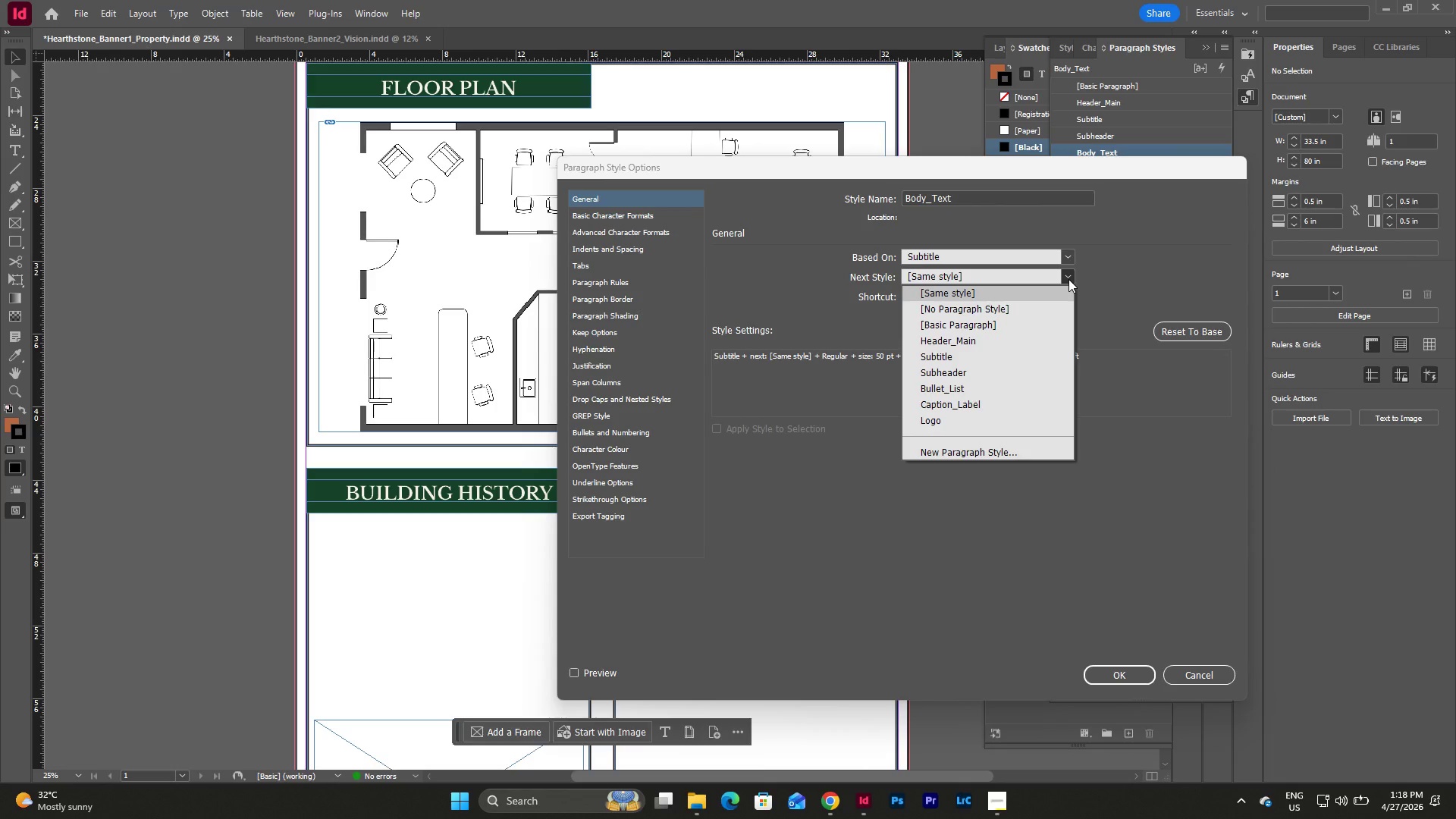 
left_click([664, 214])
 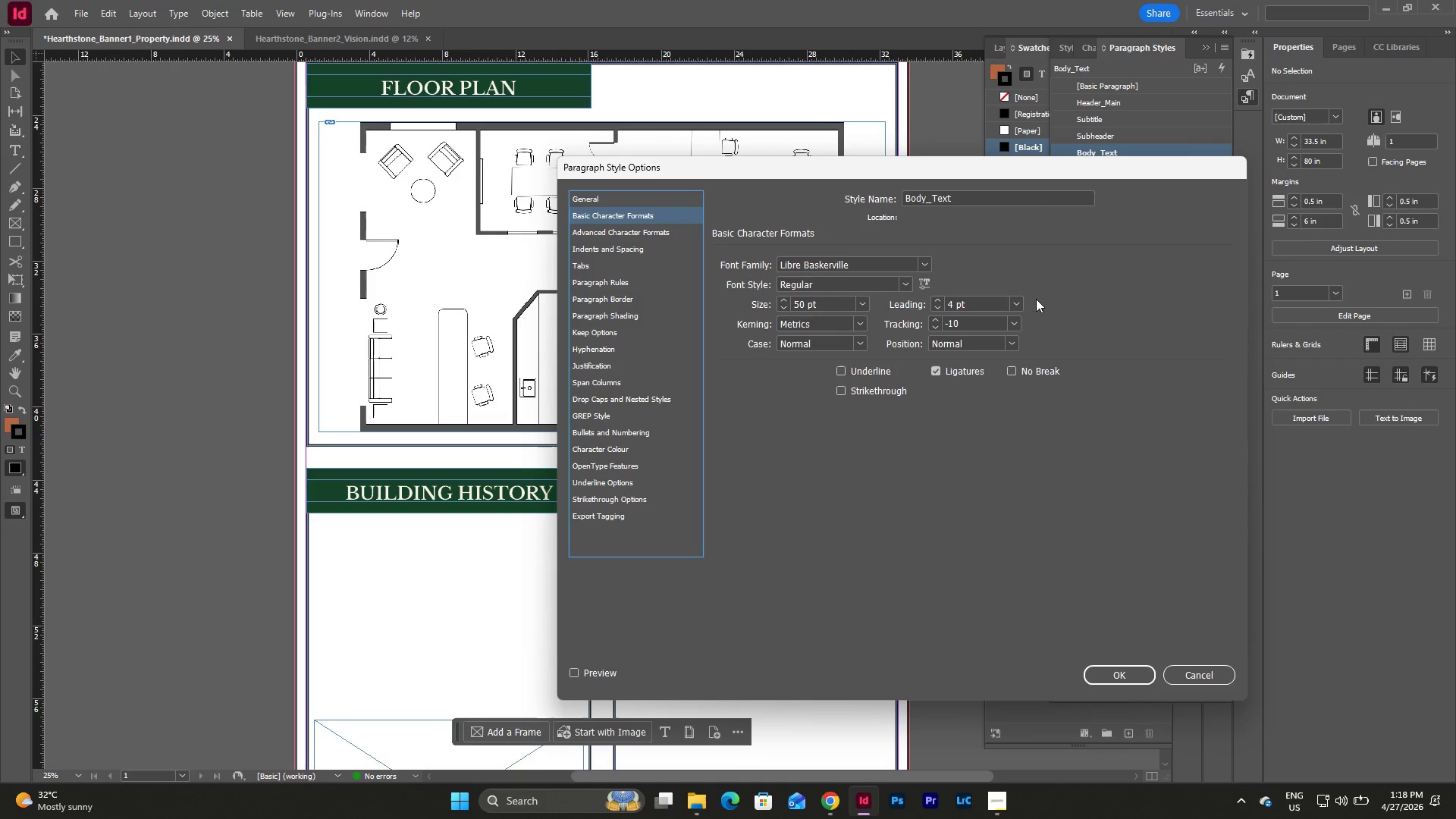 
wait(5.02)
 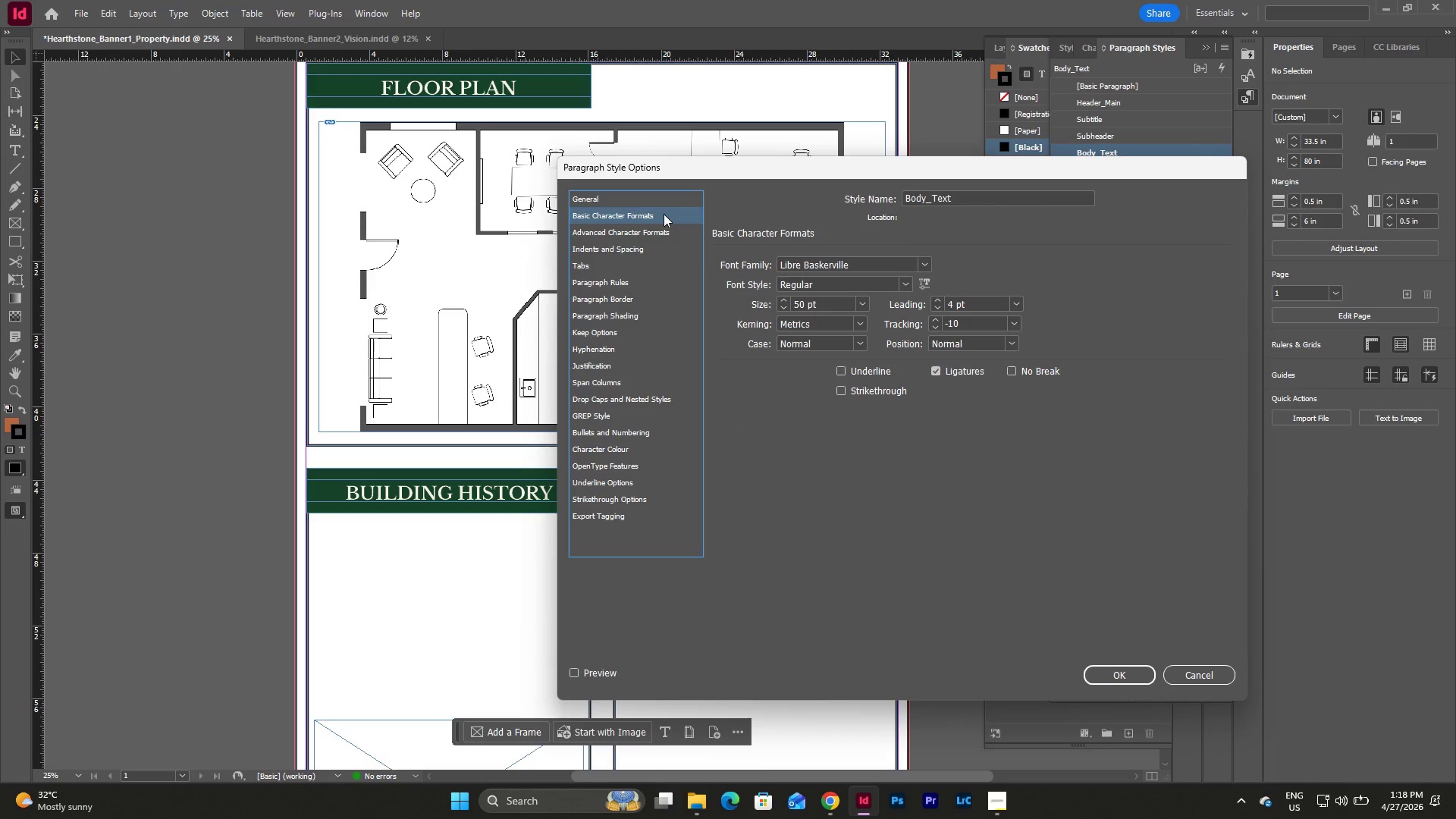 
left_click([1000, 318])
 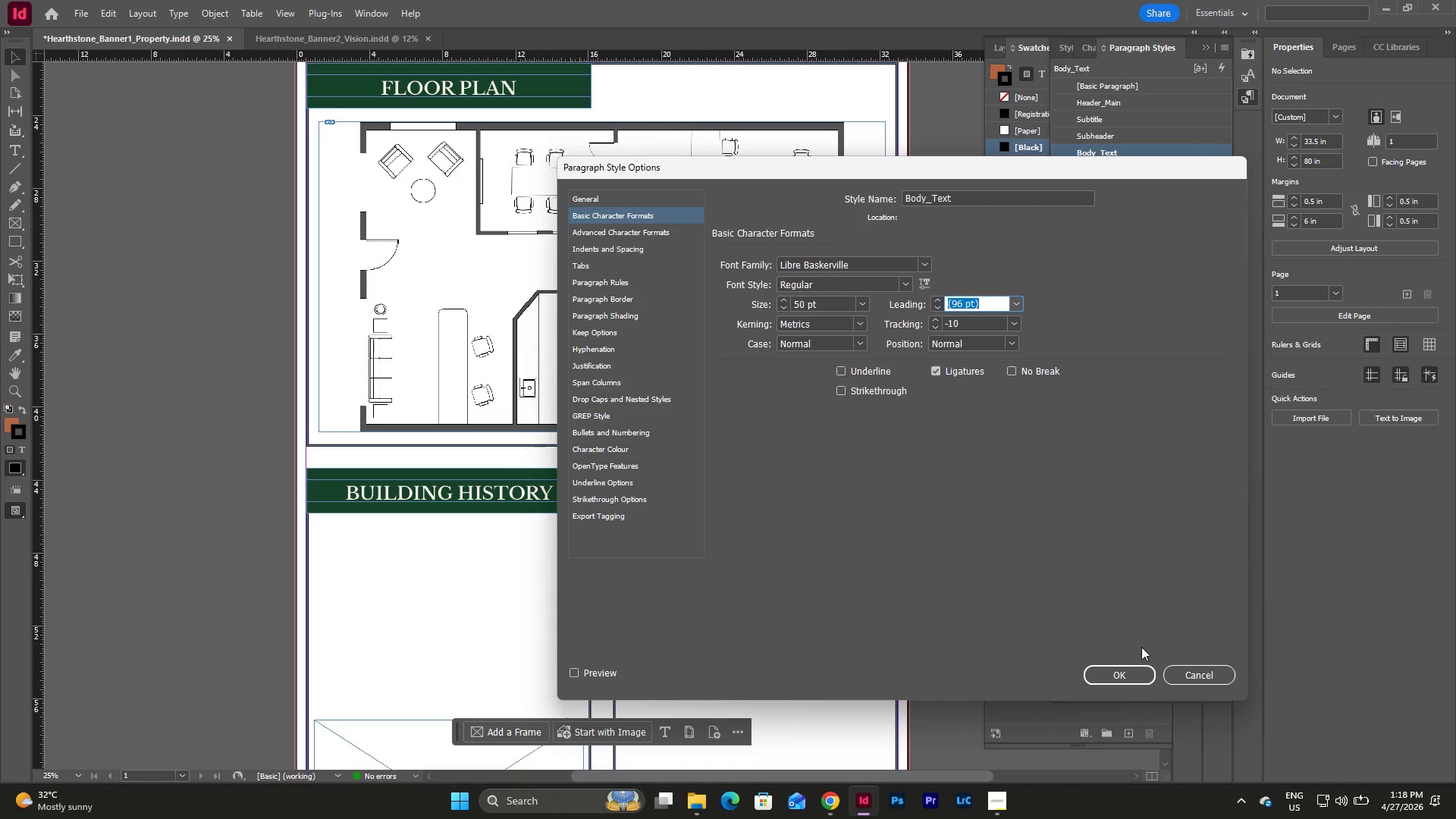 
left_click([1130, 670])
 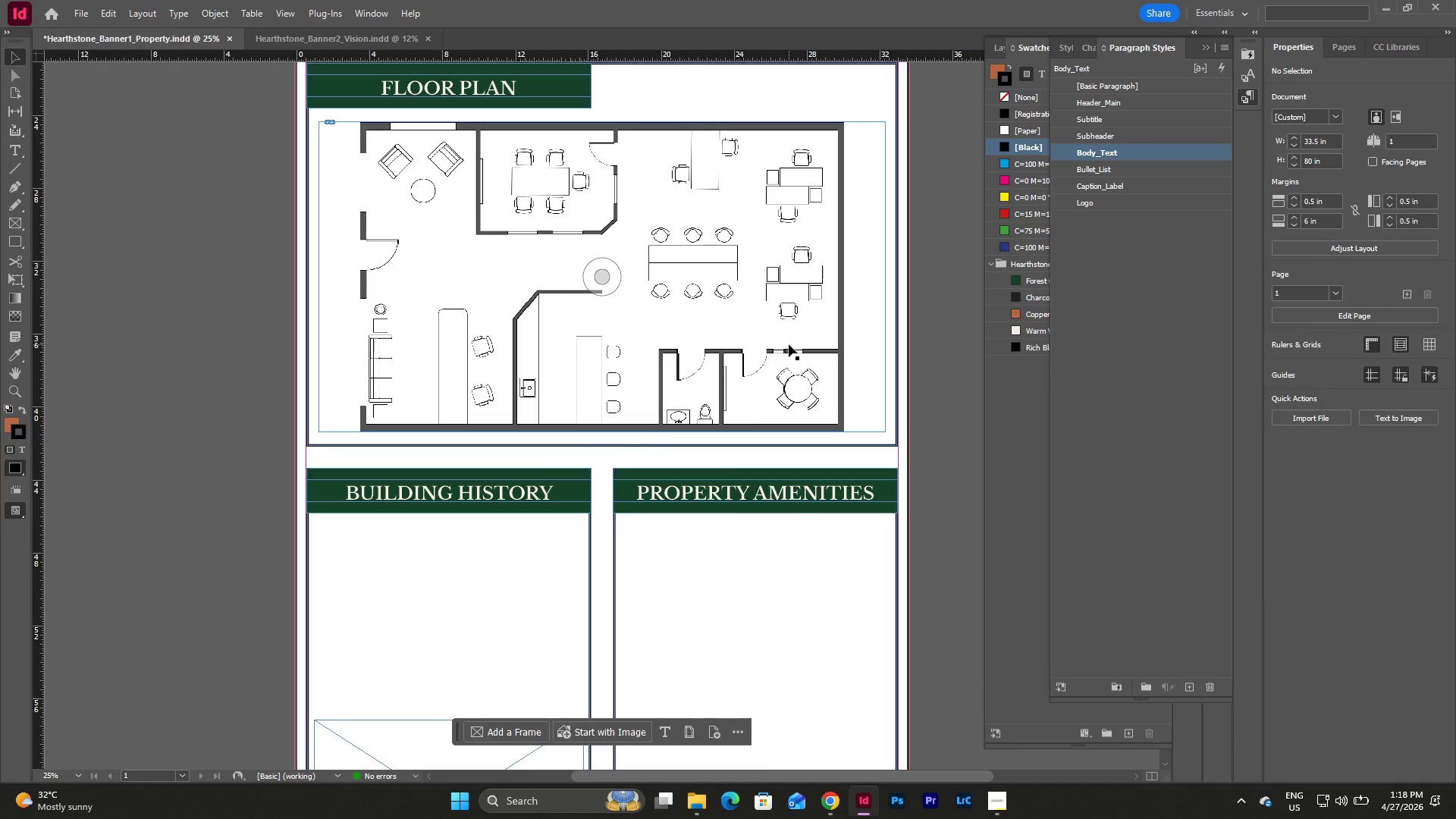 
scroll: coordinate [789, 344], scroll_direction: down, amount: 3.0
 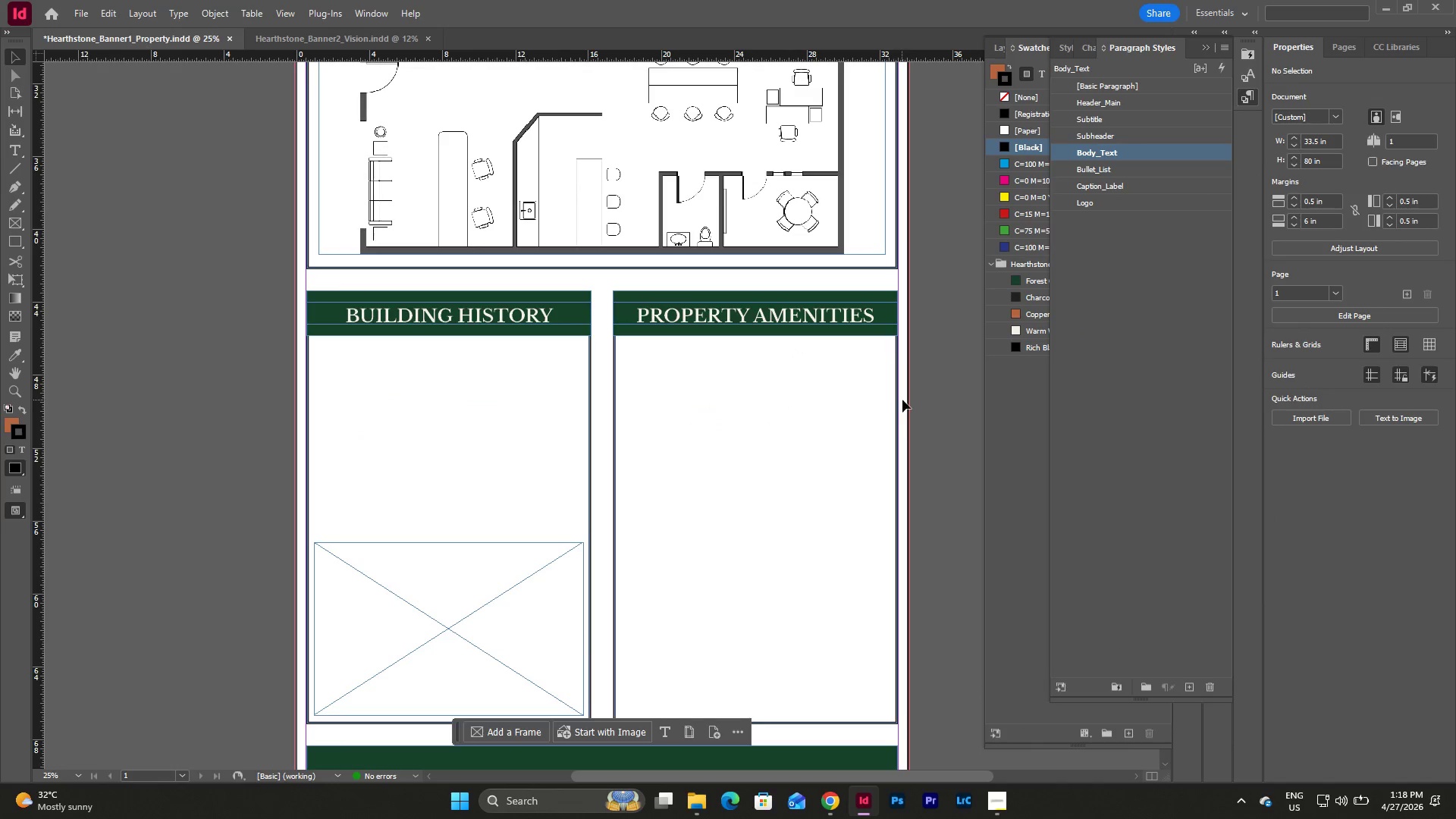 
left_click([903, 400])
 